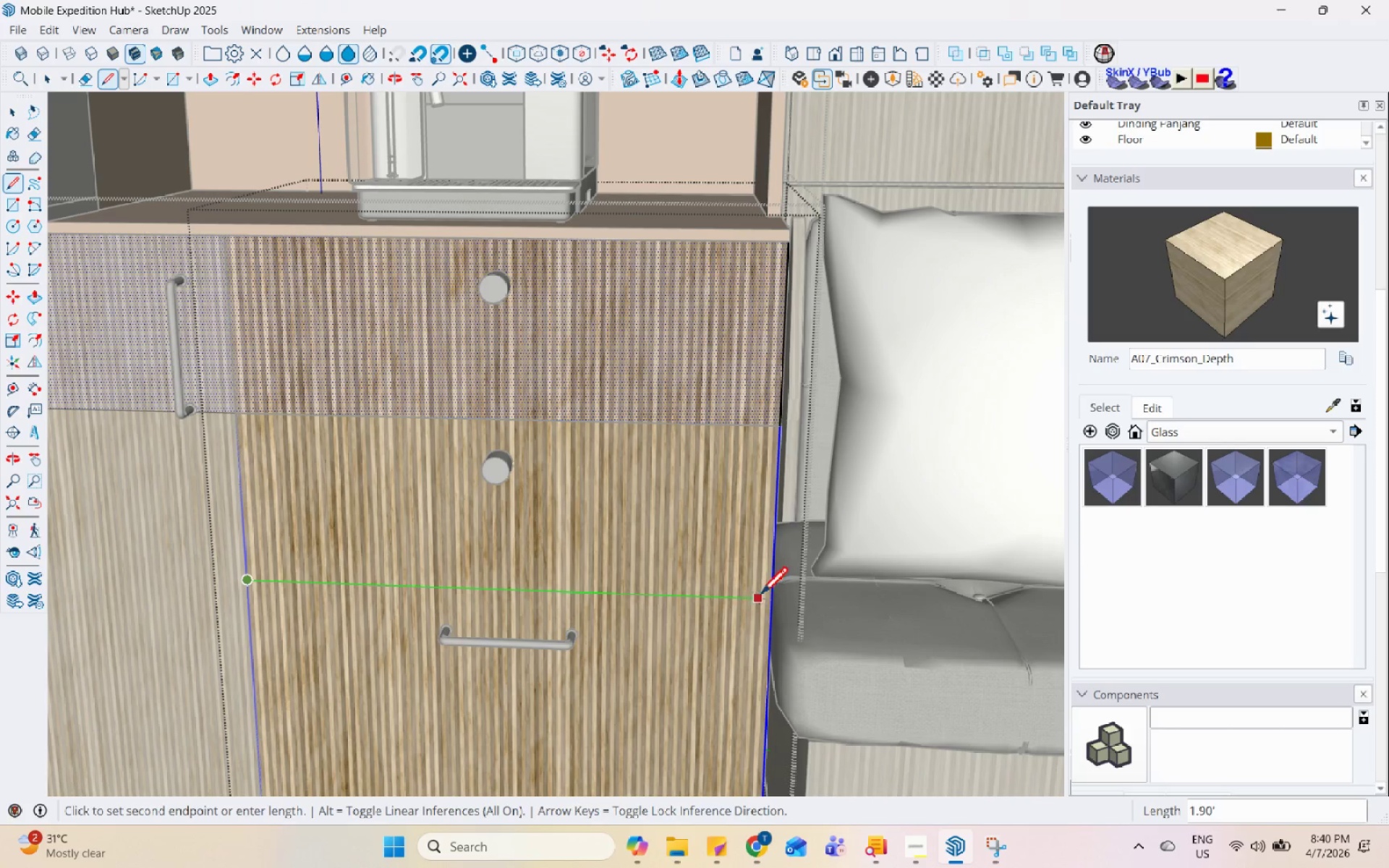 
left_click([763, 597])
 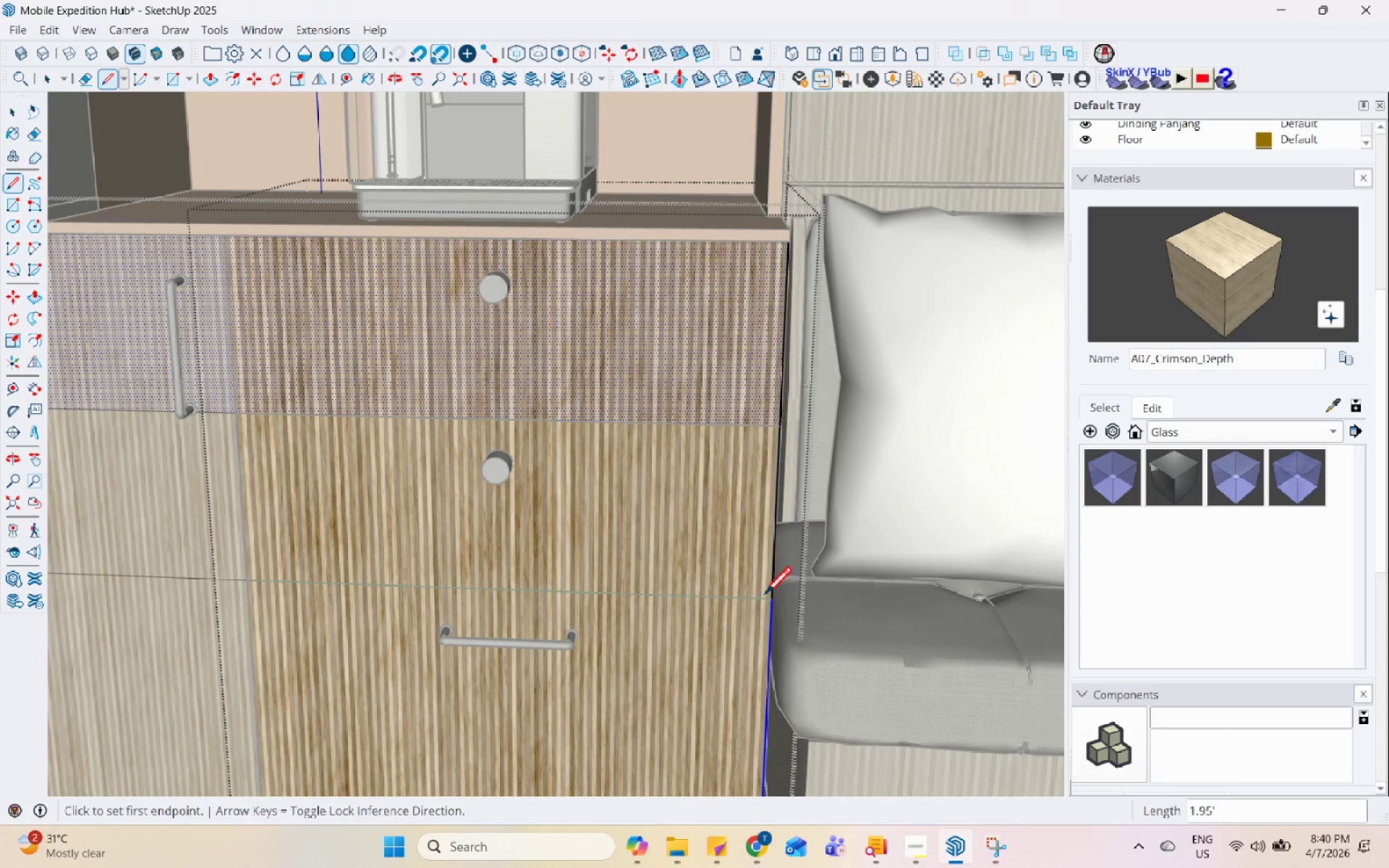 
key(Space)
 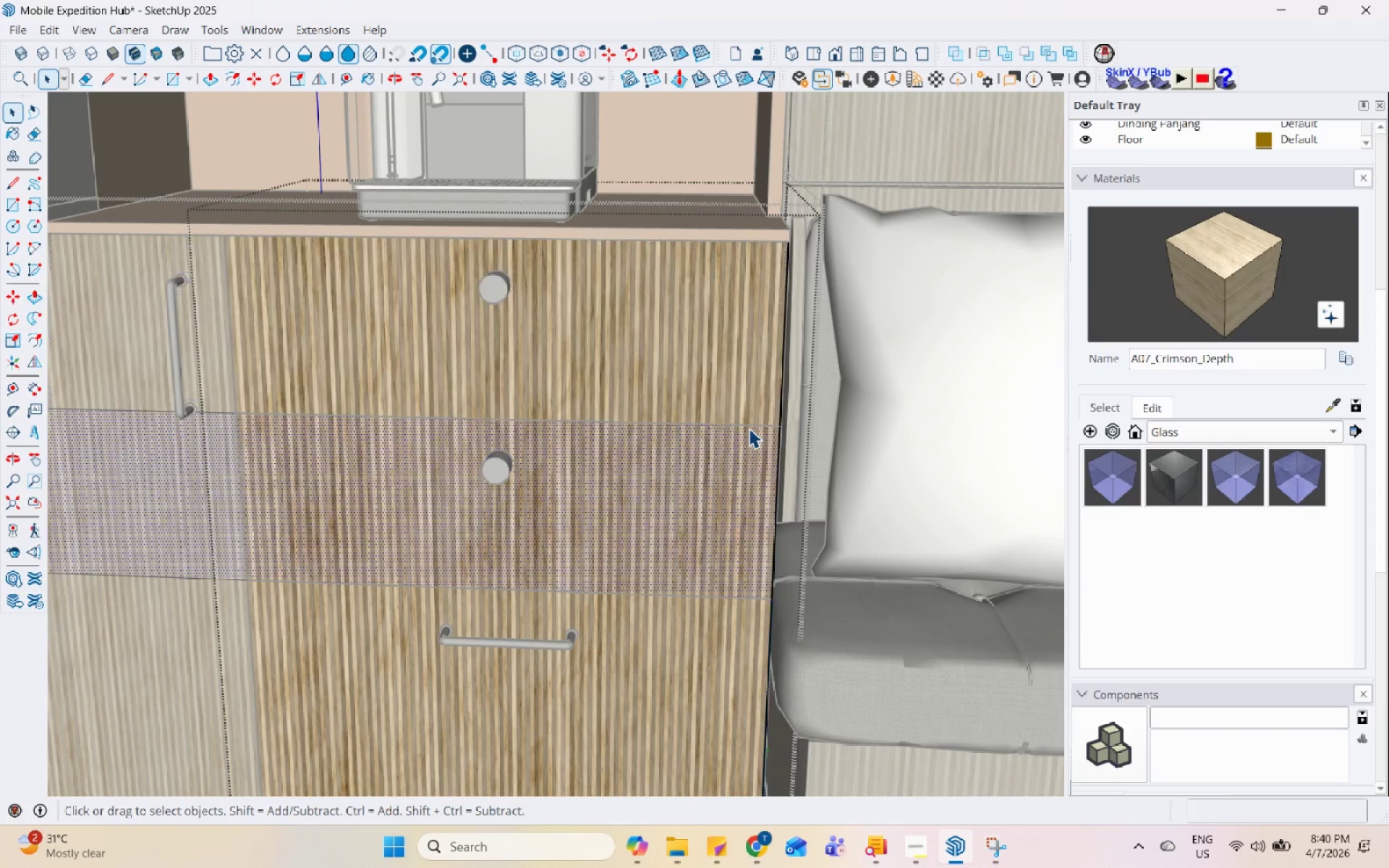 
double_click([751, 422])
 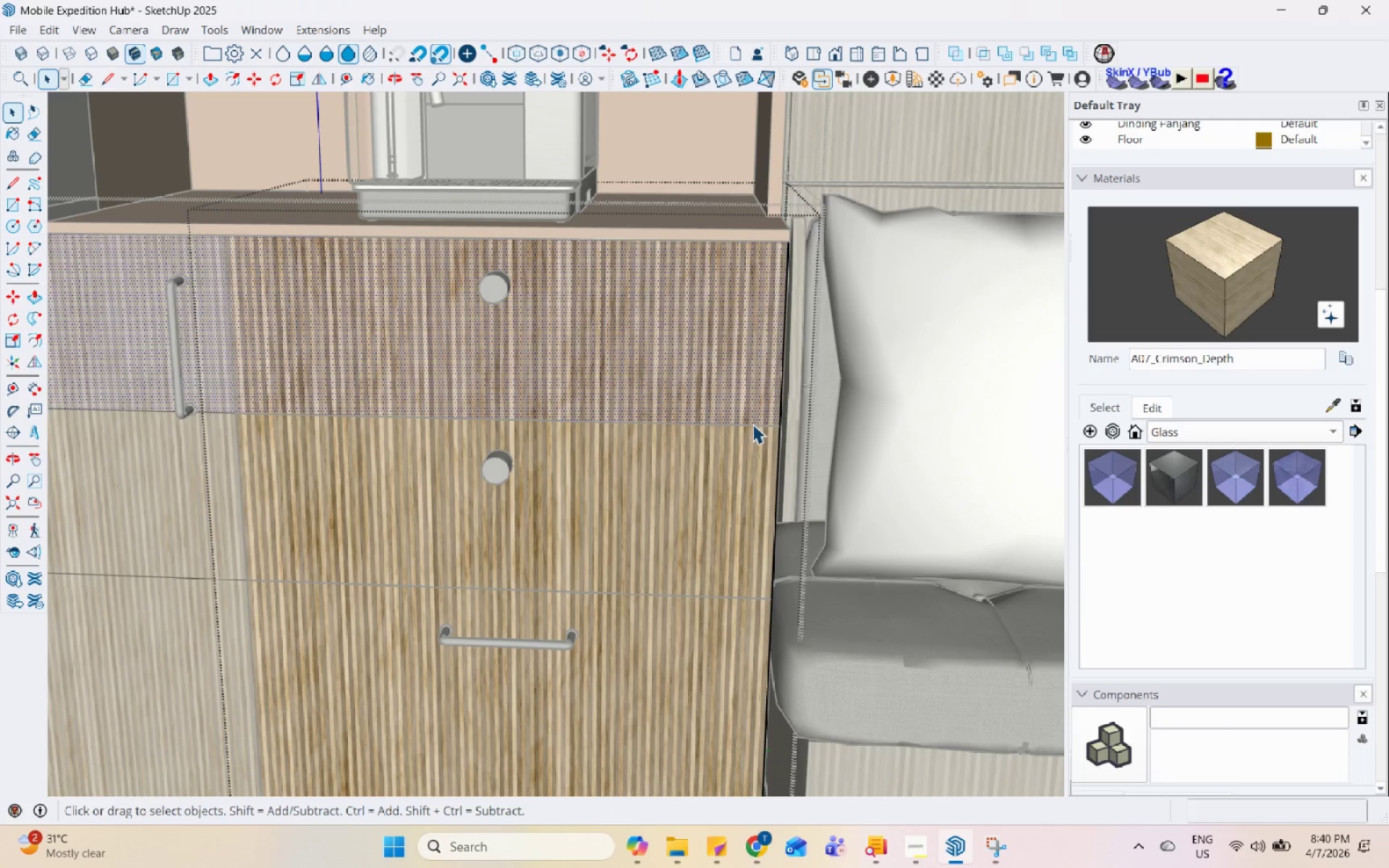 
left_click([752, 424])
 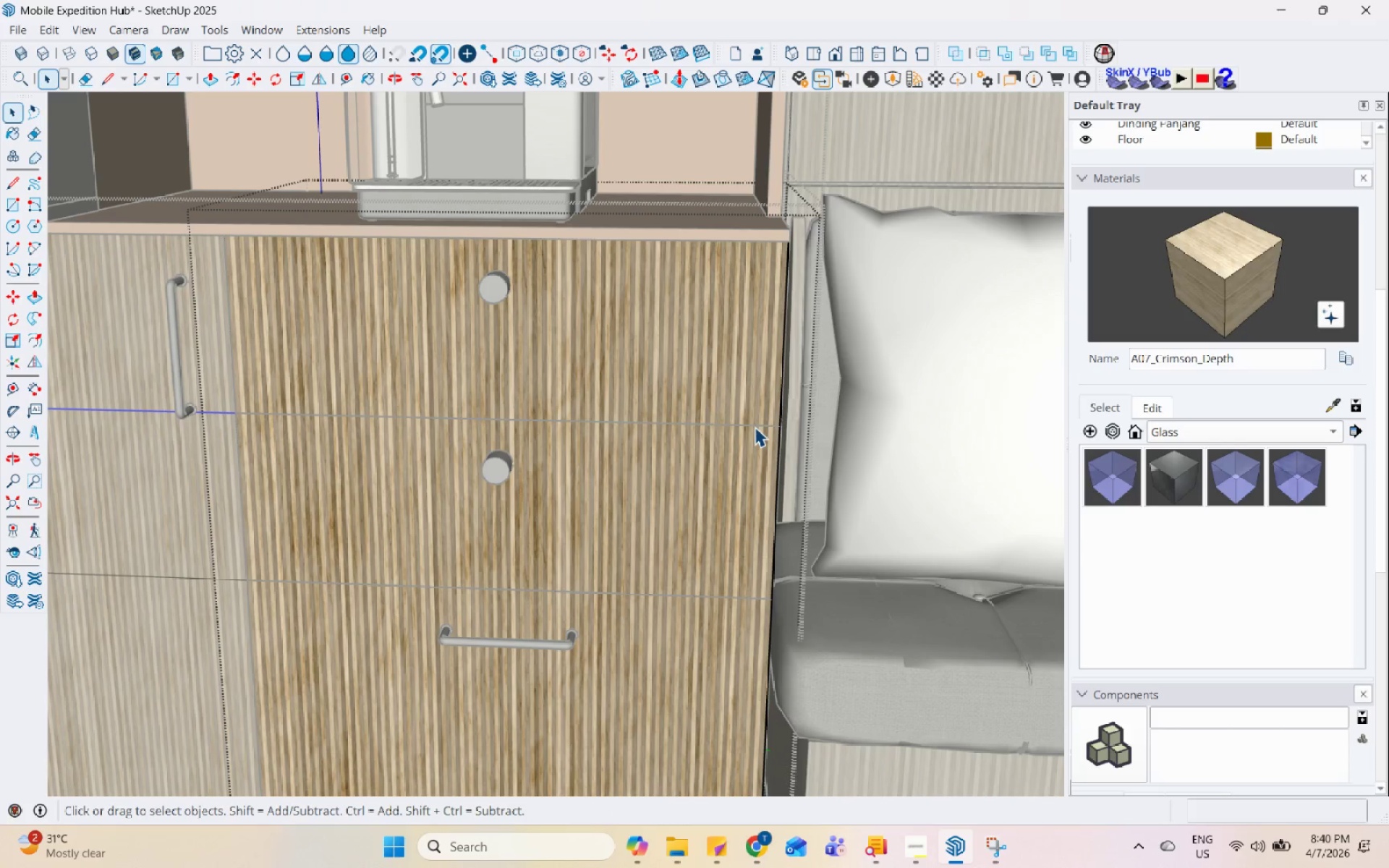 
scroll: coordinate [755, 427], scroll_direction: up, amount: 1.0
 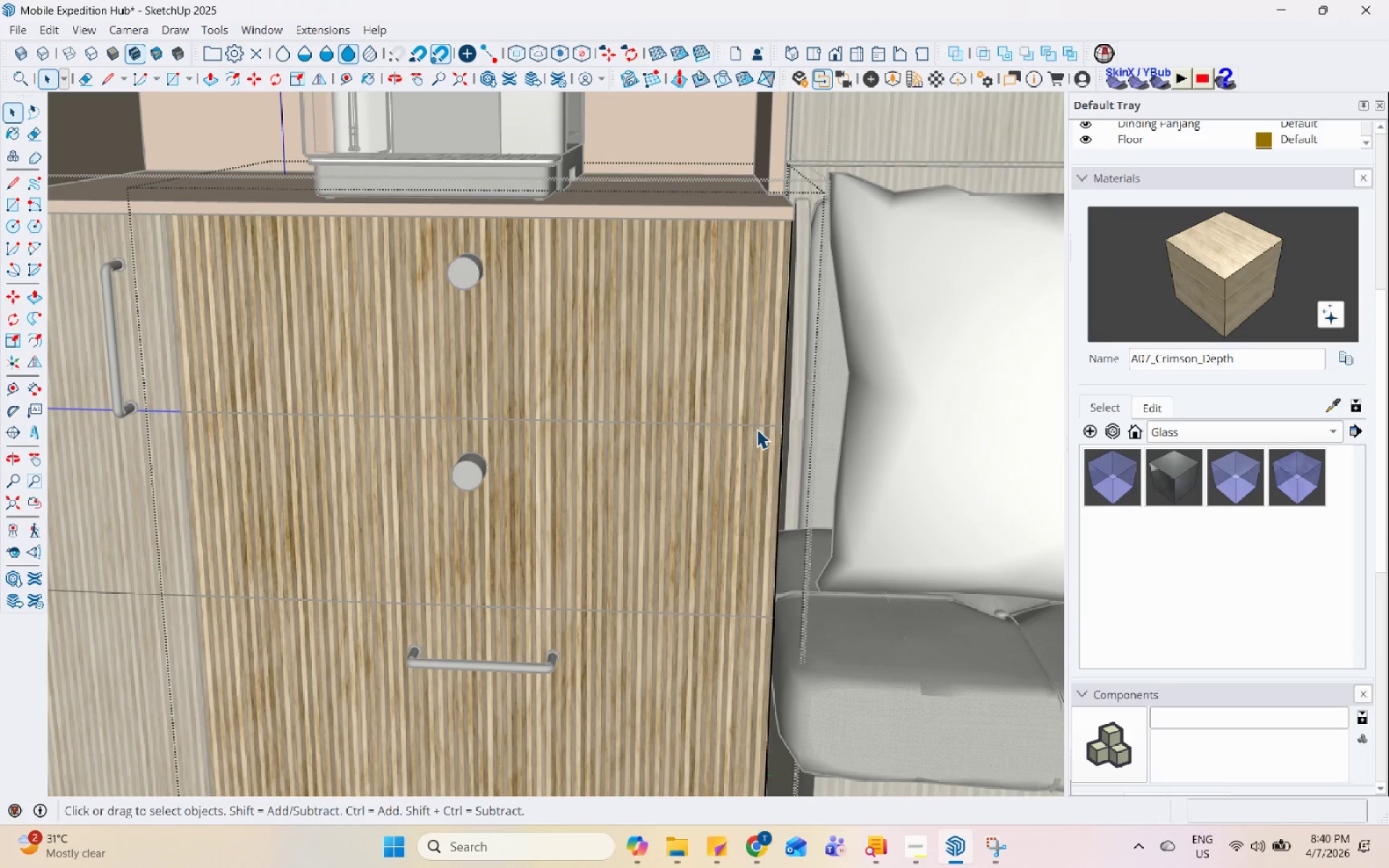 
key(P)
 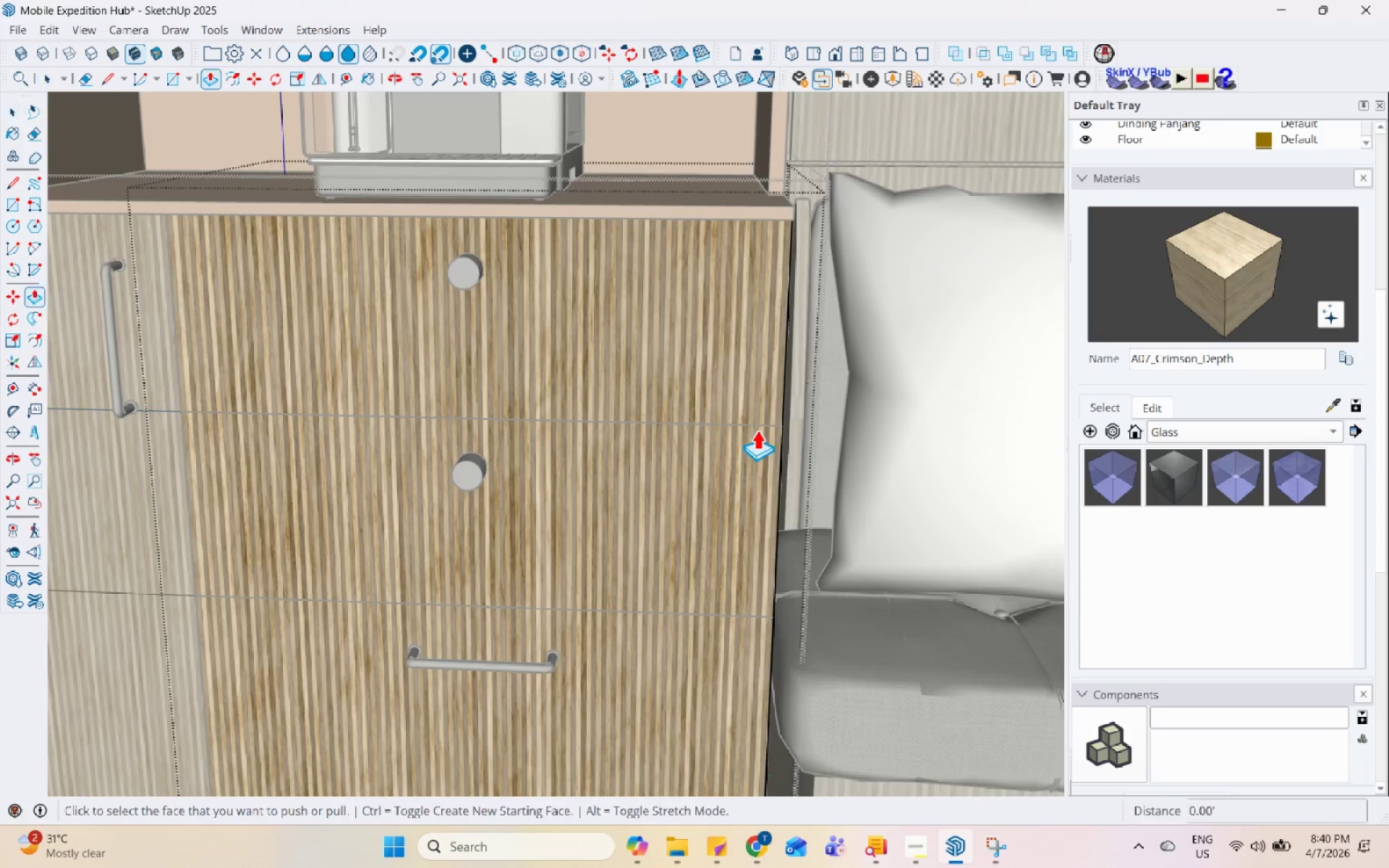 
scroll: coordinate [760, 430], scroll_direction: up, amount: 6.0
 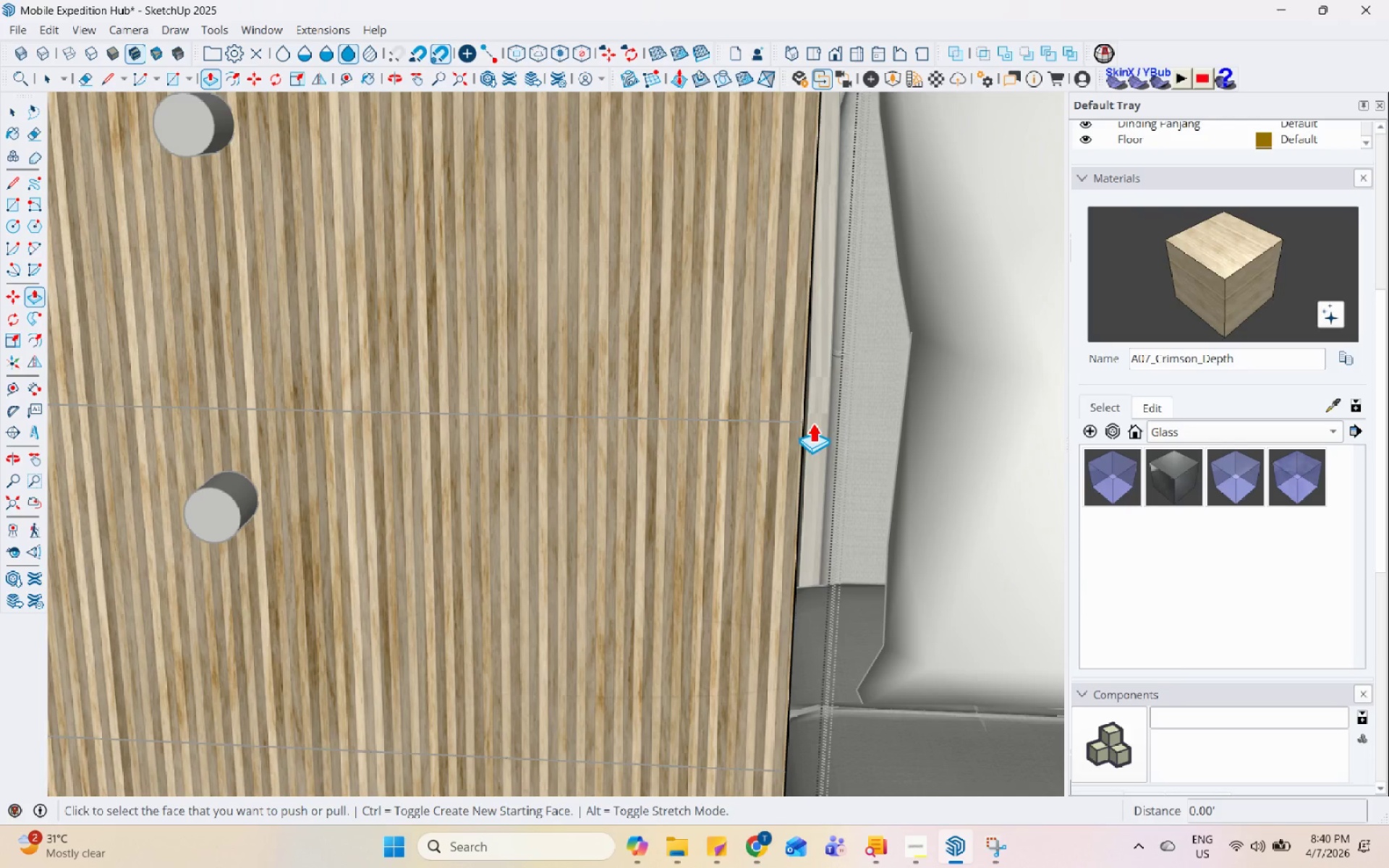 
key(Space)
 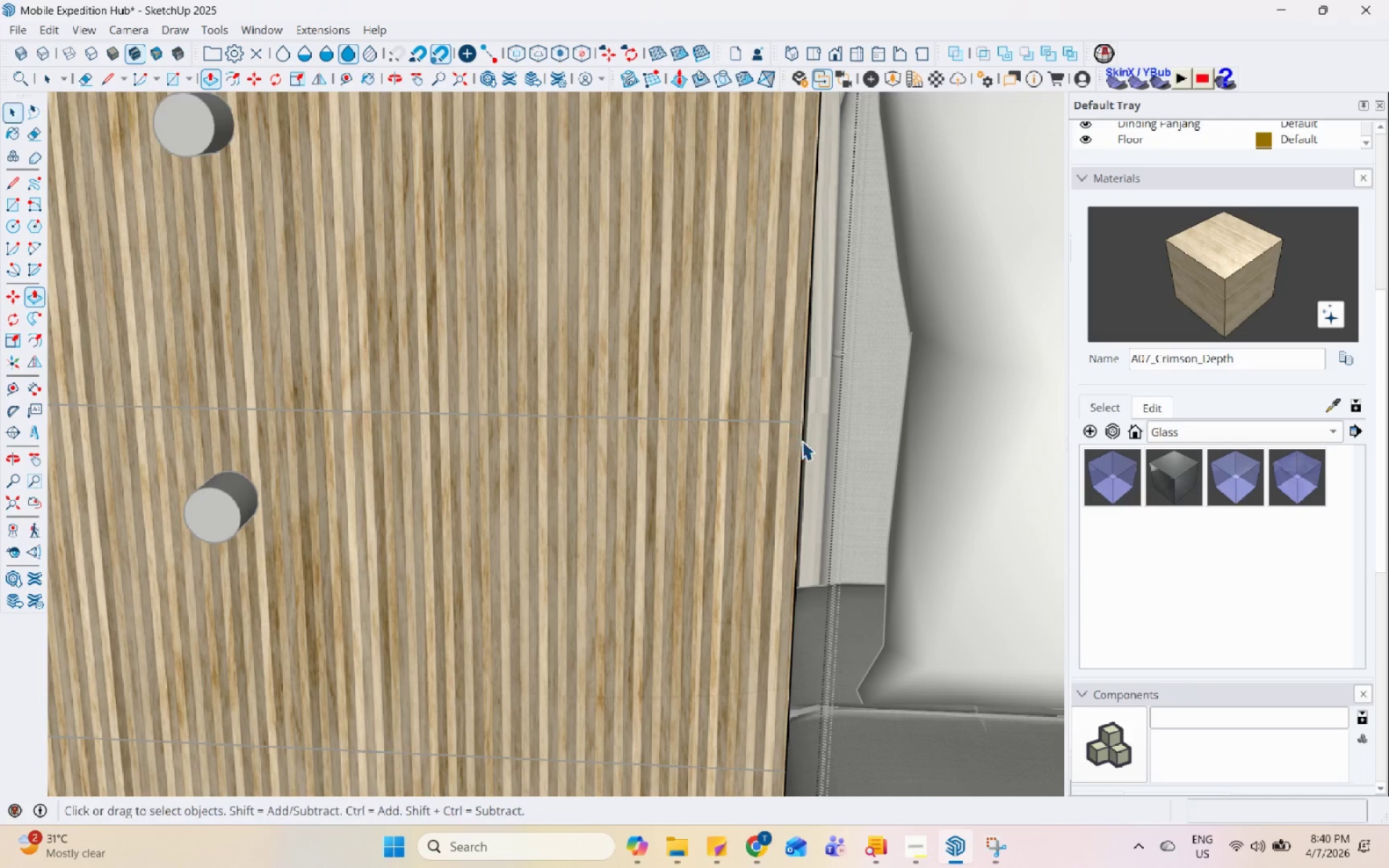 
scroll: coordinate [799, 489], scroll_direction: down, amount: 14.0
 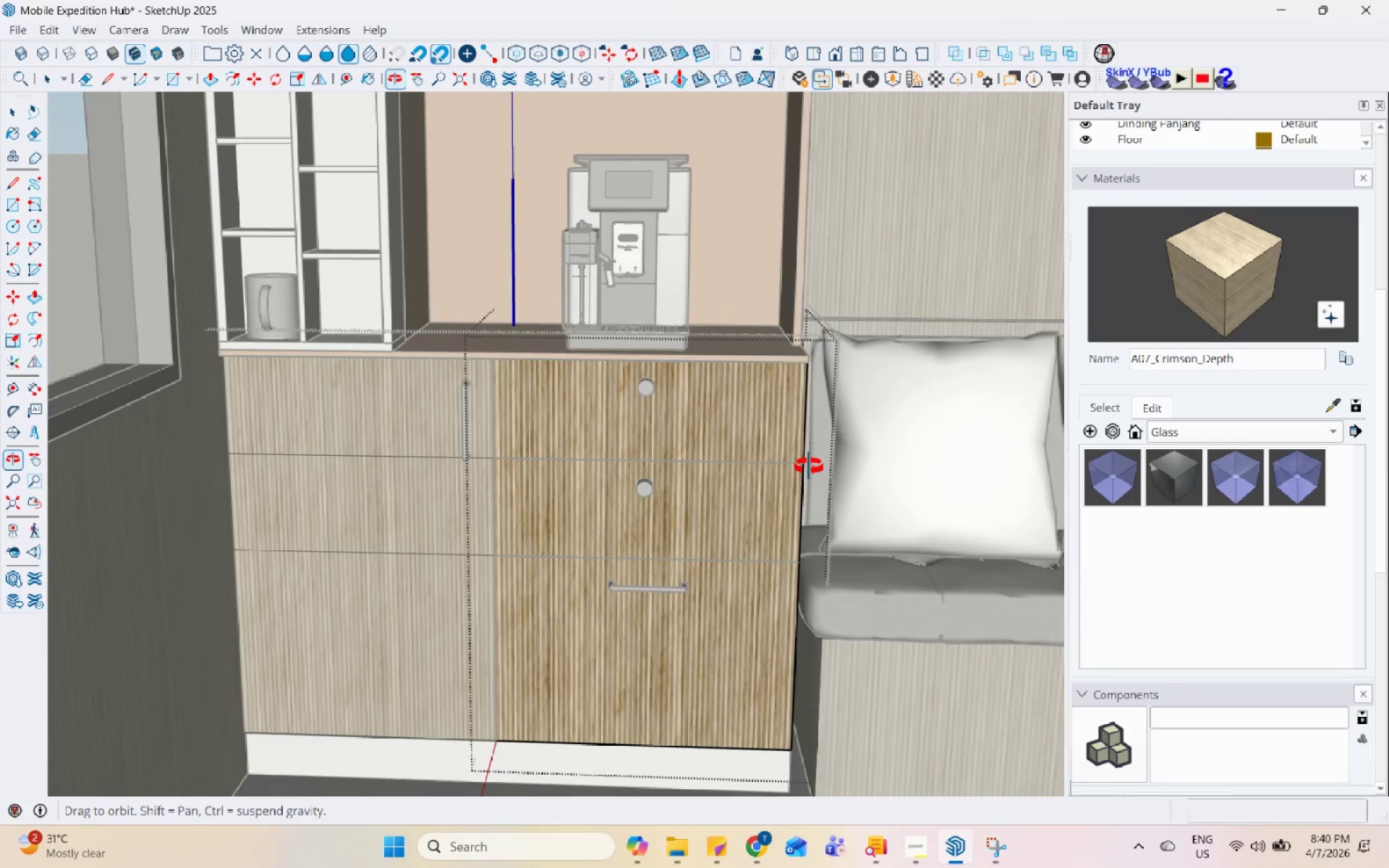 
scroll: coordinate [611, 467], scroll_direction: up, amount: 5.0
 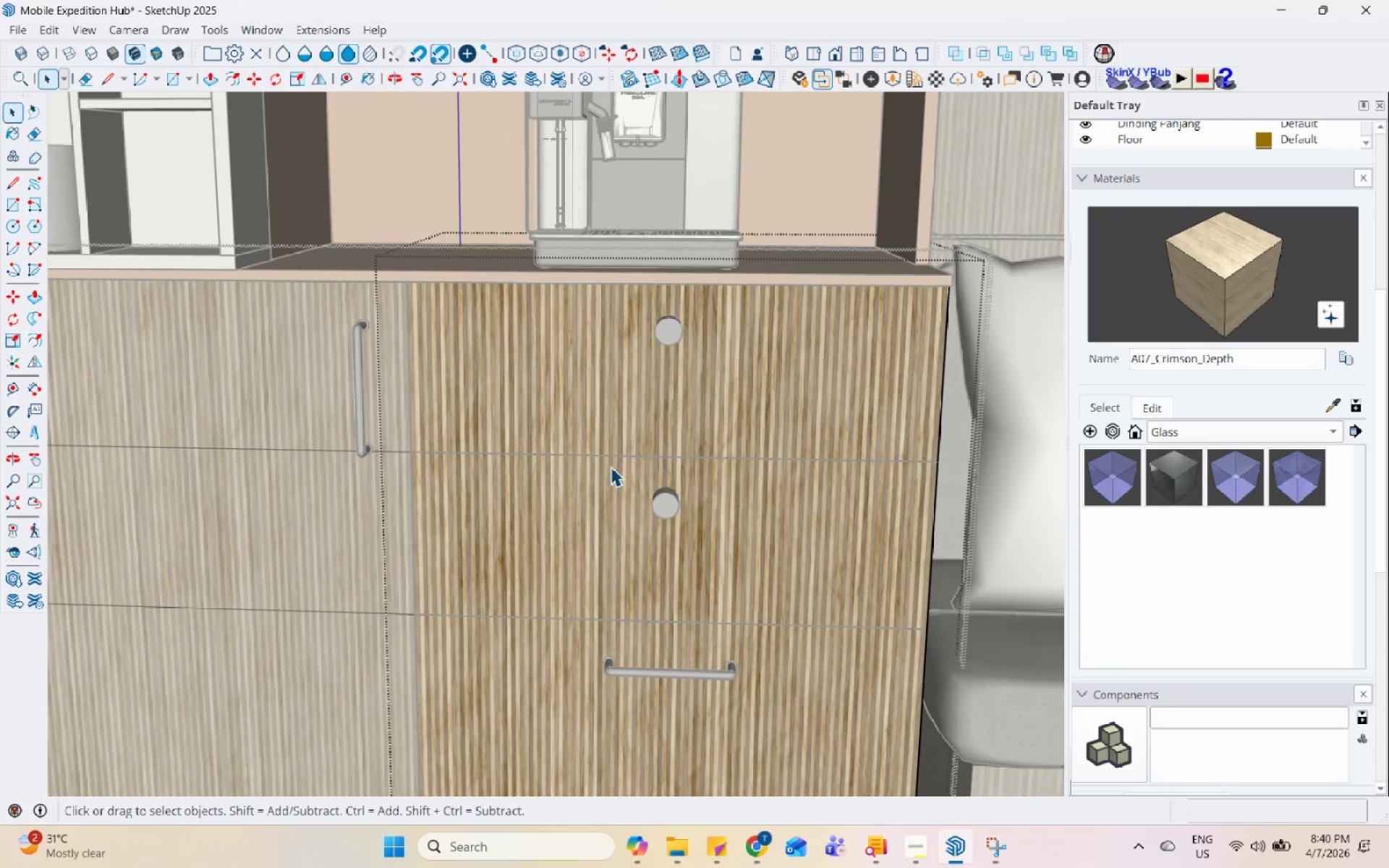 
key(Control+Z)
 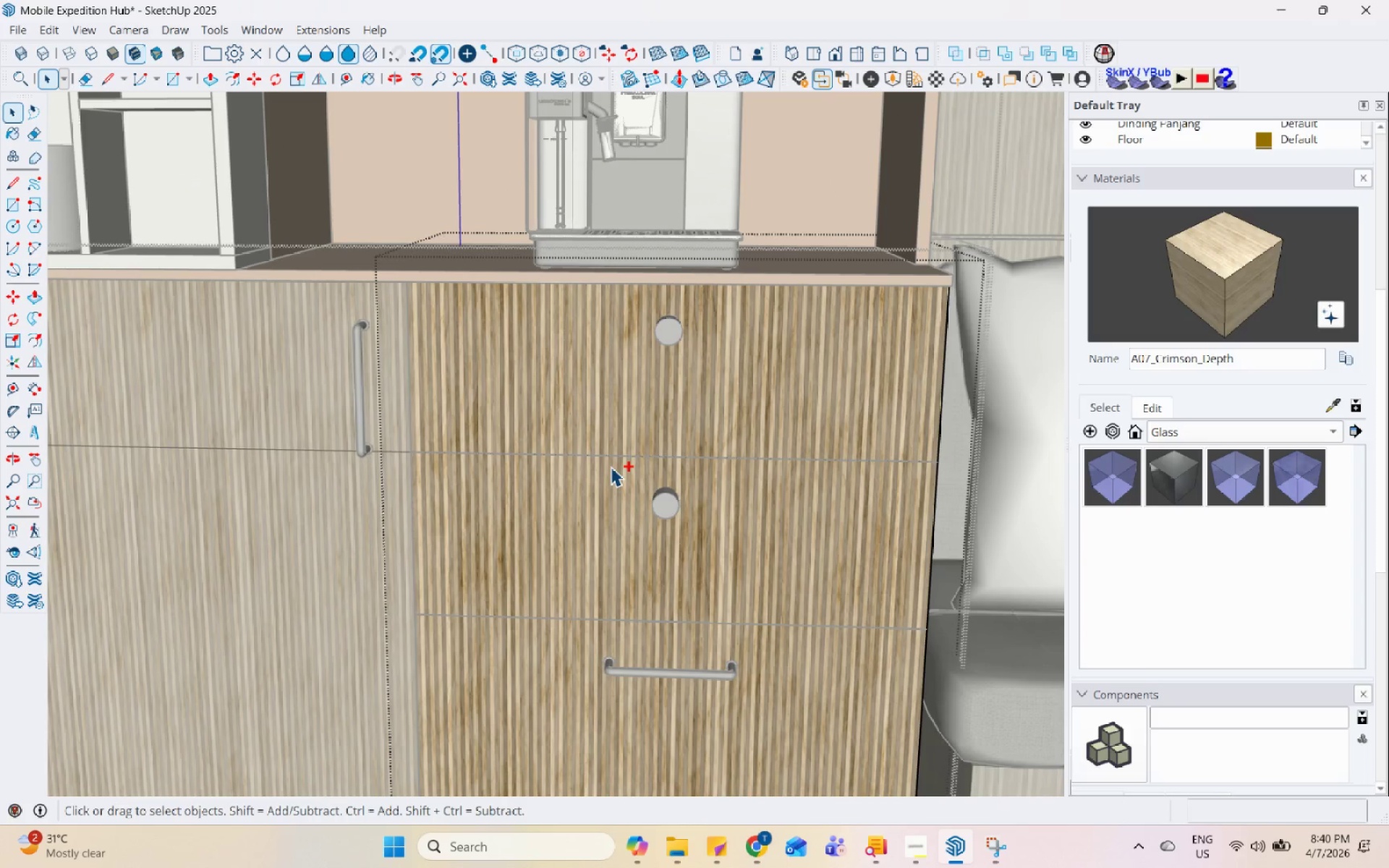 
key(Control+Z)
 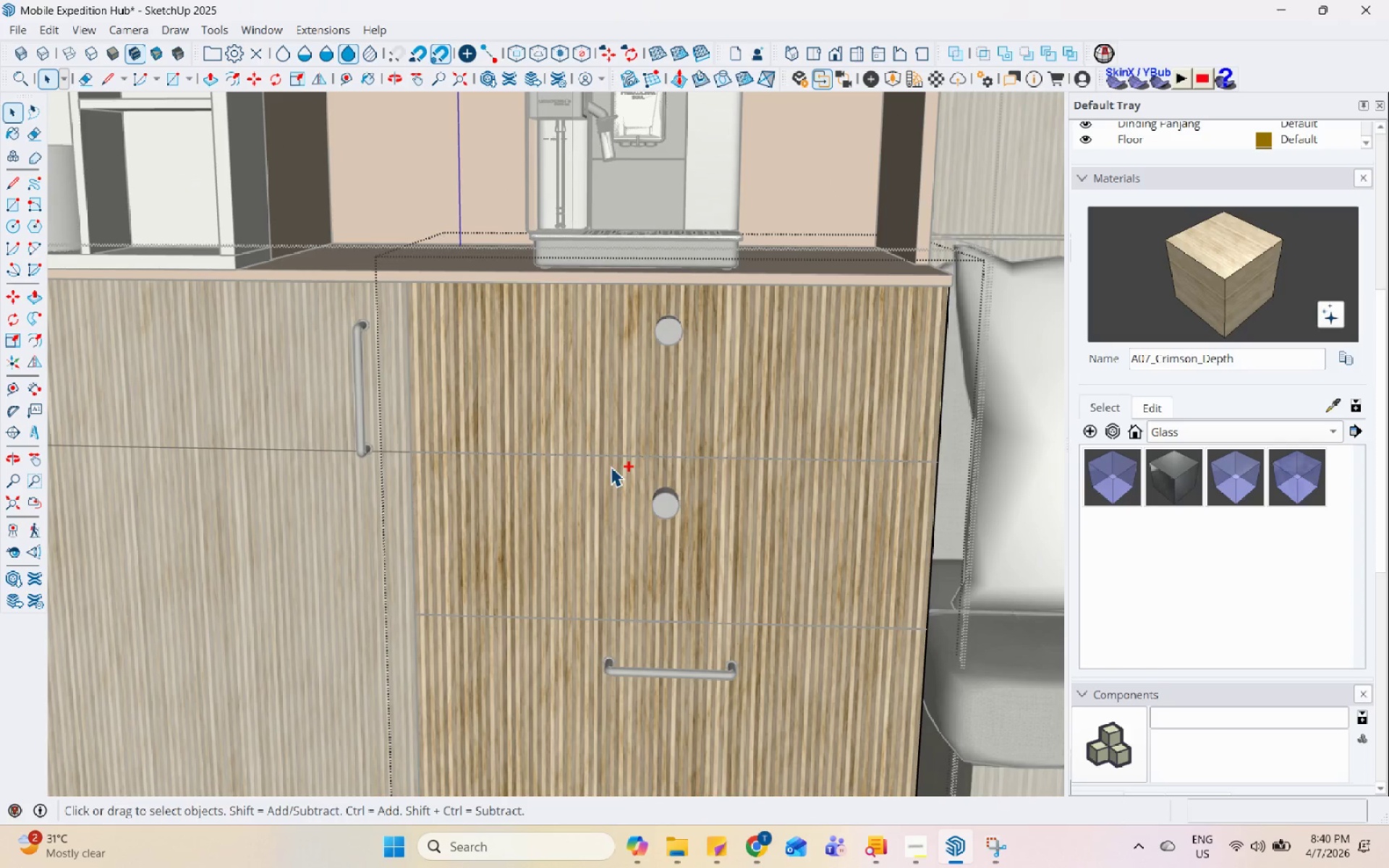 
key(Control+Z)
 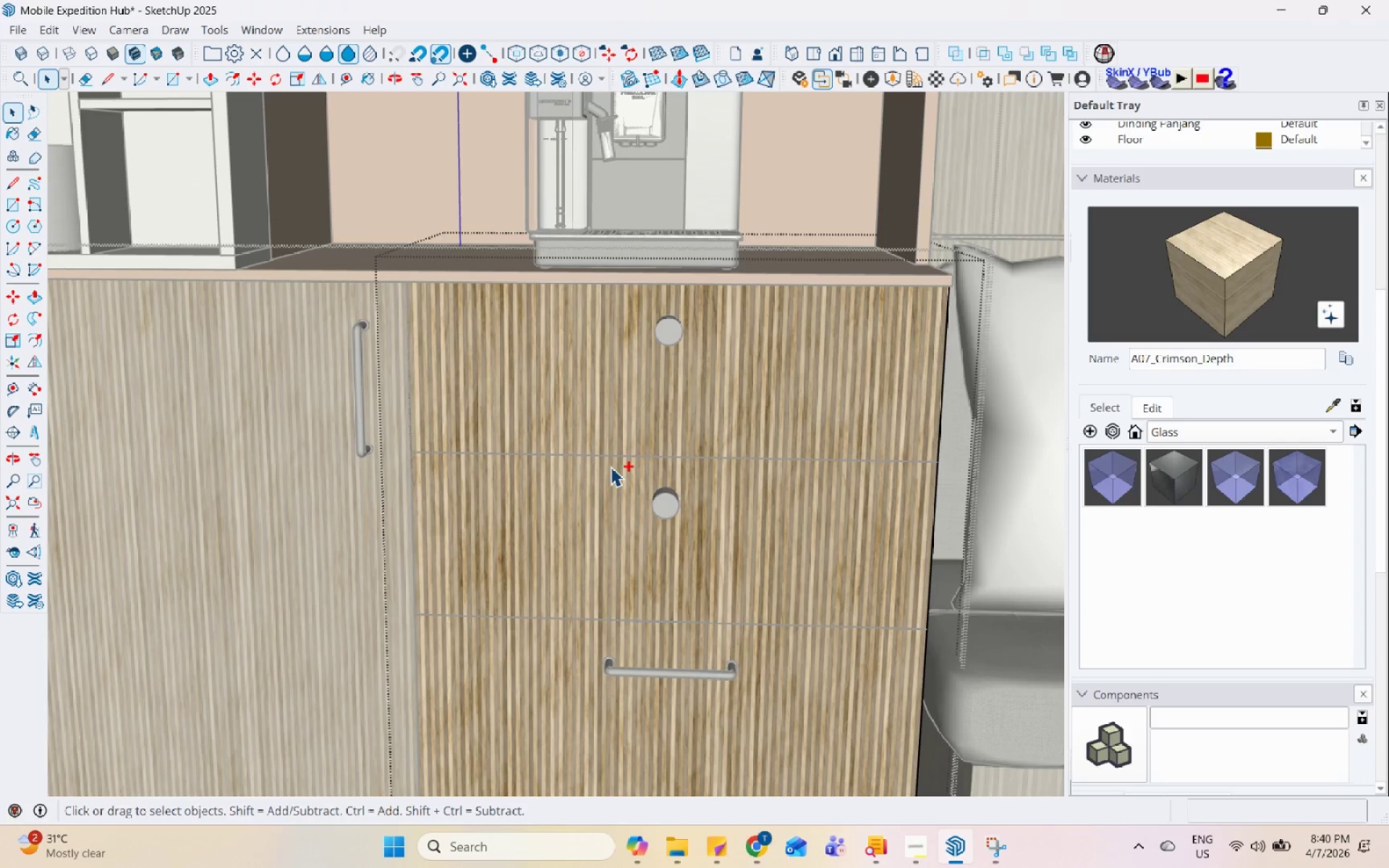 
key(Control+Z)
 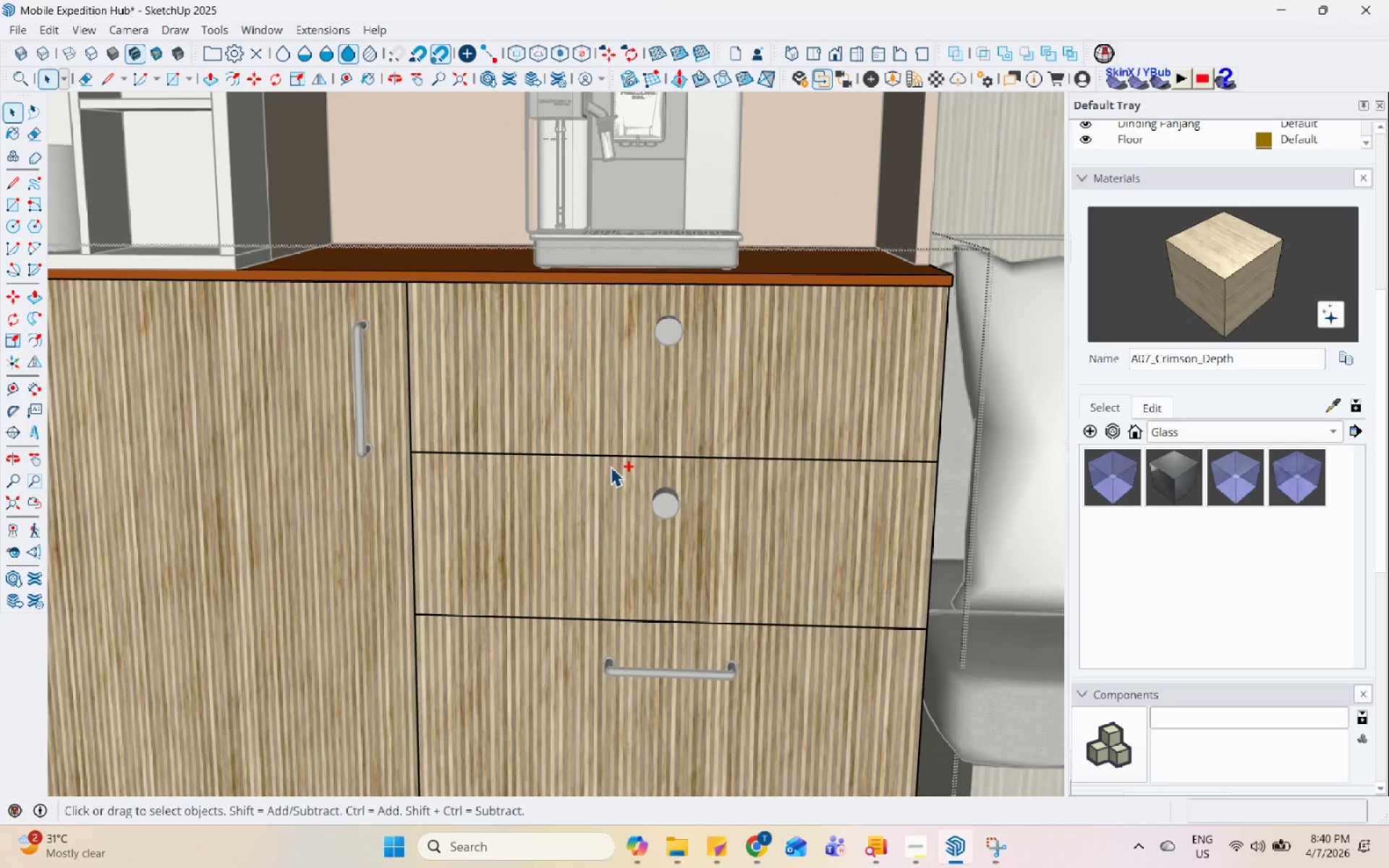 
key(Control+Z)
 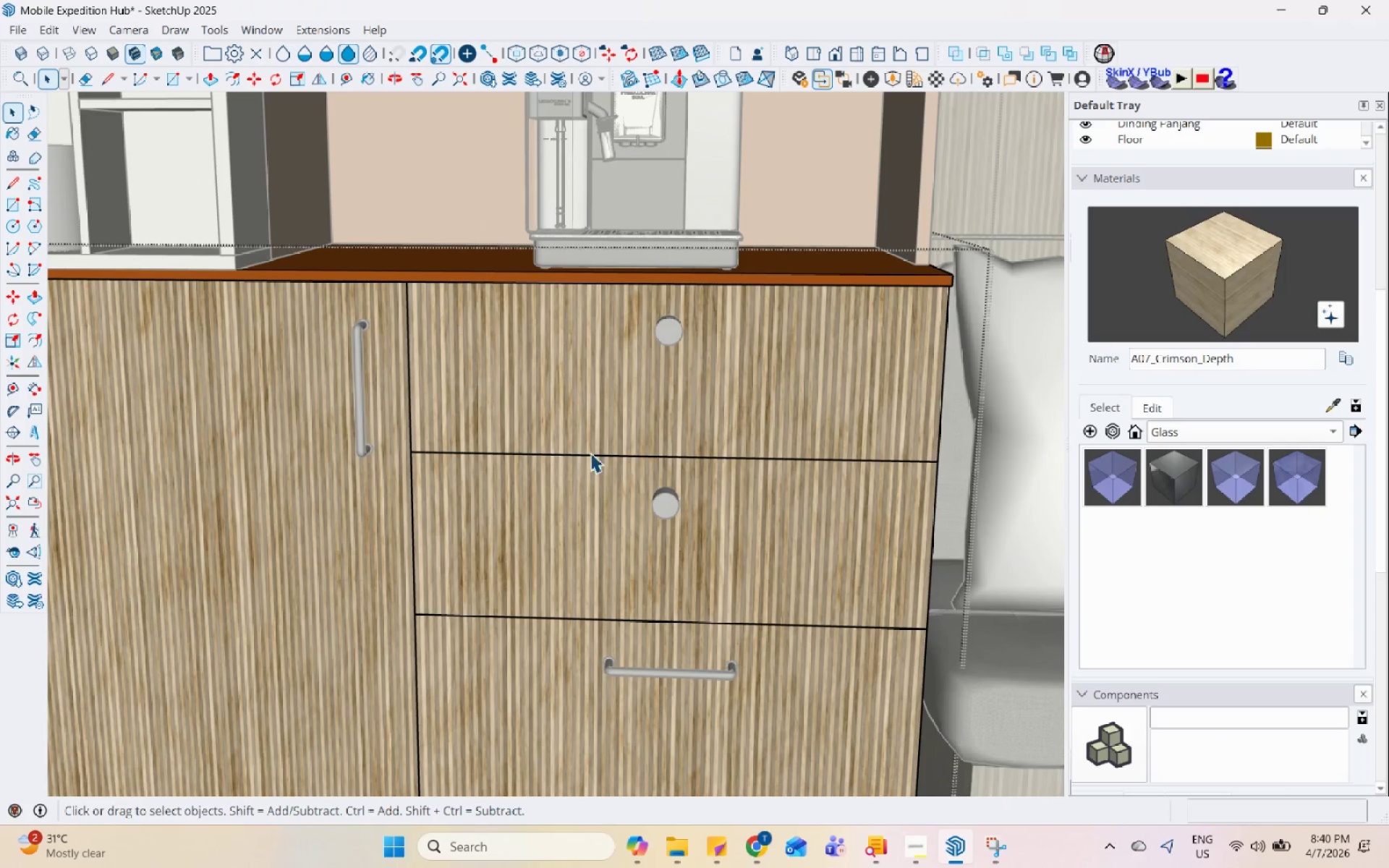 
left_click([587, 447])
 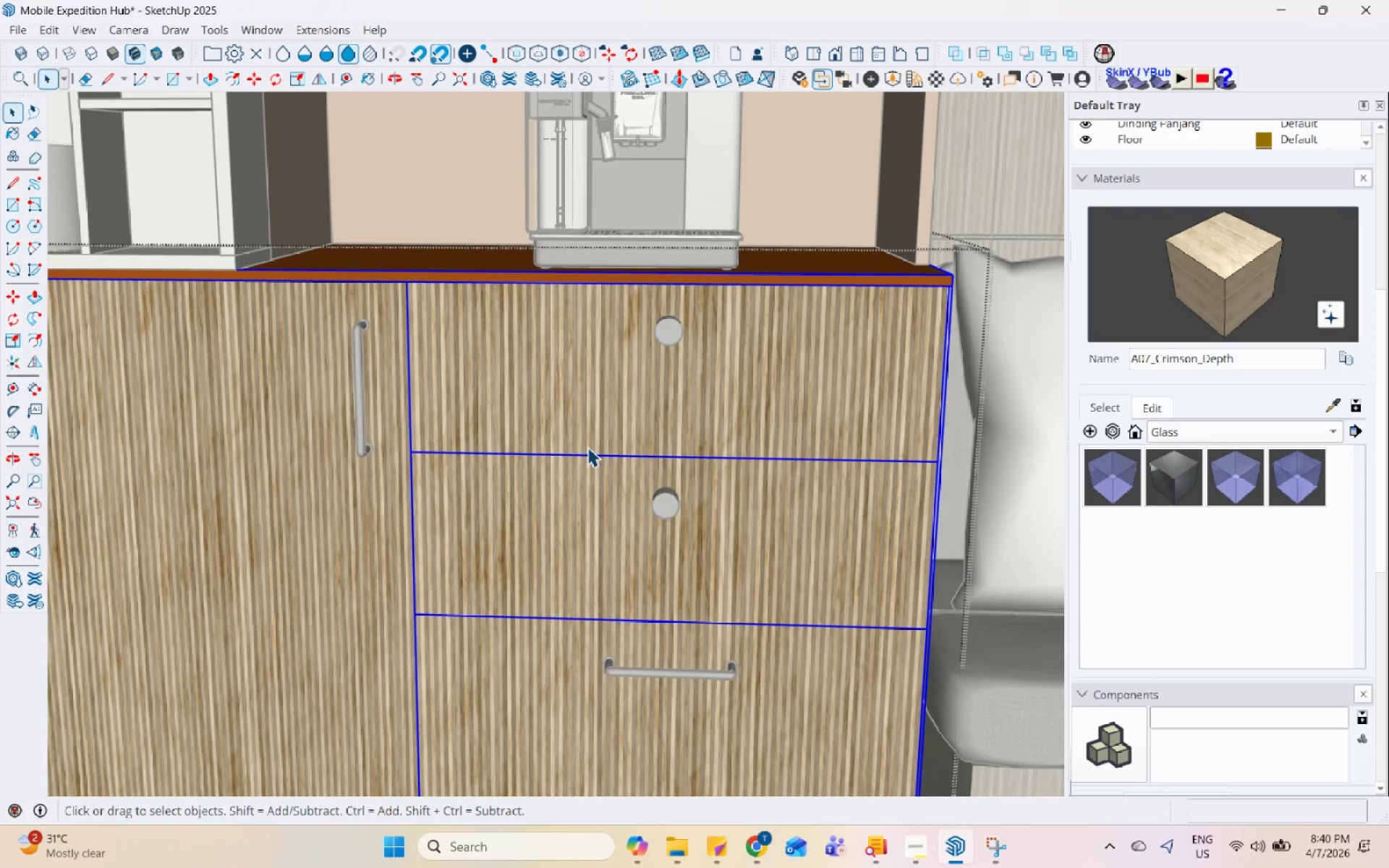 
right_click([587, 447])
 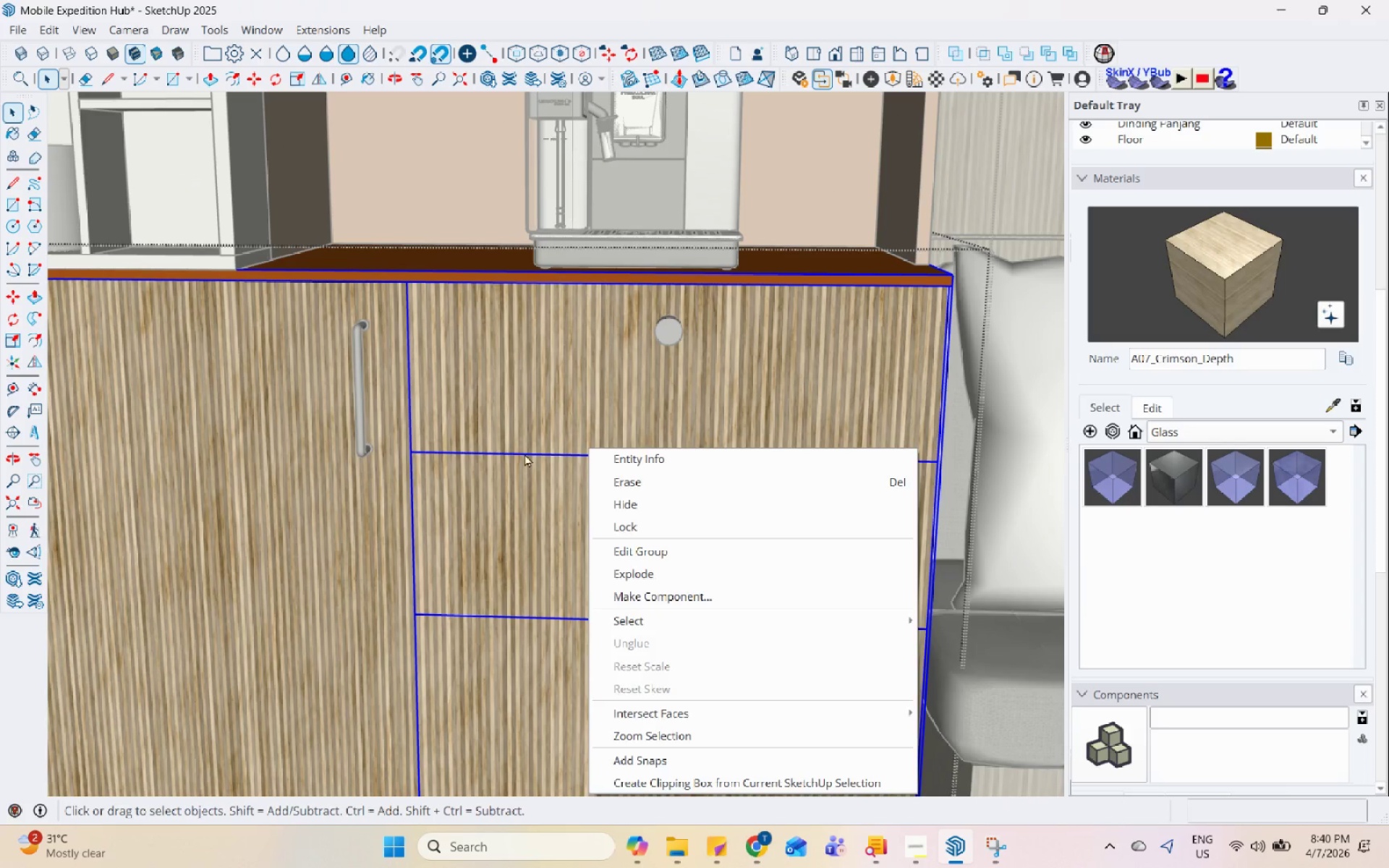 
double_click([518, 447])
 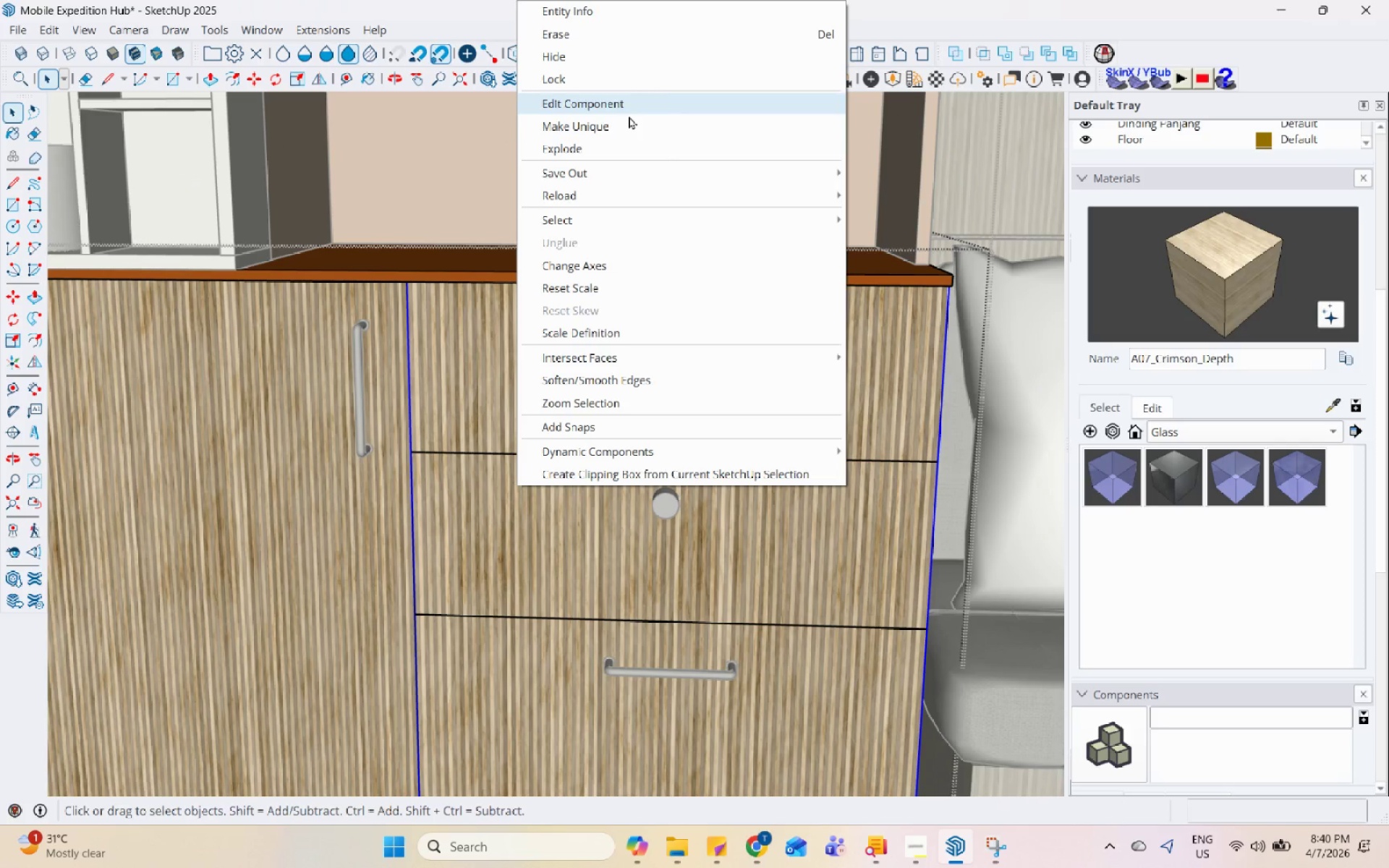 
double_click([840, 425])
 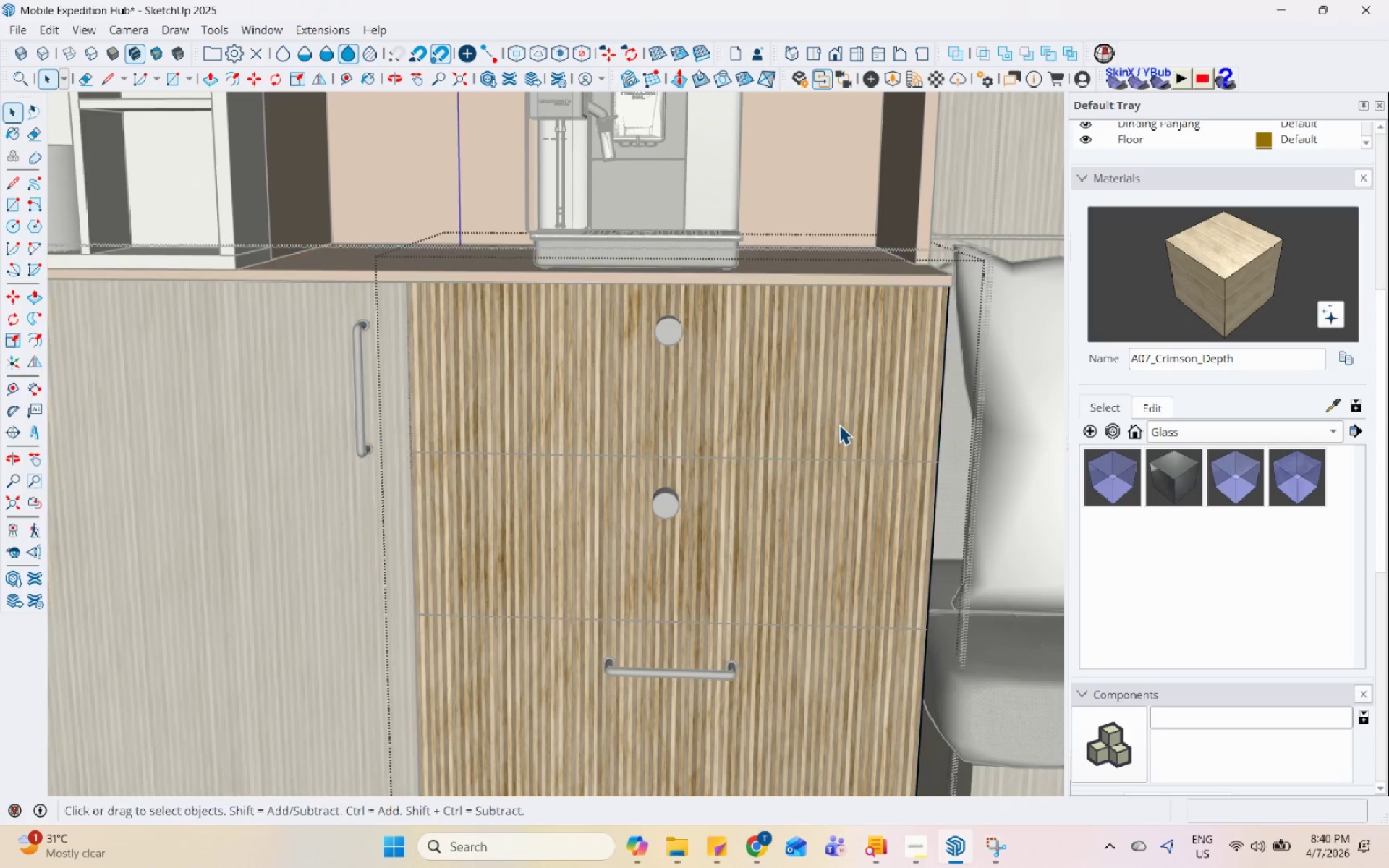 
triple_click([839, 425])
 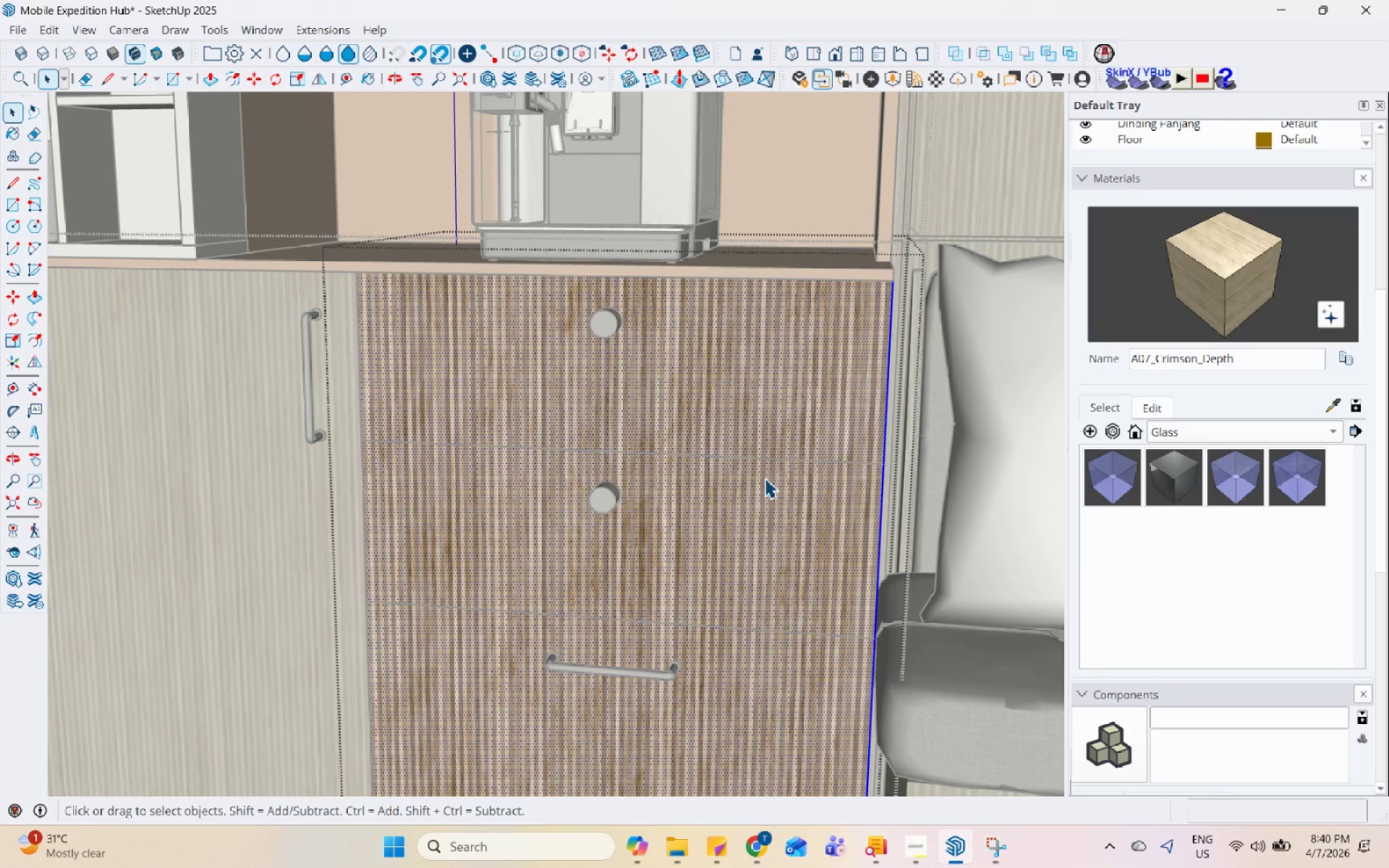 
key(L)
 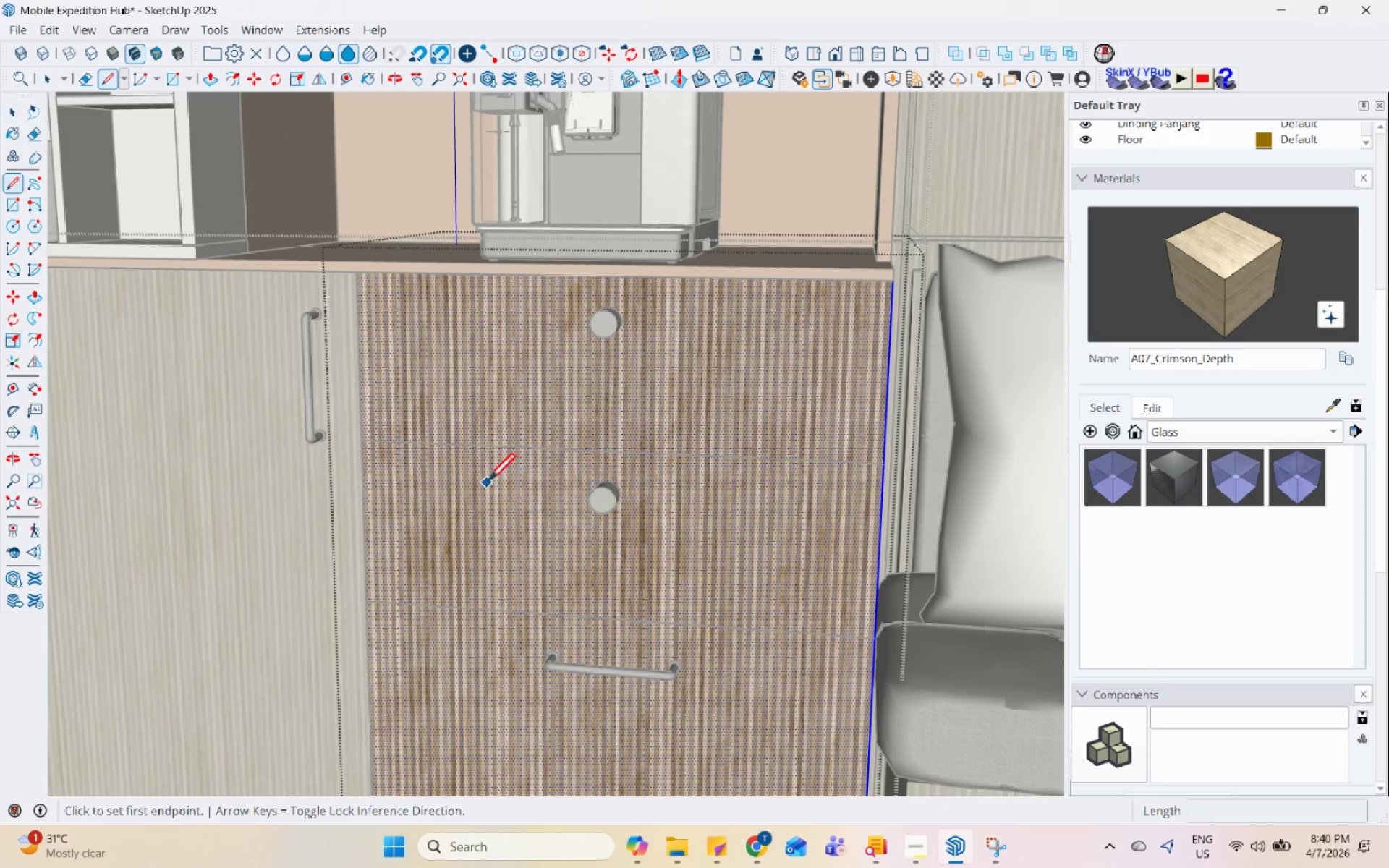 
scroll: coordinate [488, 482], scroll_direction: up, amount: 4.0
 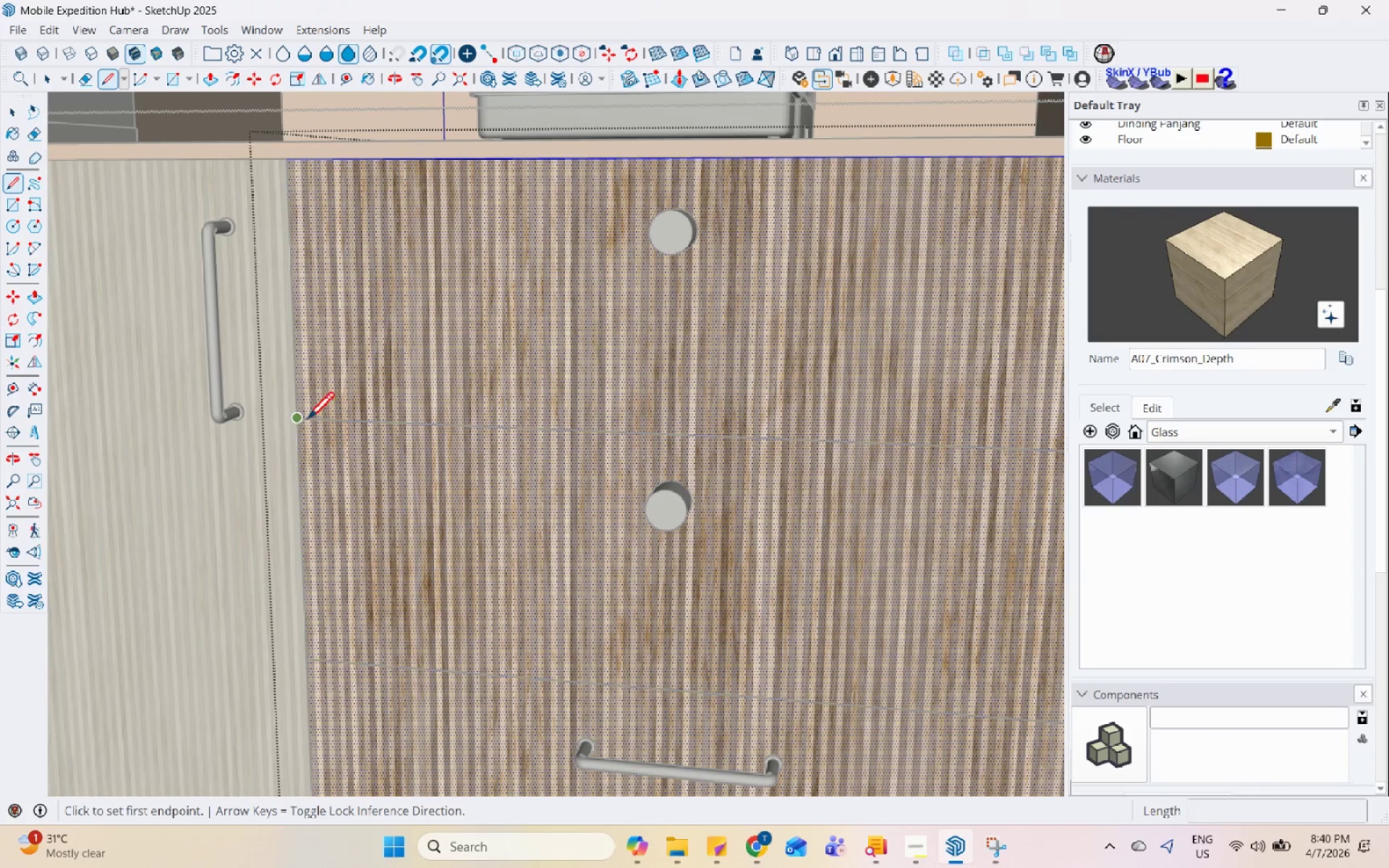 
left_click([301, 421])
 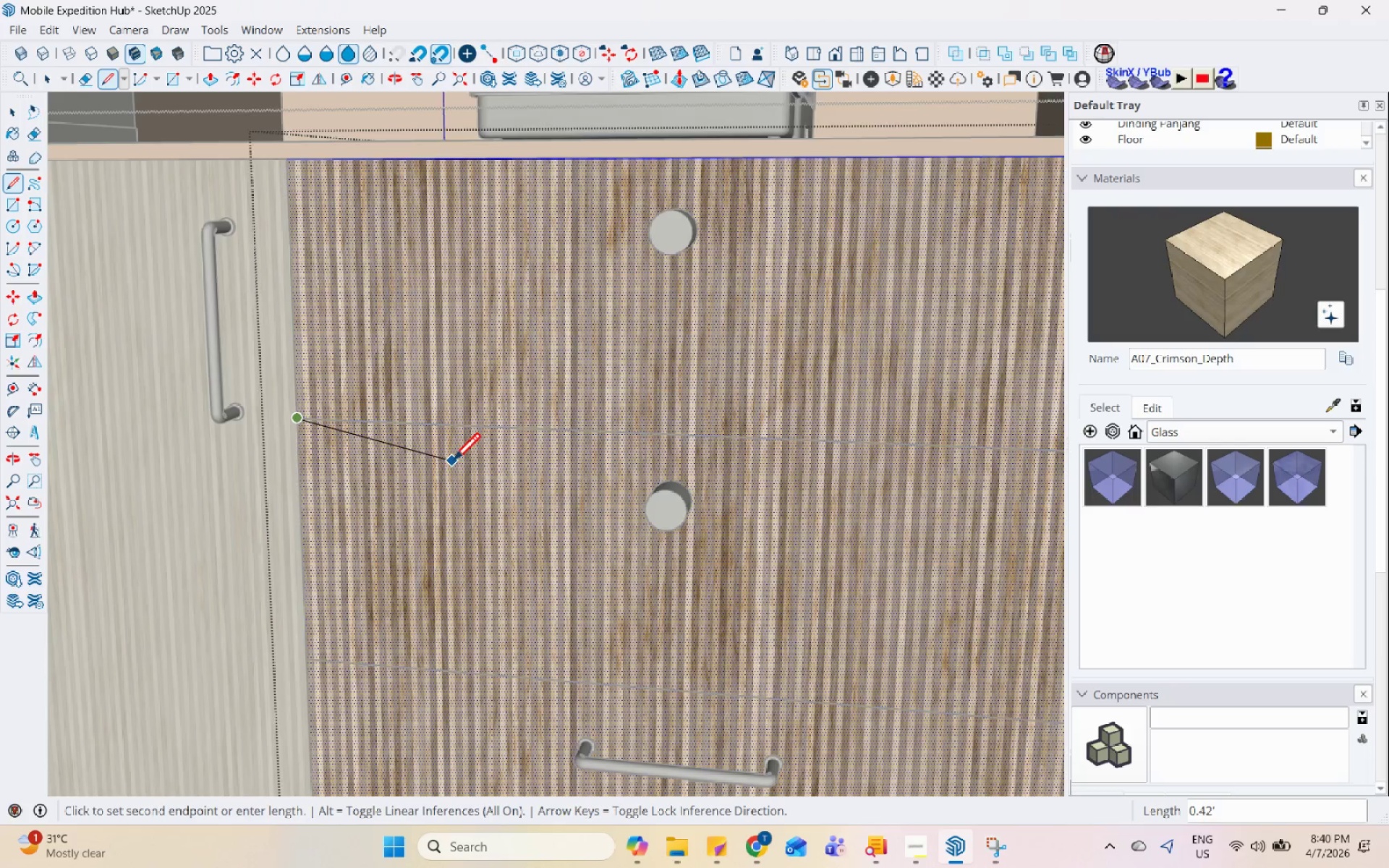 
scroll: coordinate [836, 463], scroll_direction: up, amount: 1.0
 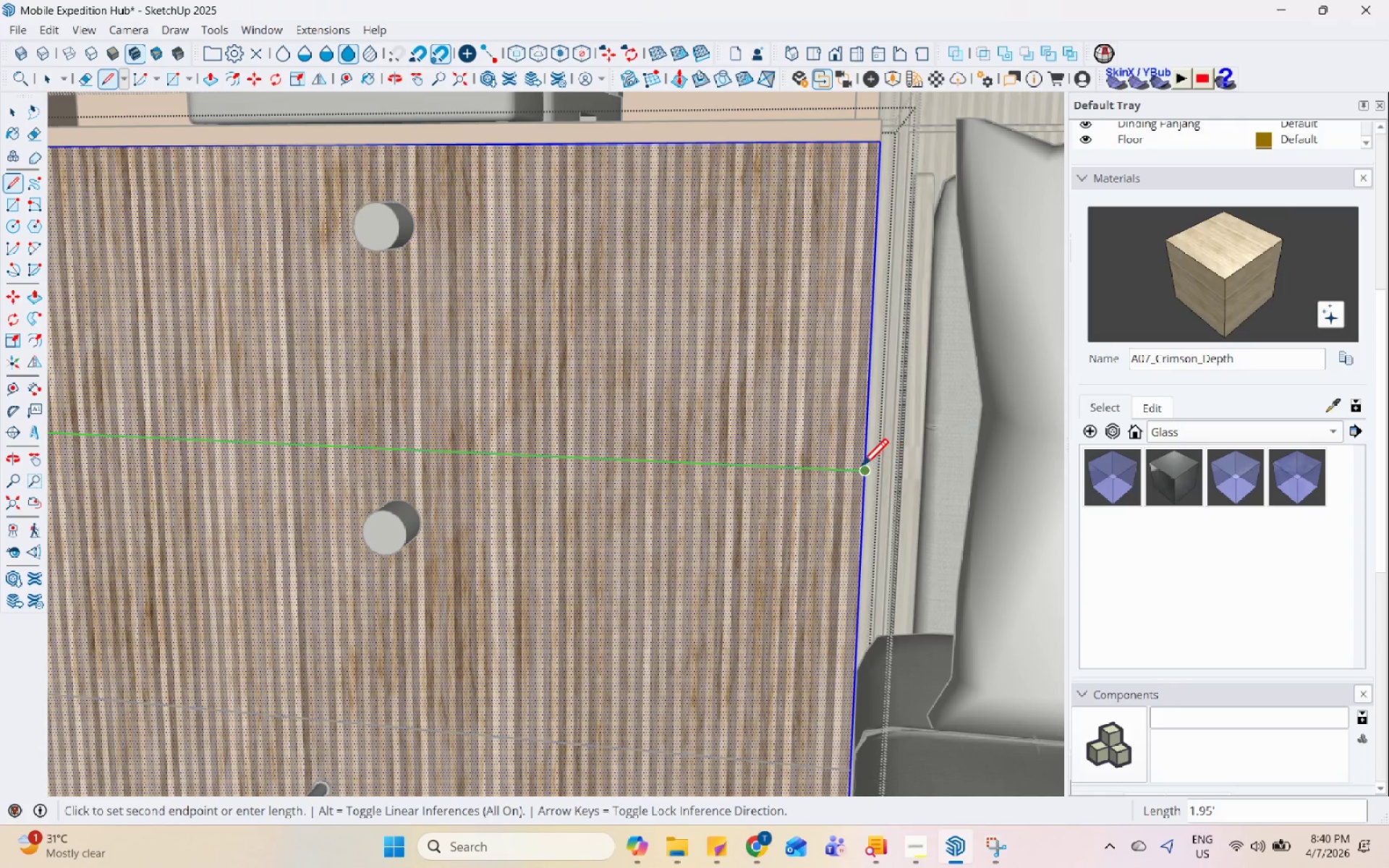 
left_click([859, 468])
 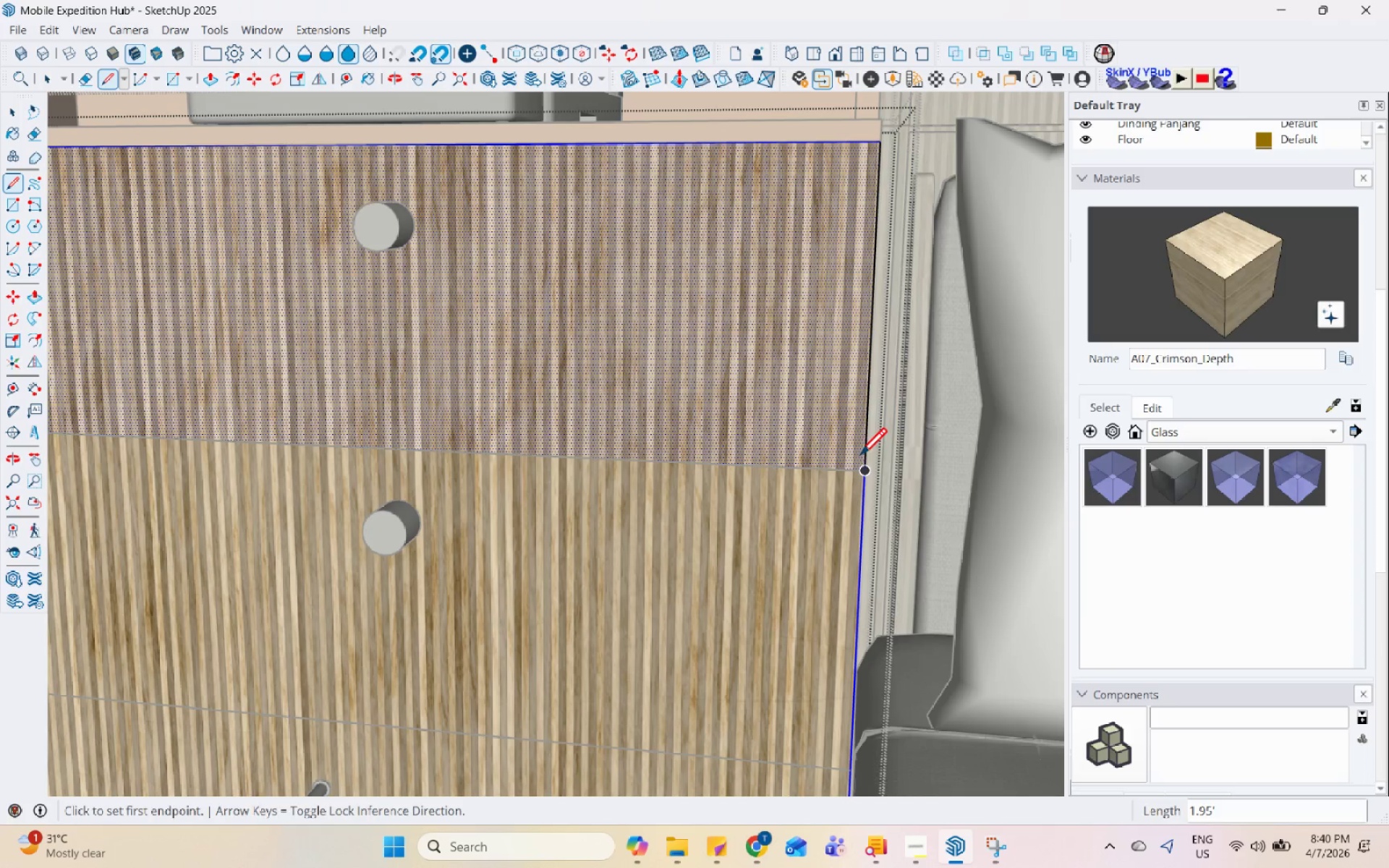 
key(Space)
 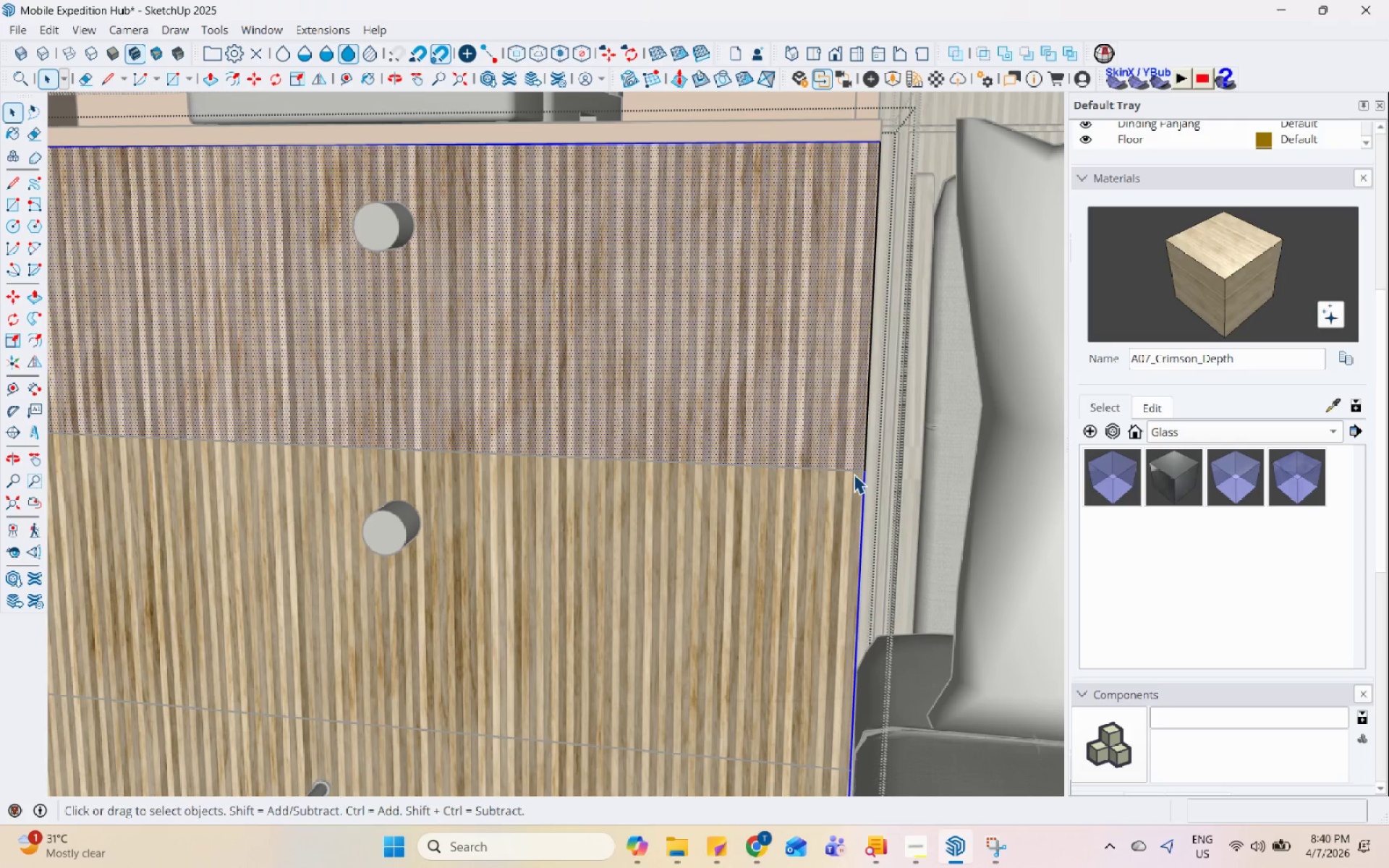 
key(M)
 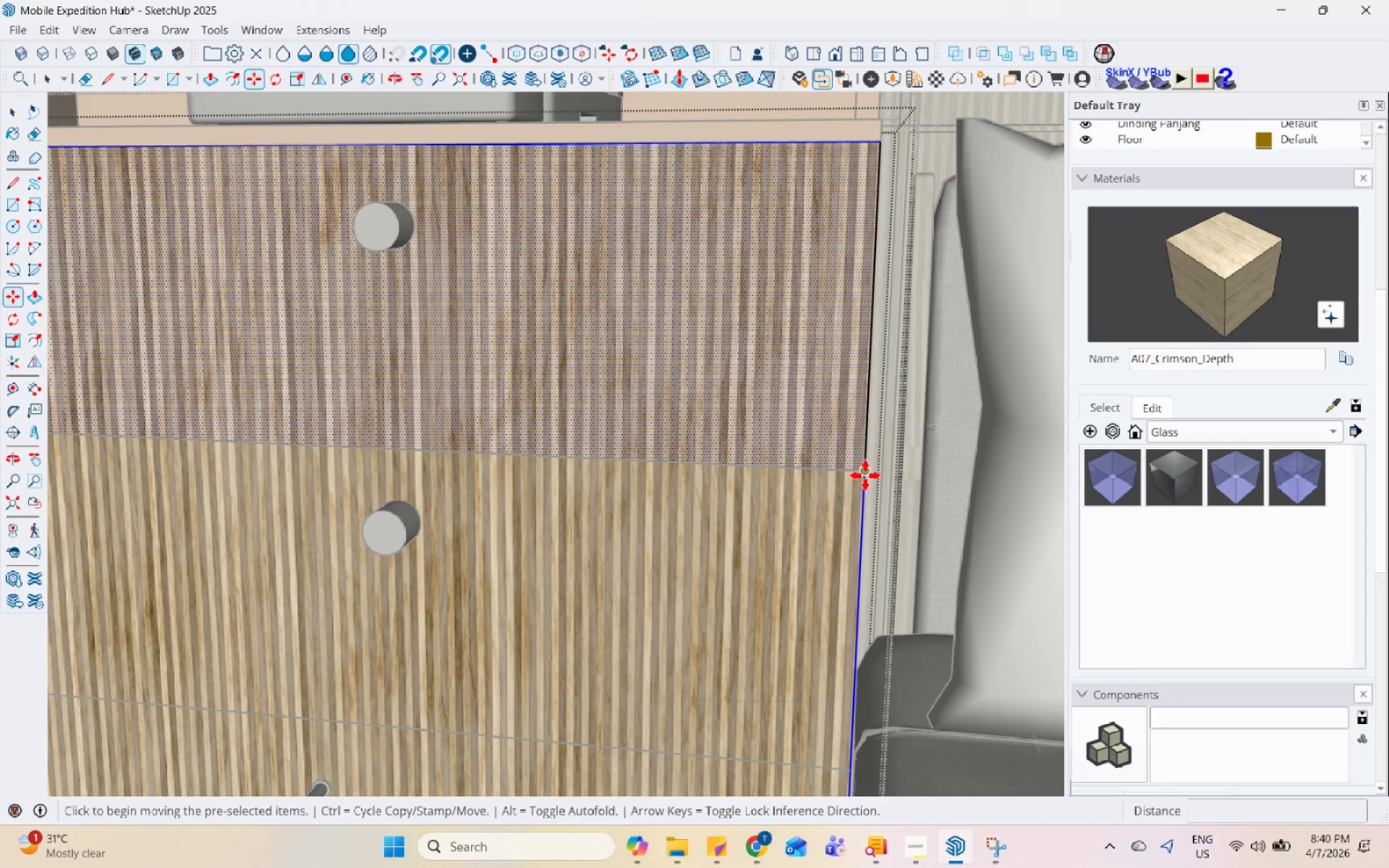 
key(Control+ControlLeft)
 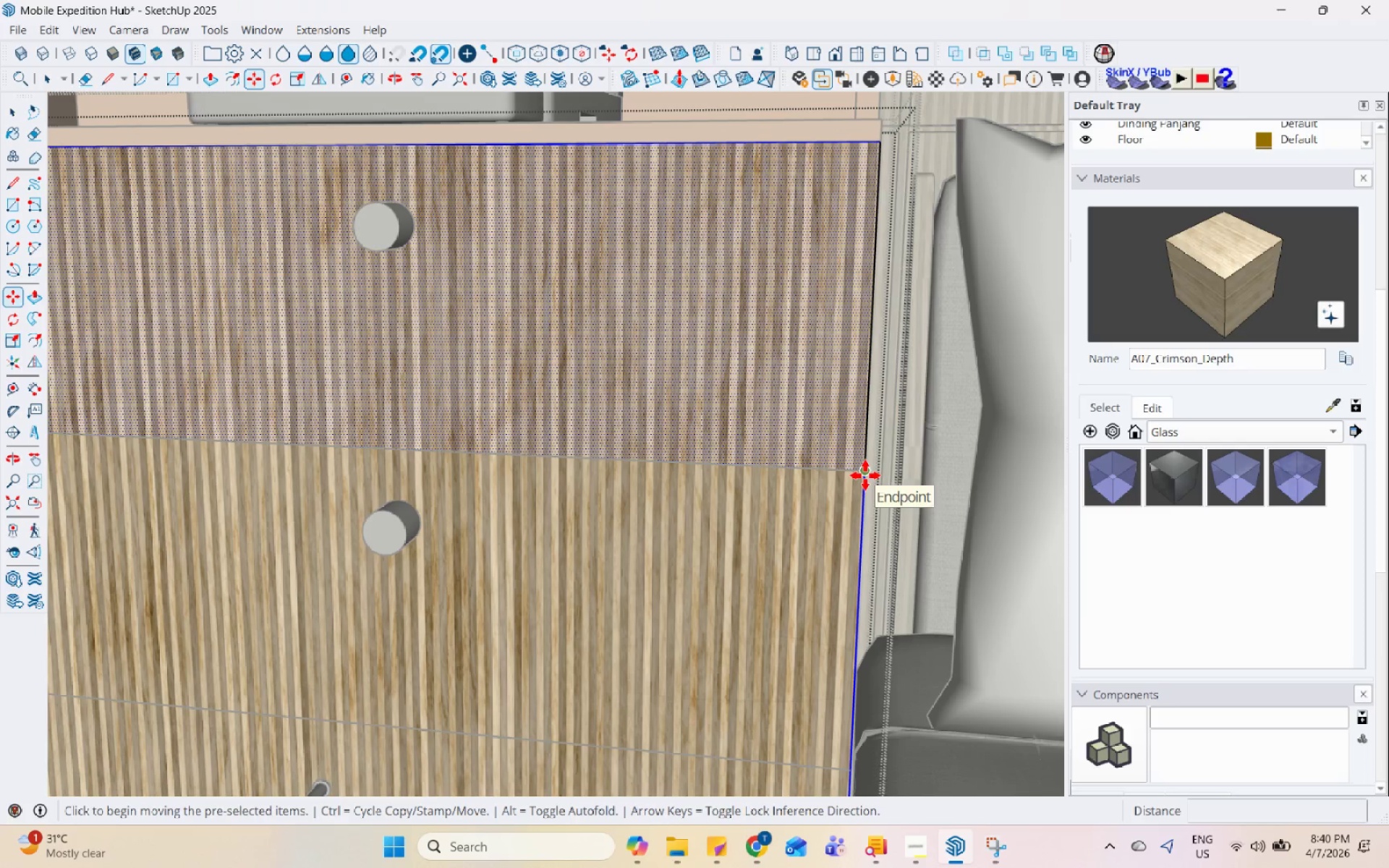 
left_click([865, 475])
 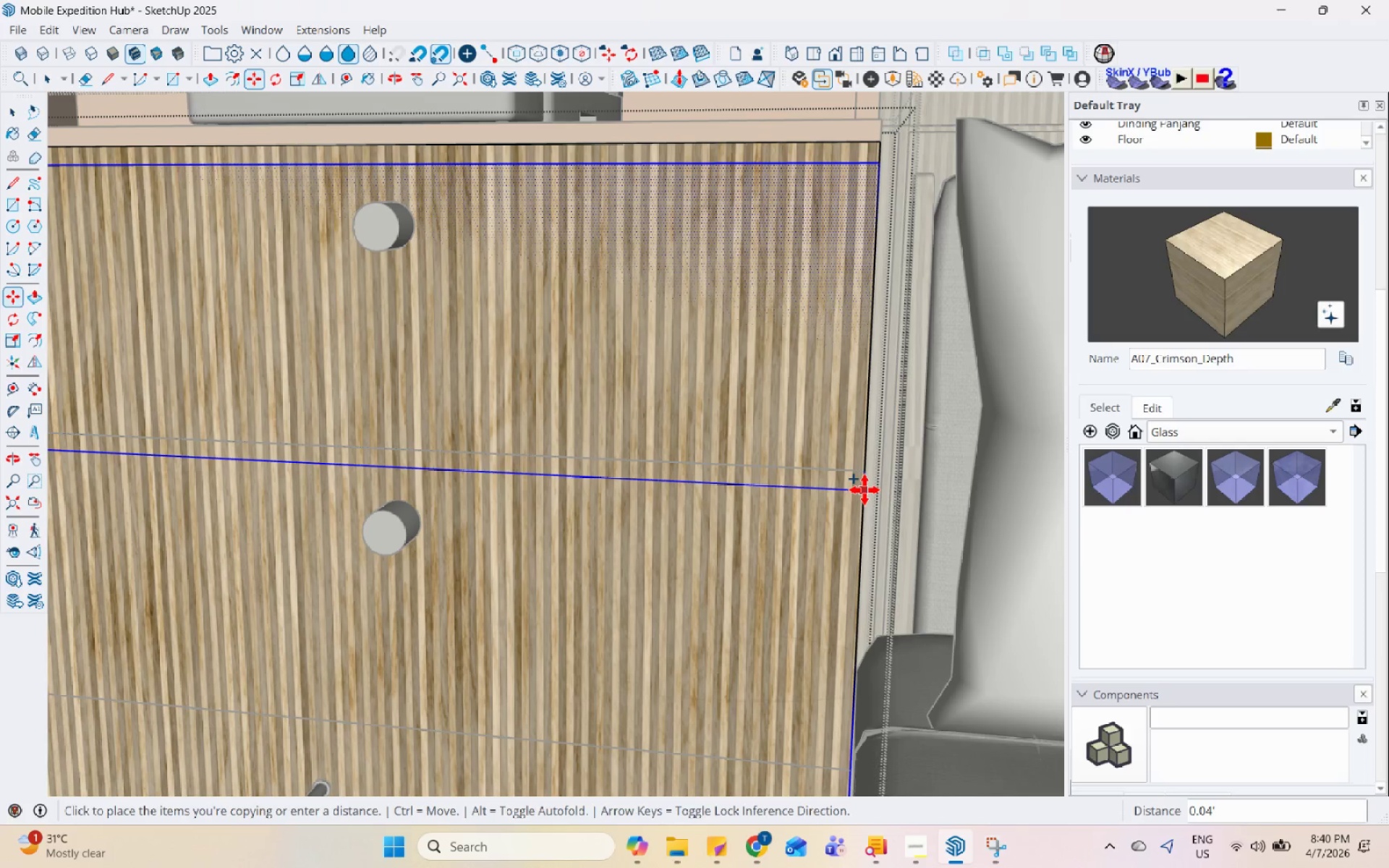 
key(Control+ControlLeft)
 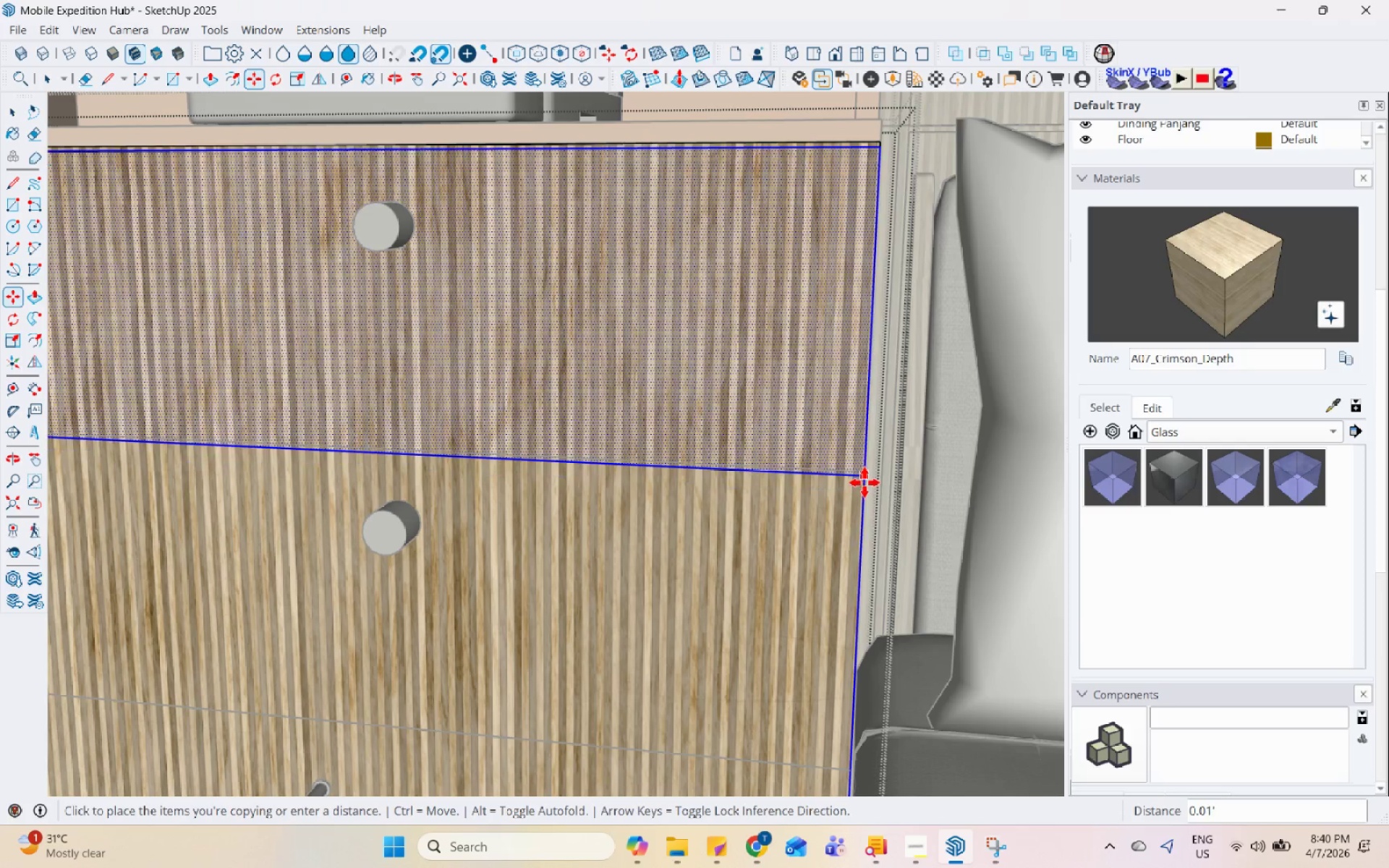 
key(Space)
 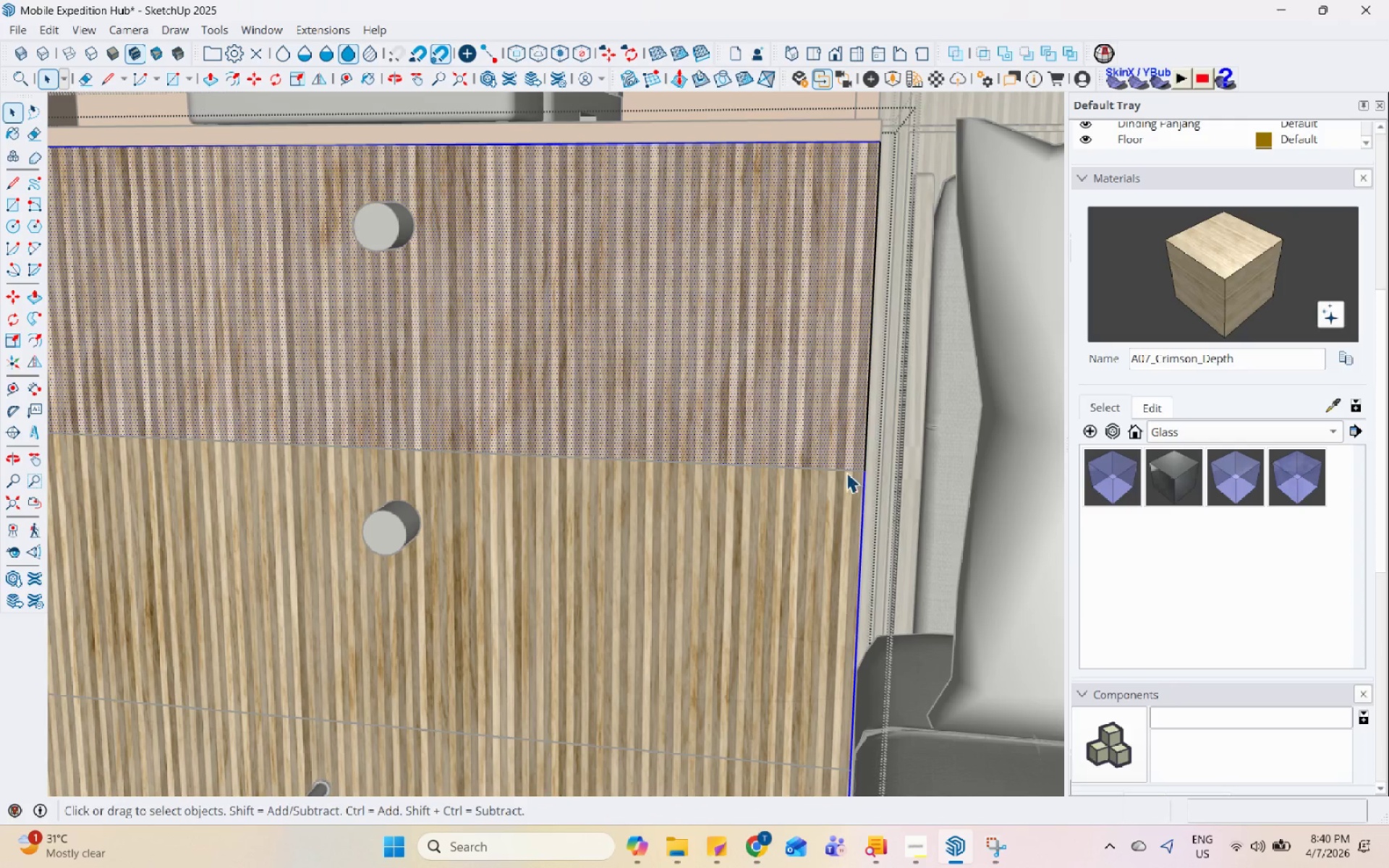 
left_click_drag(start_coordinate=[846, 471], to_coordinate=[839, 473])
 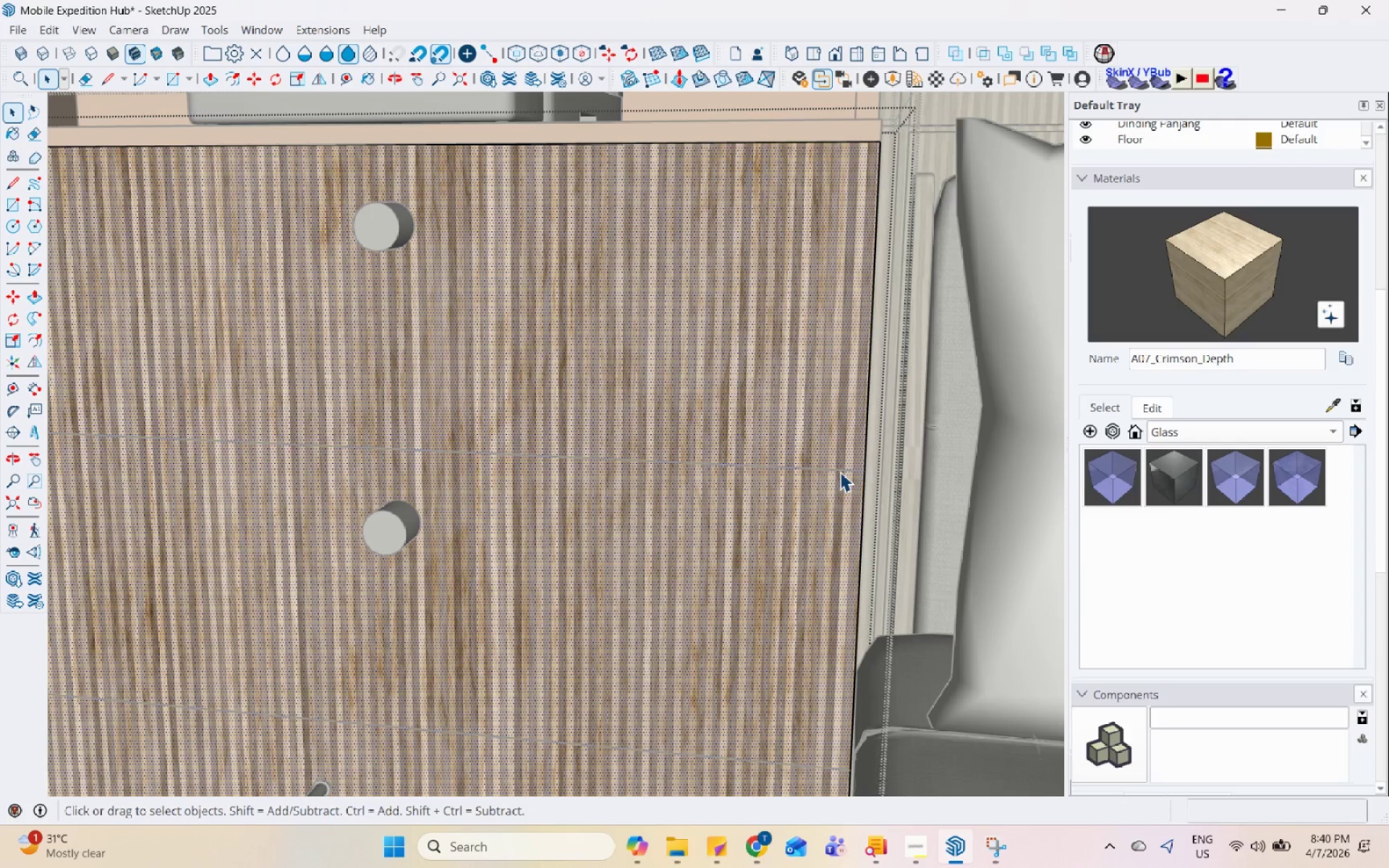 
double_click([841, 470])
 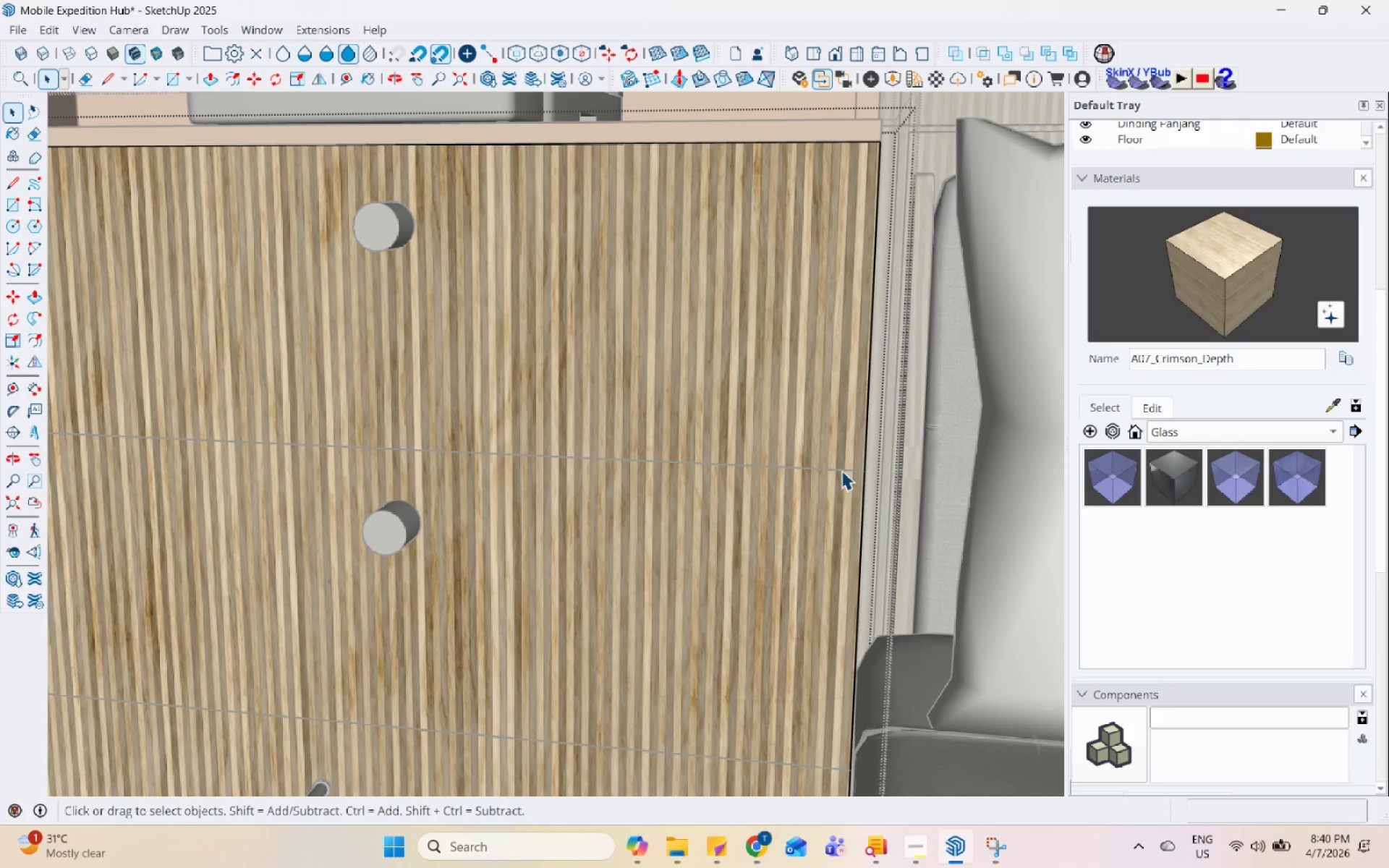 
key(M)
 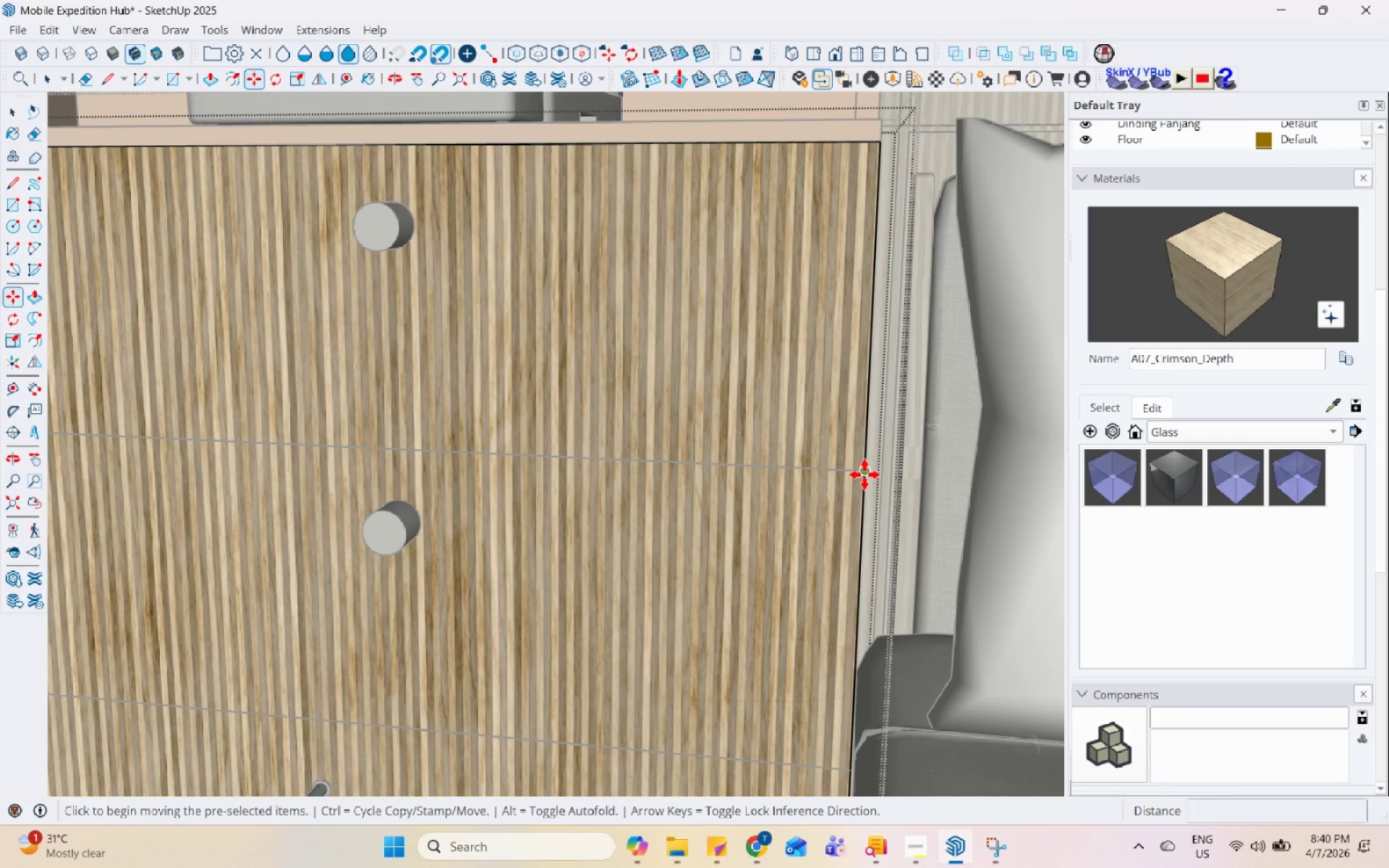 
key(Control+ControlLeft)
 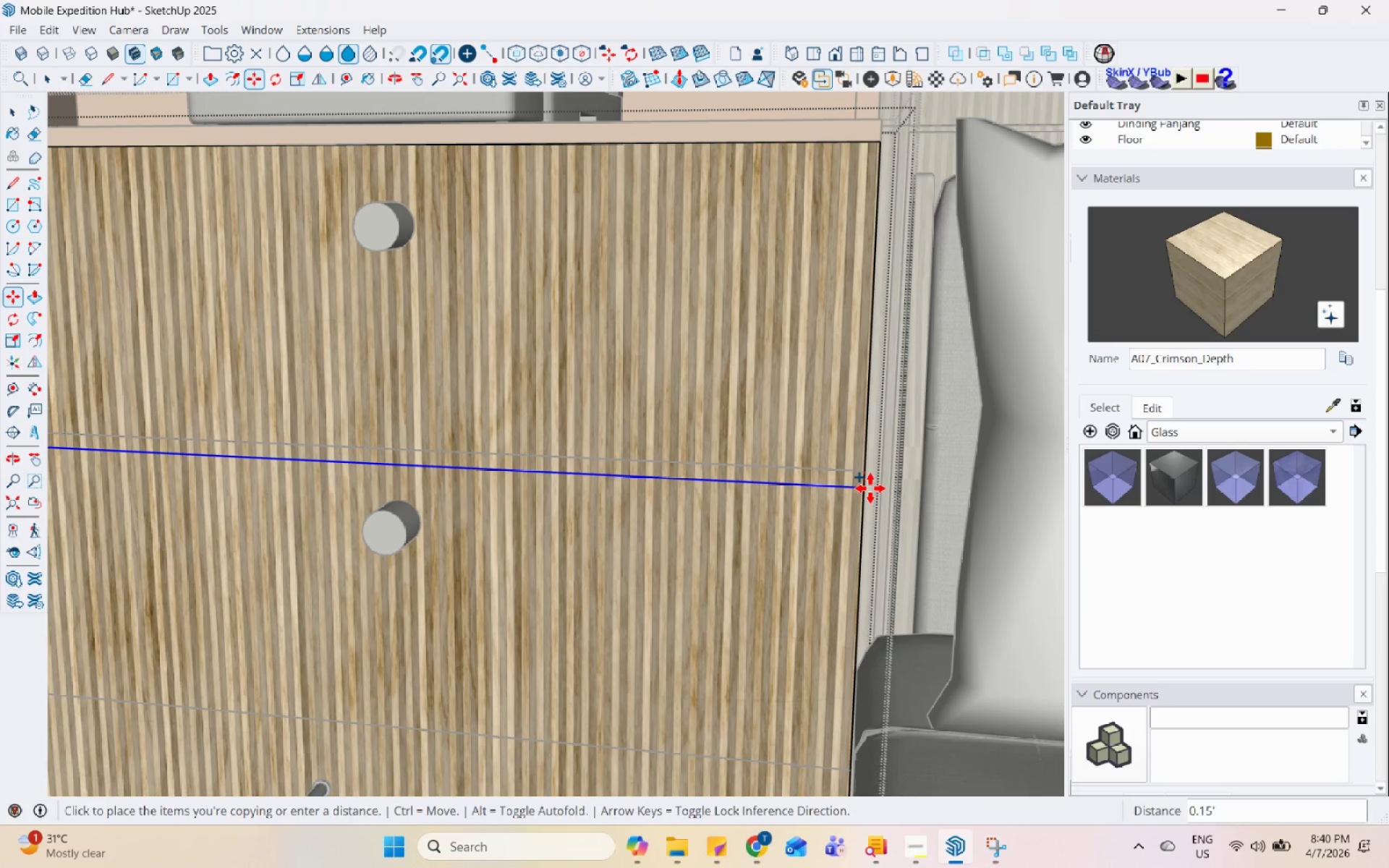 
key(Space)
 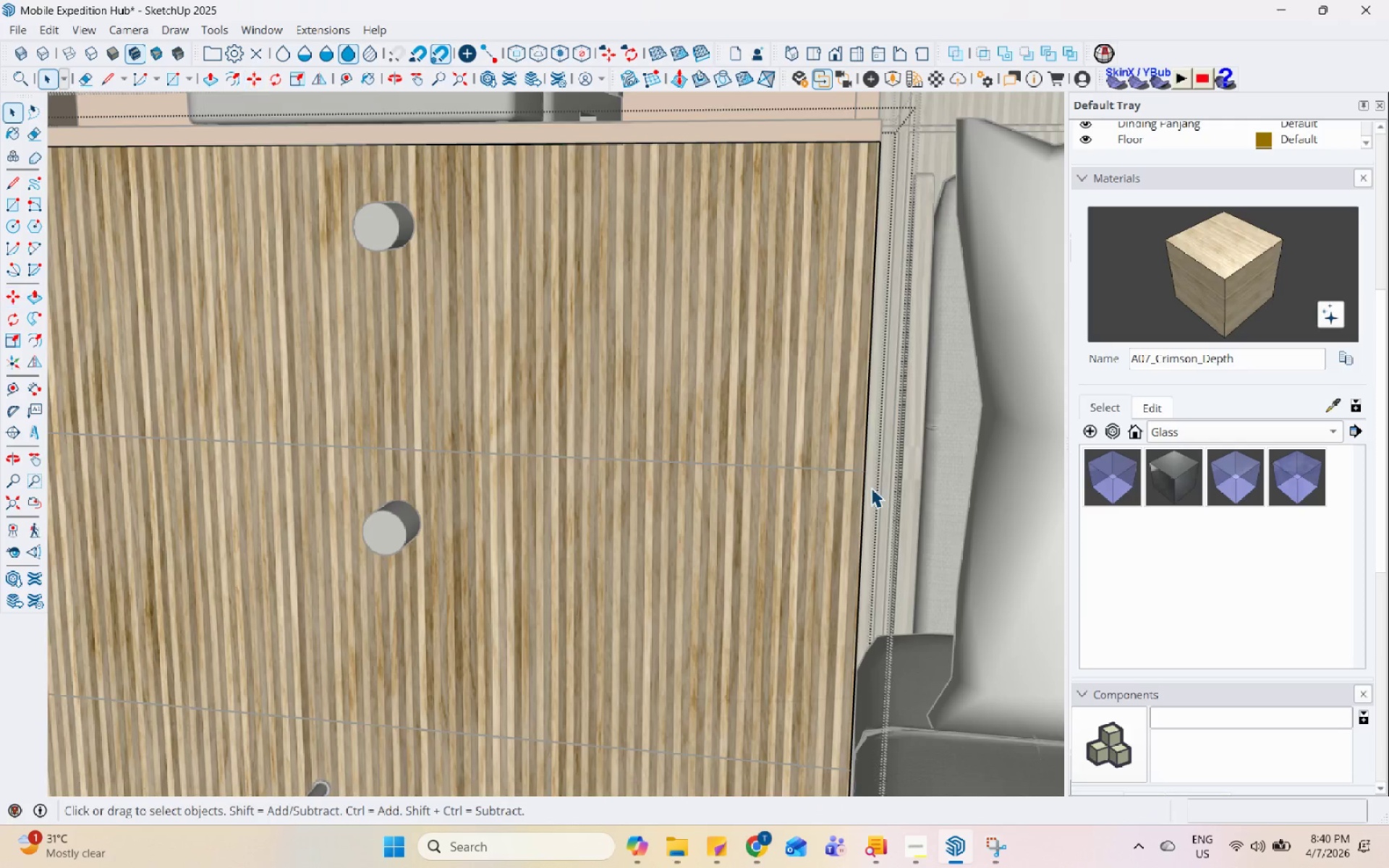 
scroll: coordinate [872, 511], scroll_direction: down, amount: 4.0
 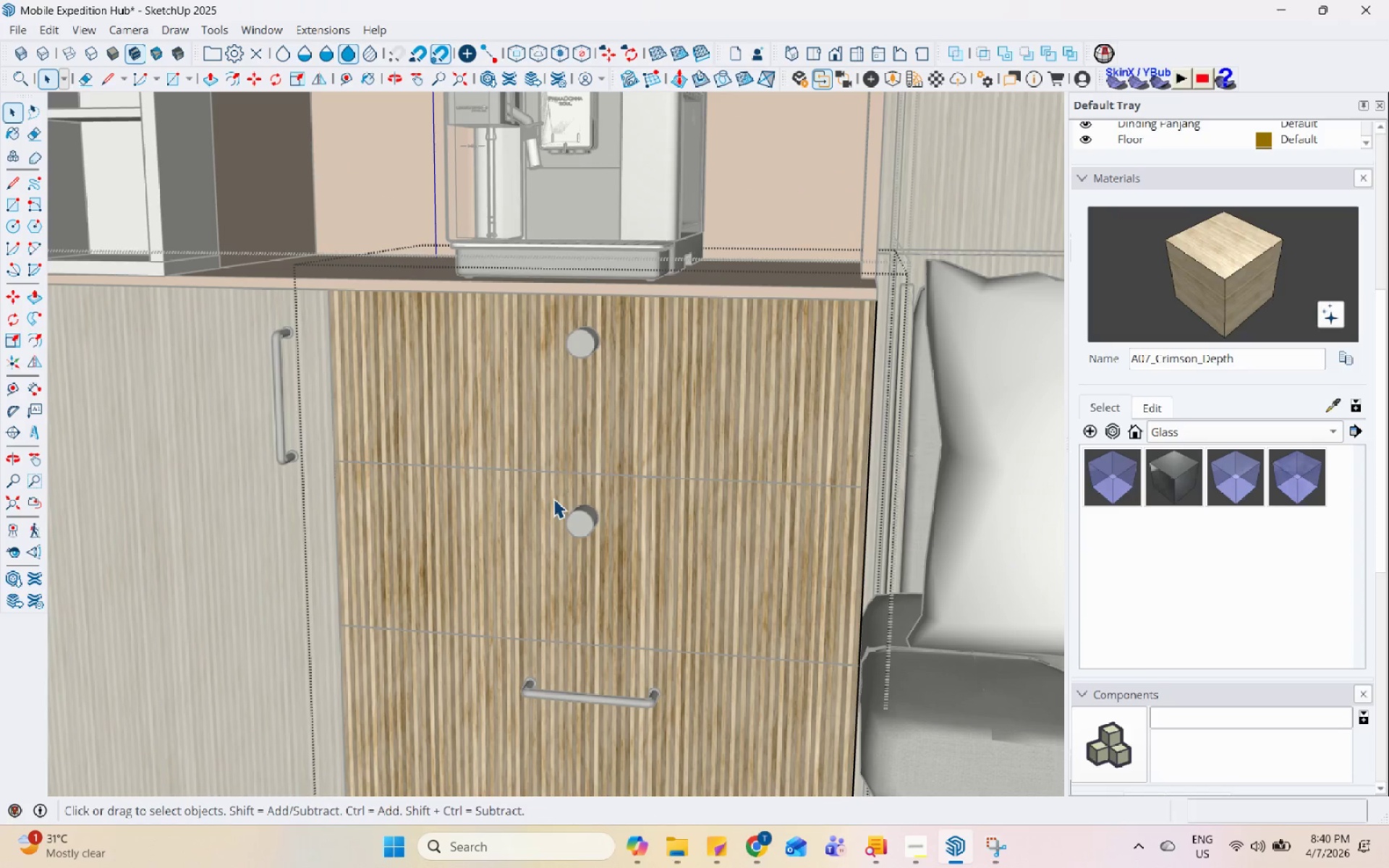 
key(L)
 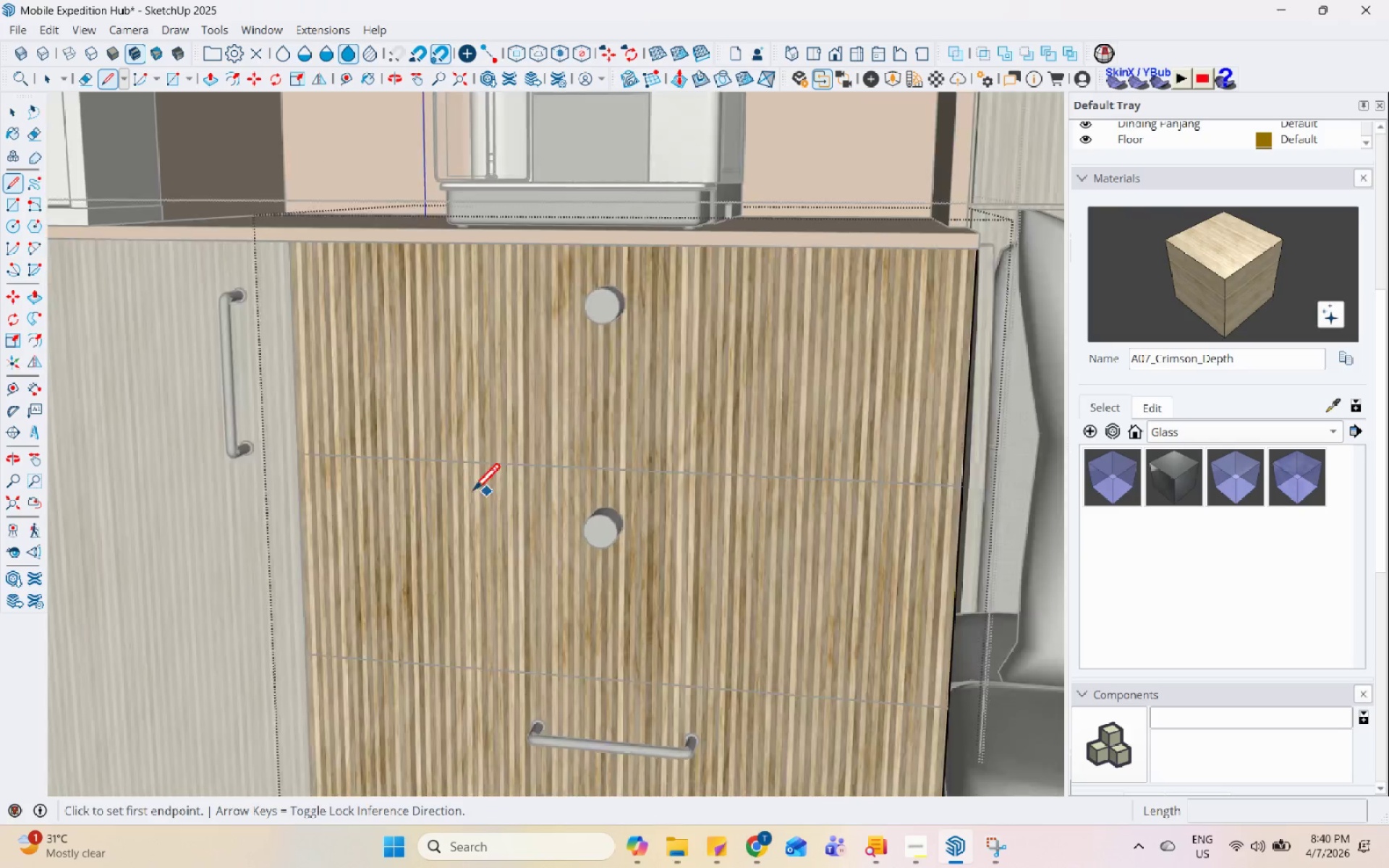 
left_click([283, 456])
 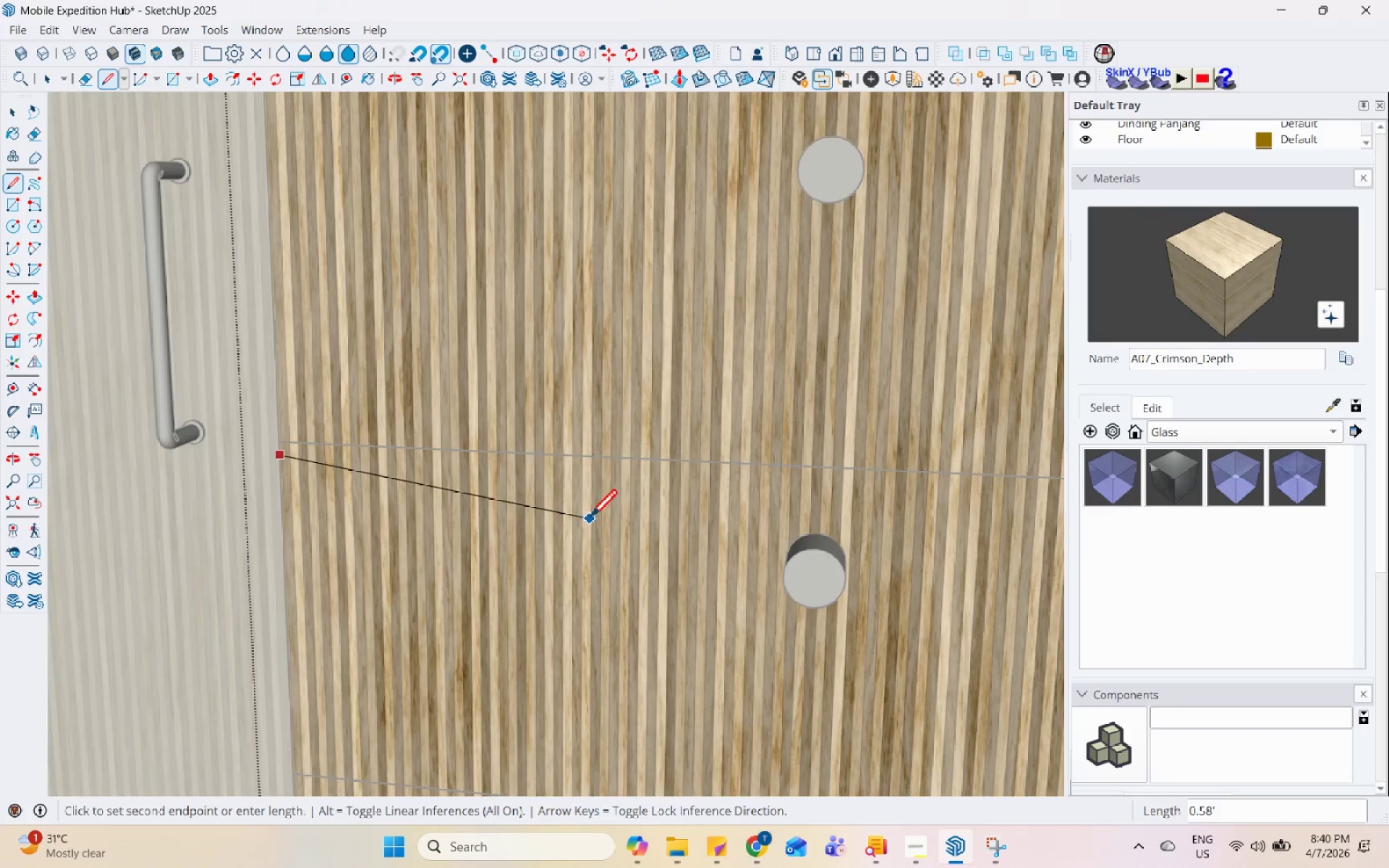 
scroll: coordinate [290, 459], scroll_direction: up, amount: 7.0
 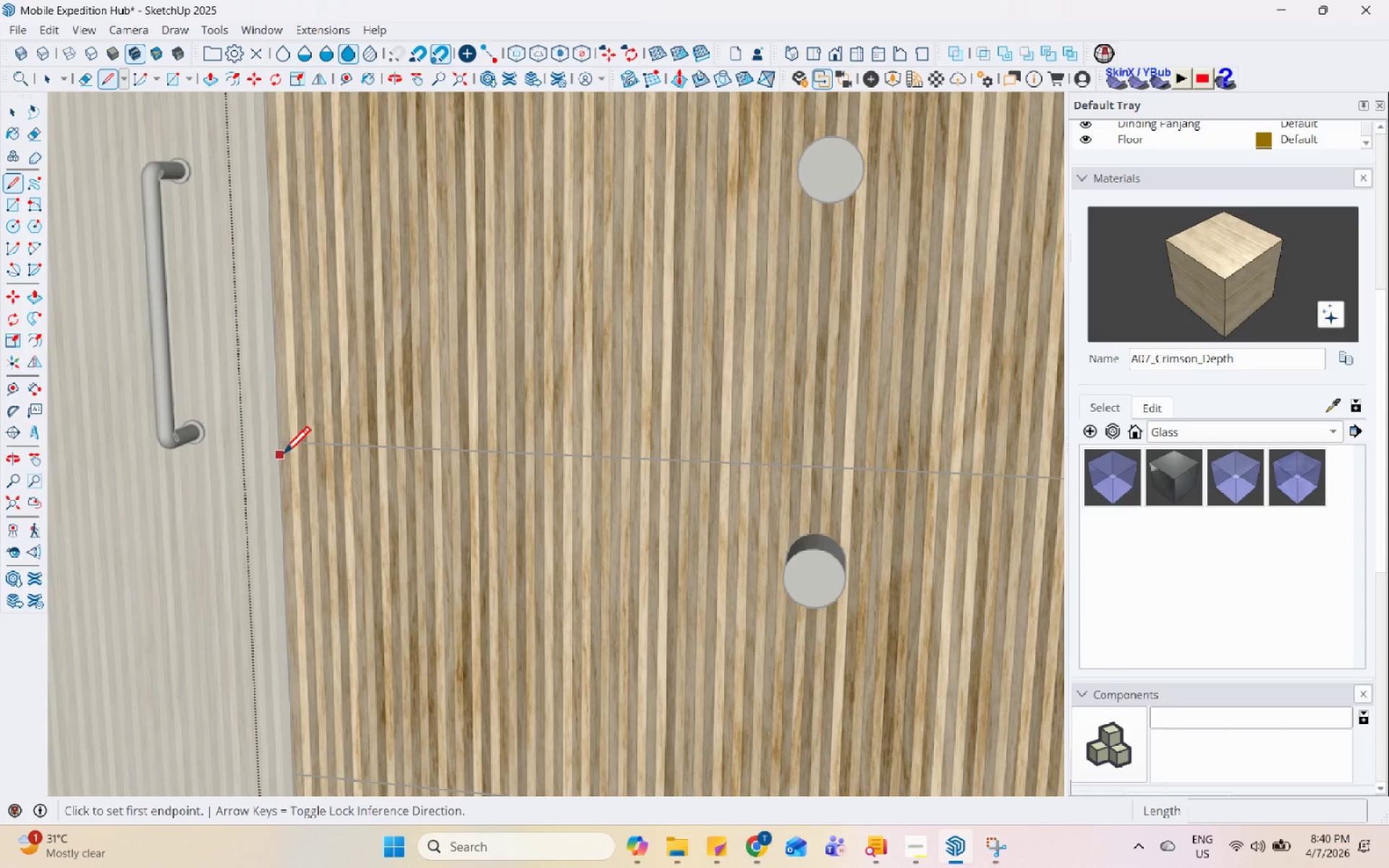 
scroll: coordinate [500, 536], scroll_direction: down, amount: 9.0
 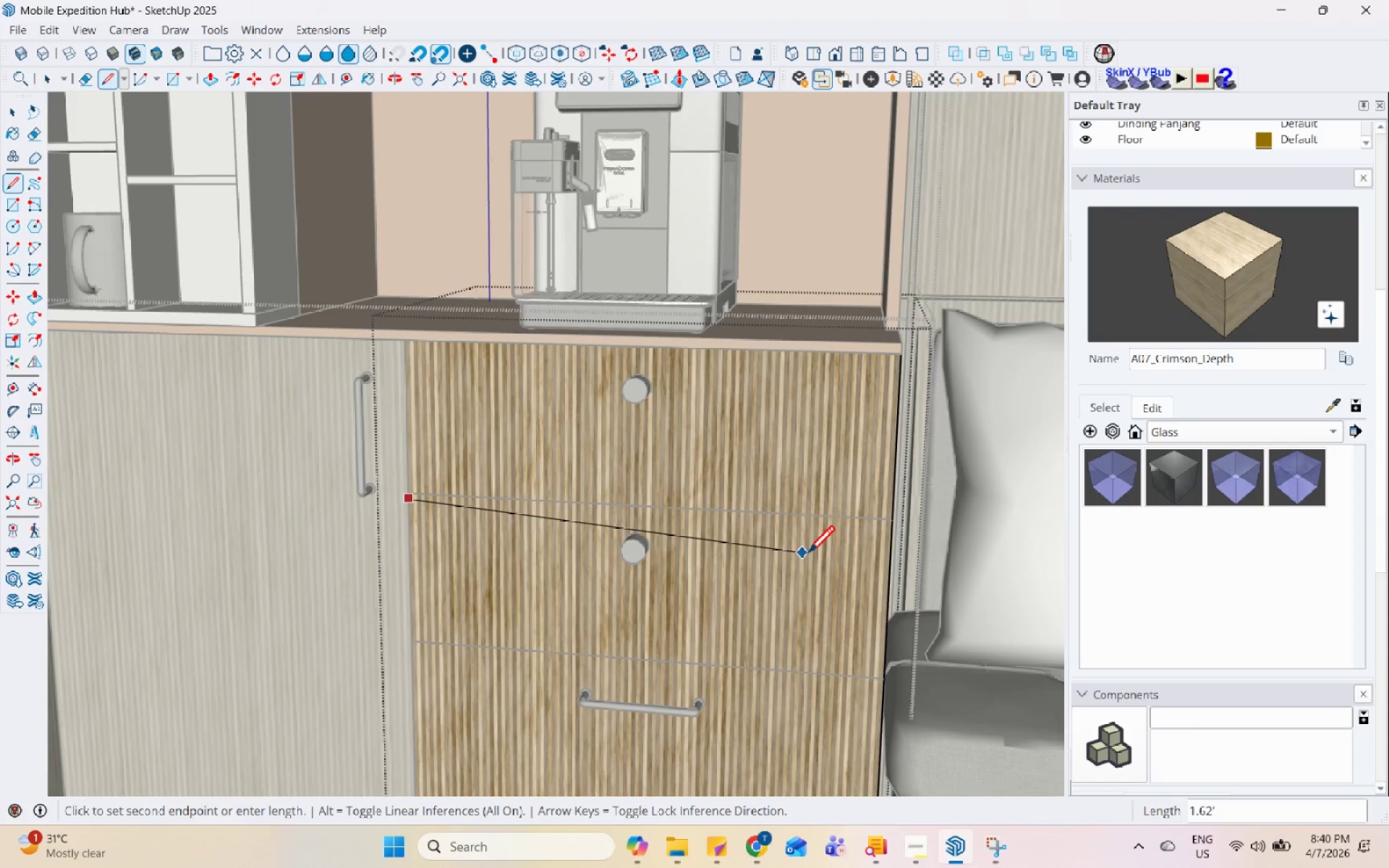 
scroll: coordinate [889, 520], scroll_direction: up, amount: 9.0
 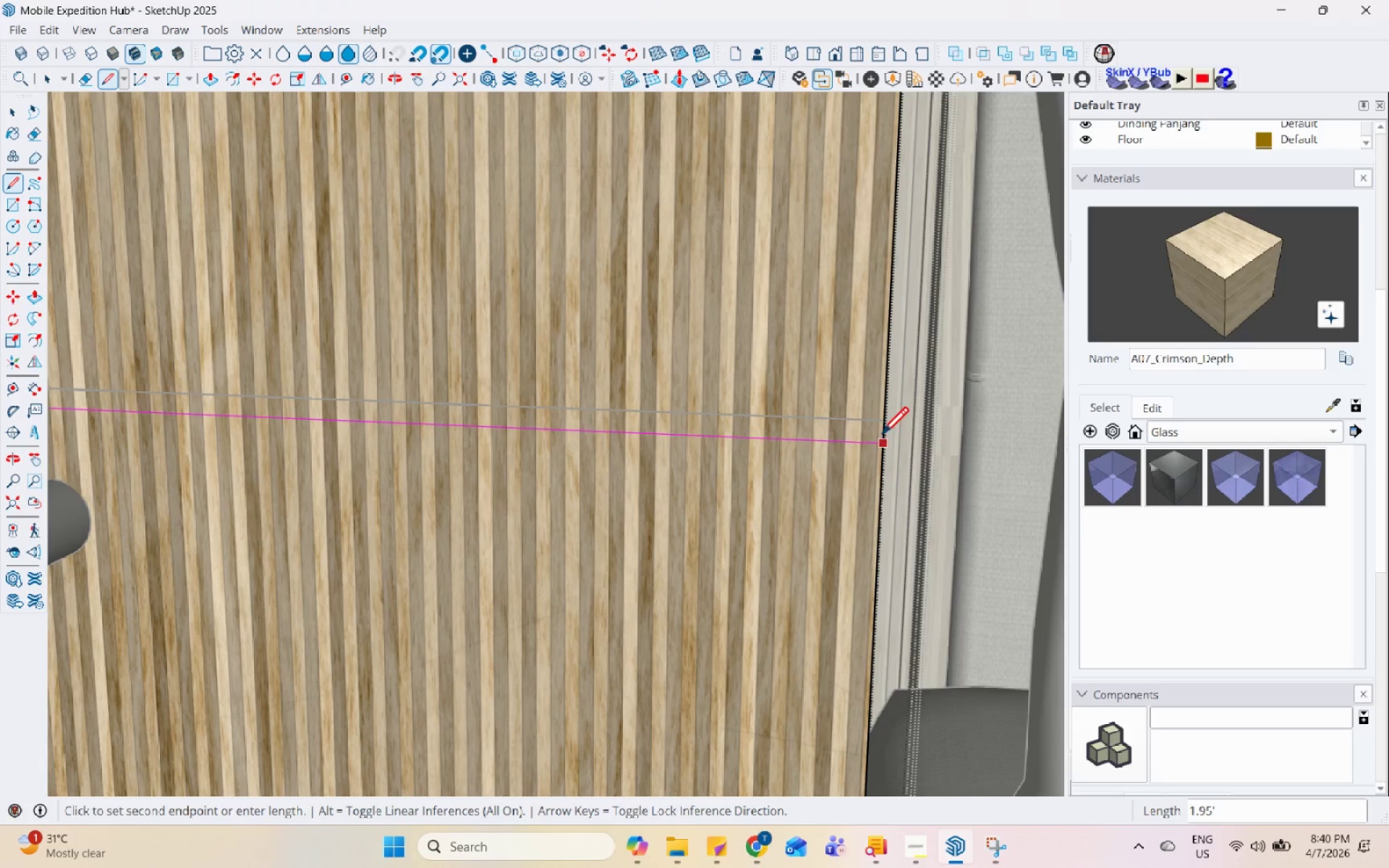 
left_click([881, 435])
 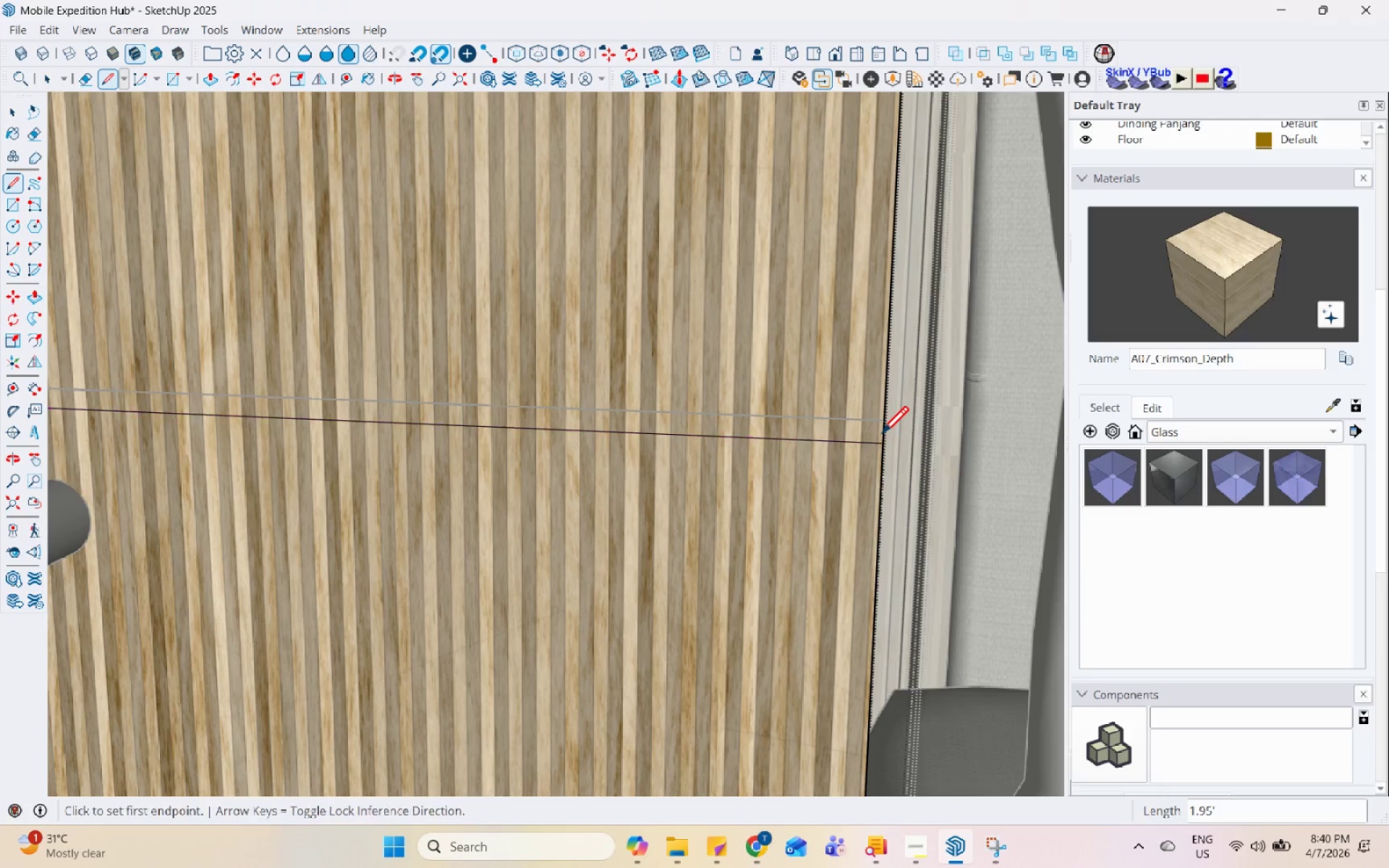 
key(Space)
 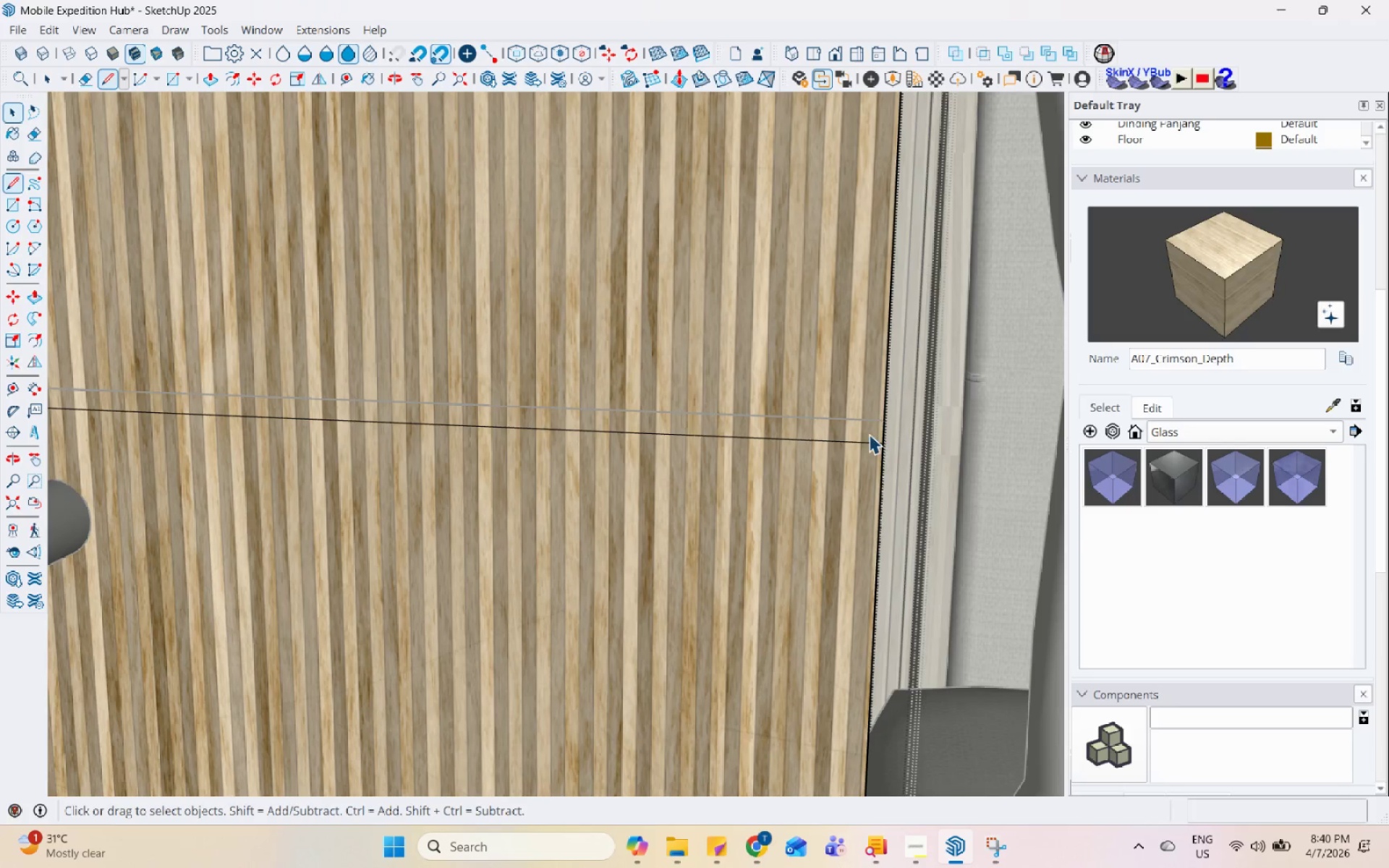 
double_click([867, 433])
 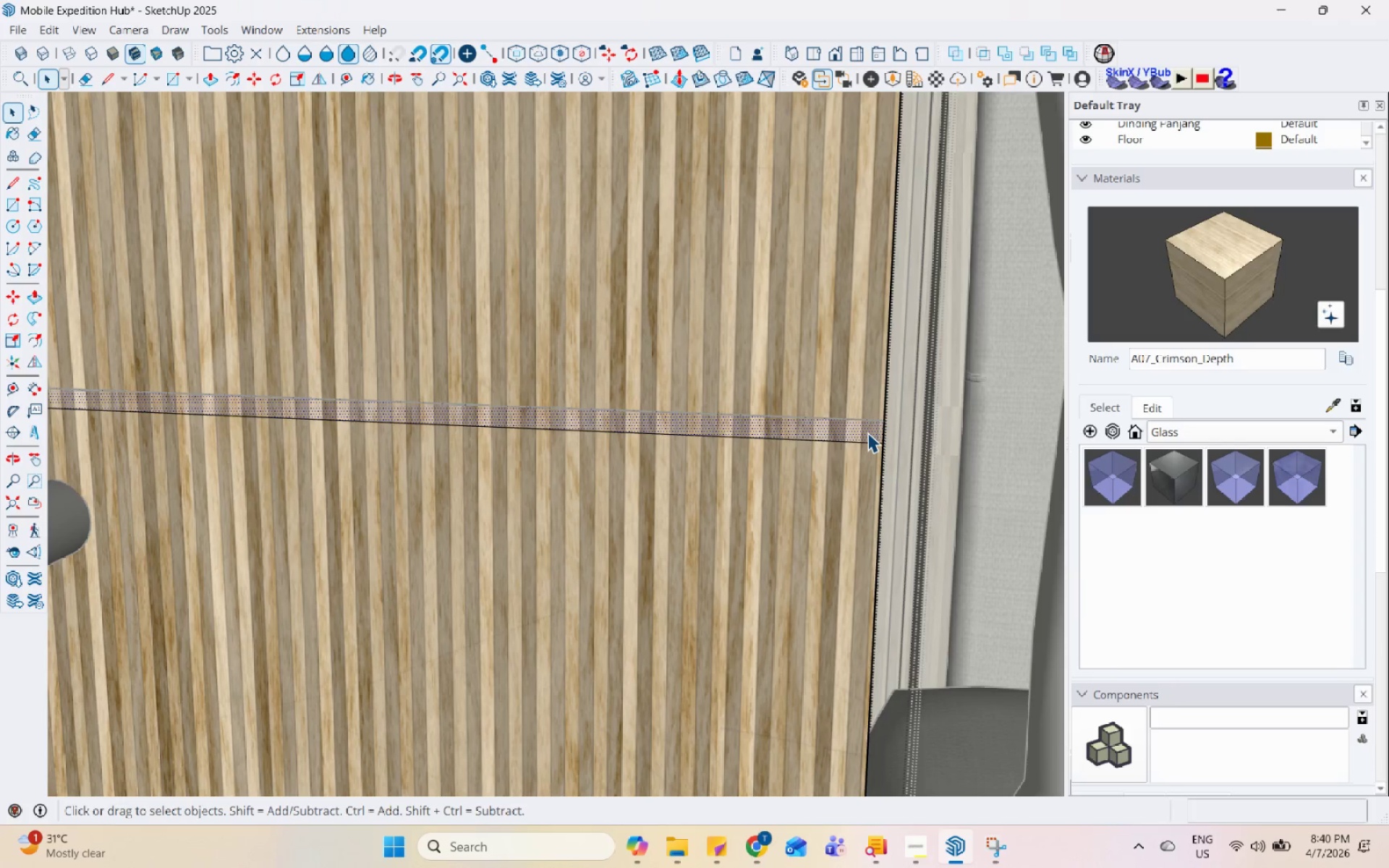 
key(P)
 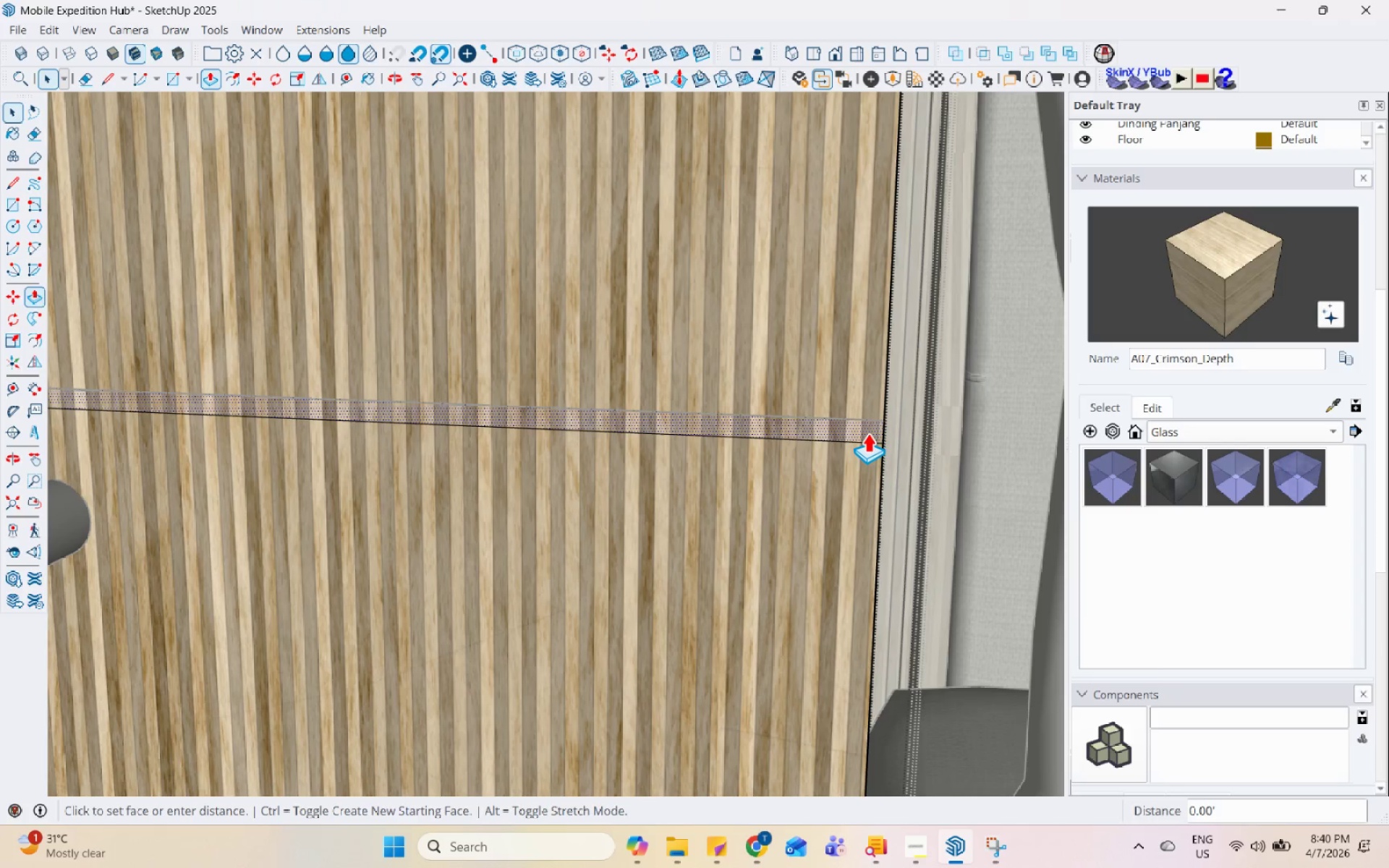 
left_click([867, 433])
 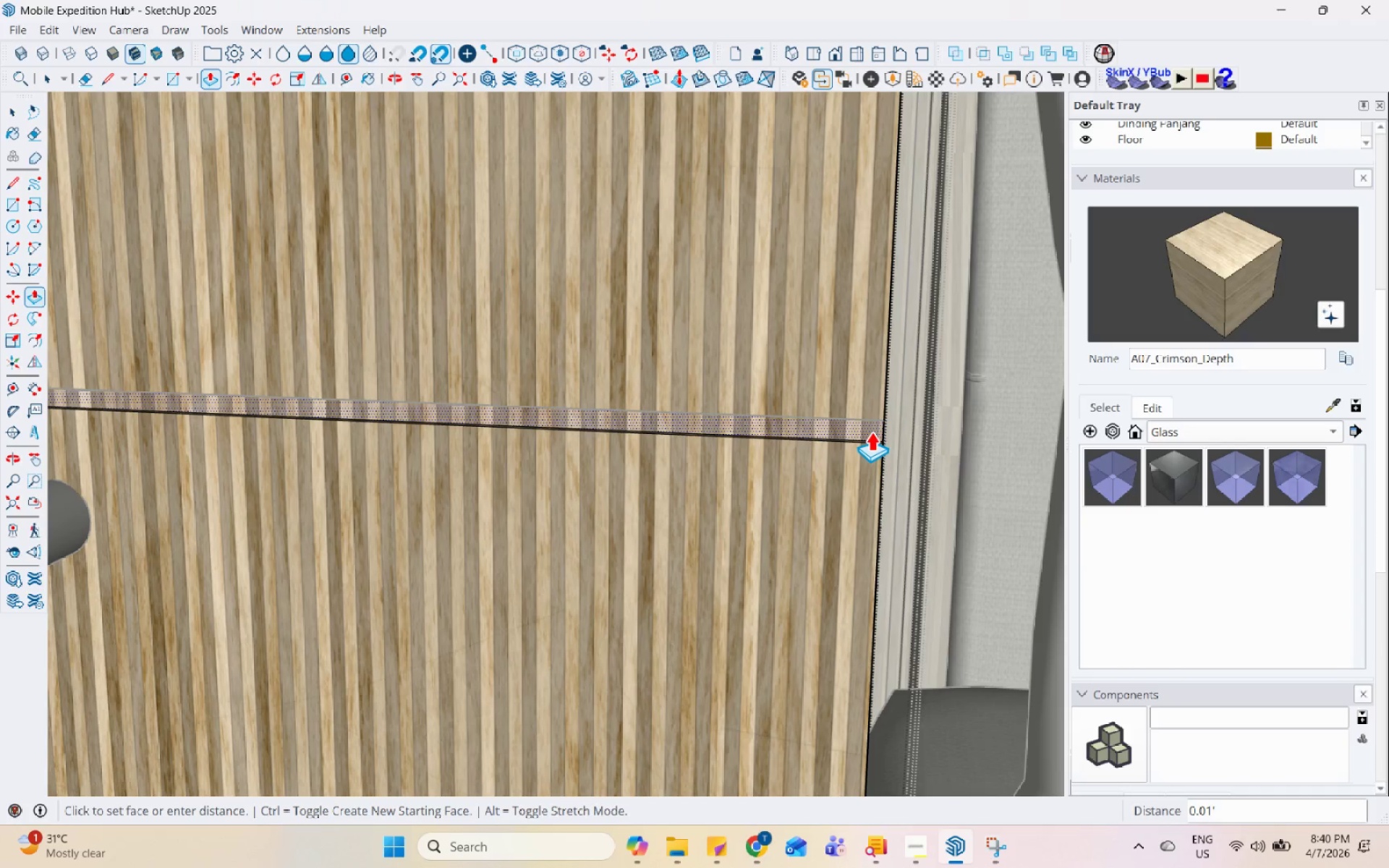 
left_click([879, 427])
 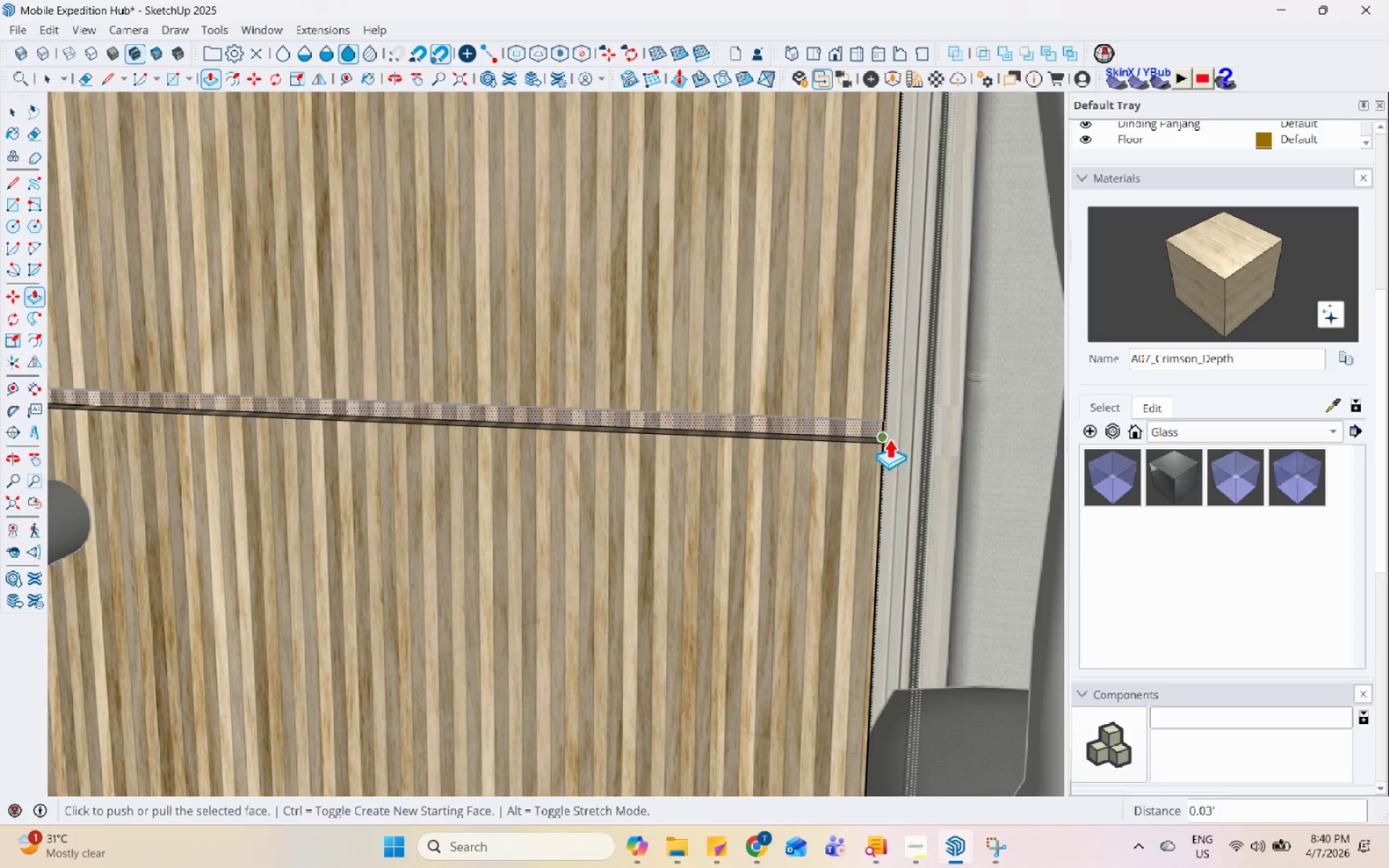 
key(Space)
 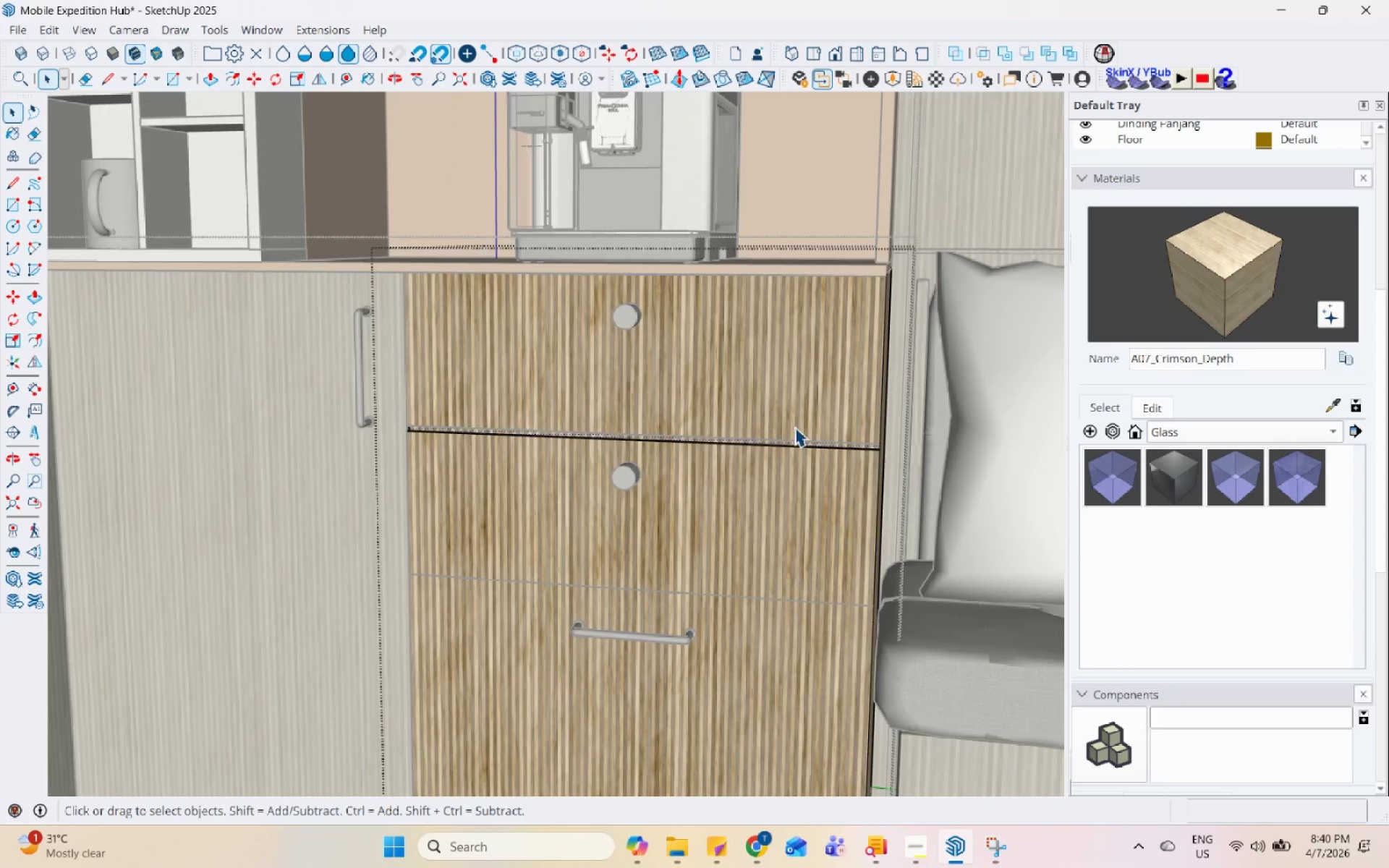 
scroll: coordinate [894, 480], scroll_direction: down, amount: 9.0
 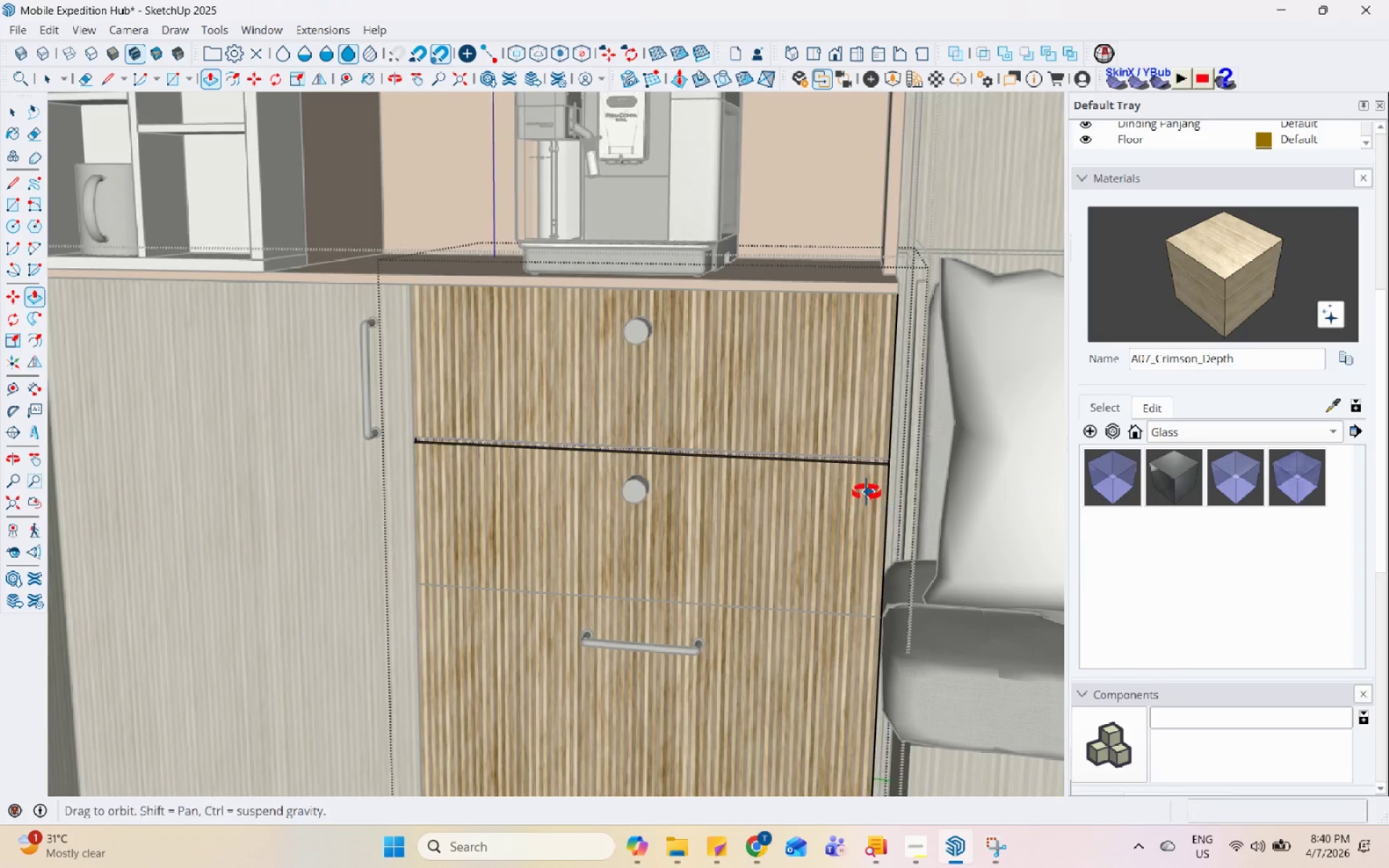 
key(Escape)
 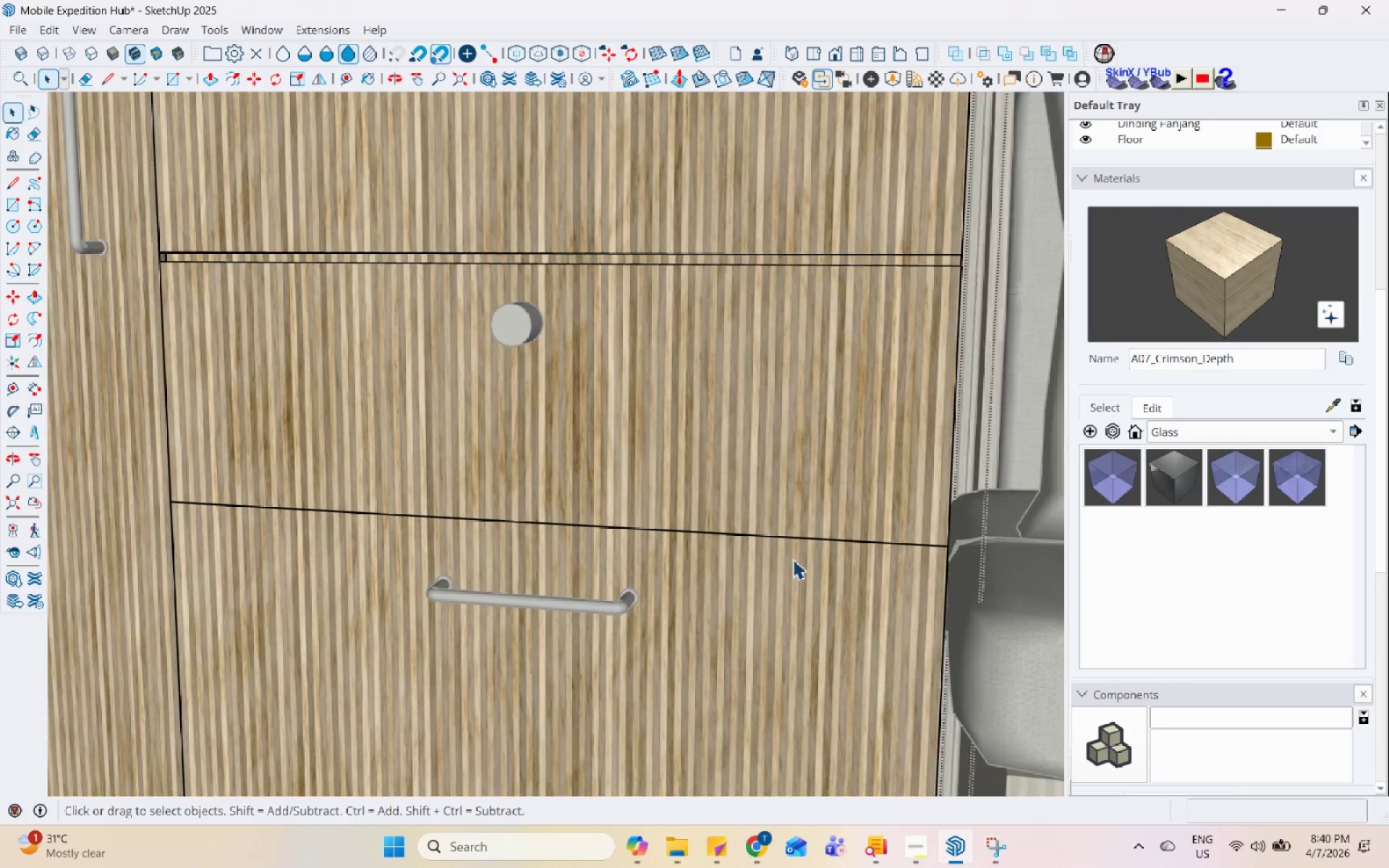 
double_click([793, 558])
 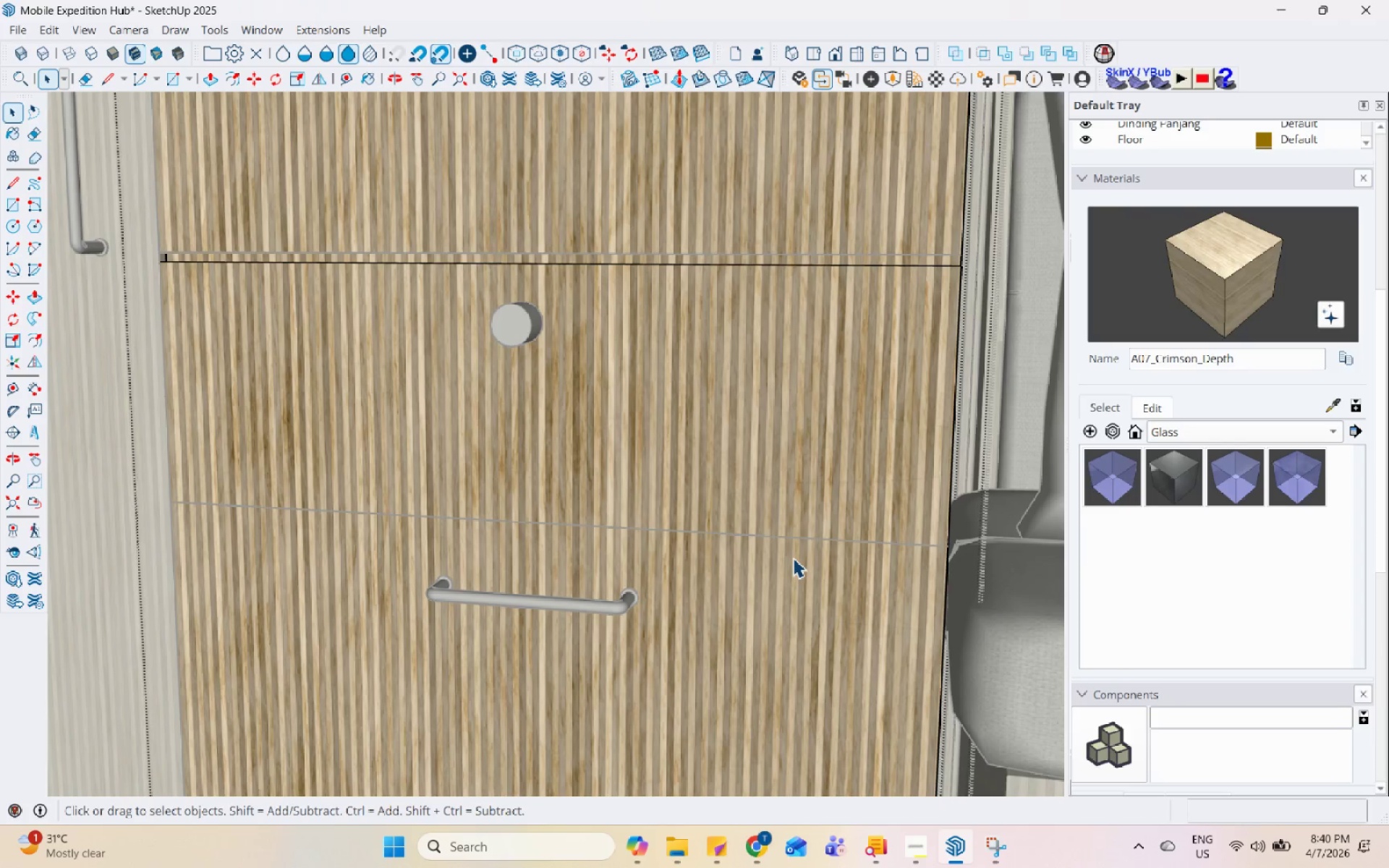 
triple_click([793, 558])
 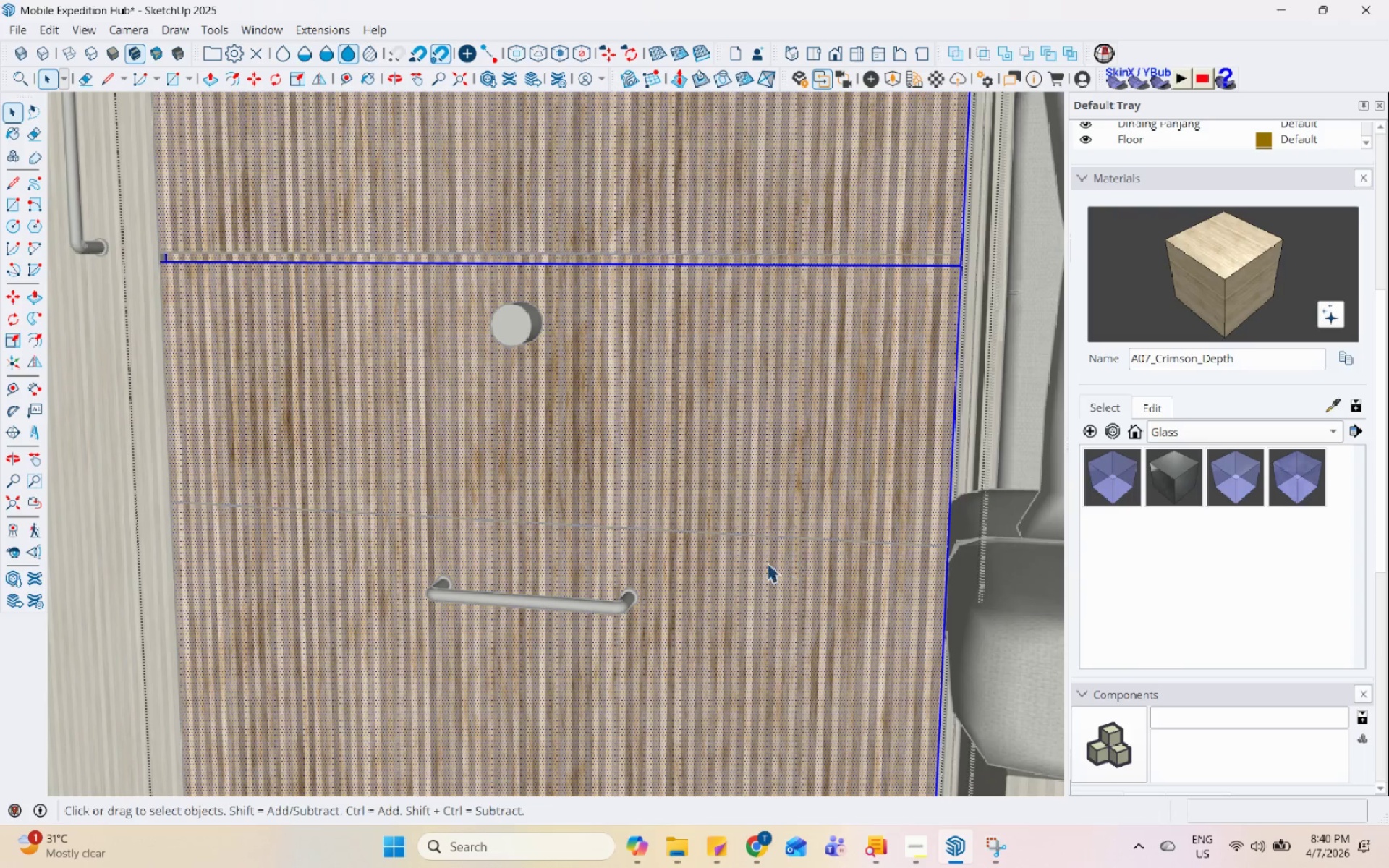 
scroll: coordinate [786, 565], scroll_direction: up, amount: 5.0
 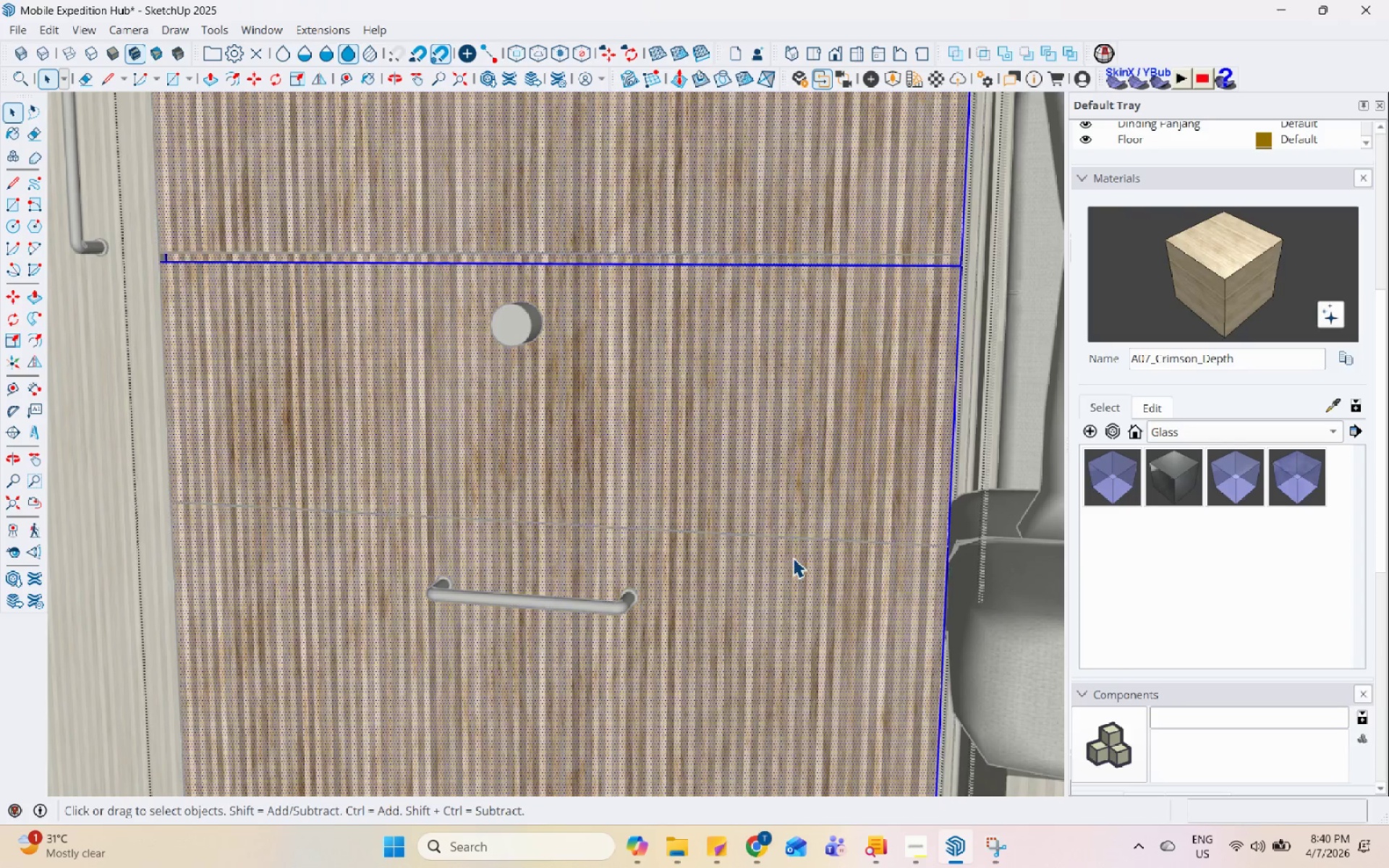 
key(L)
 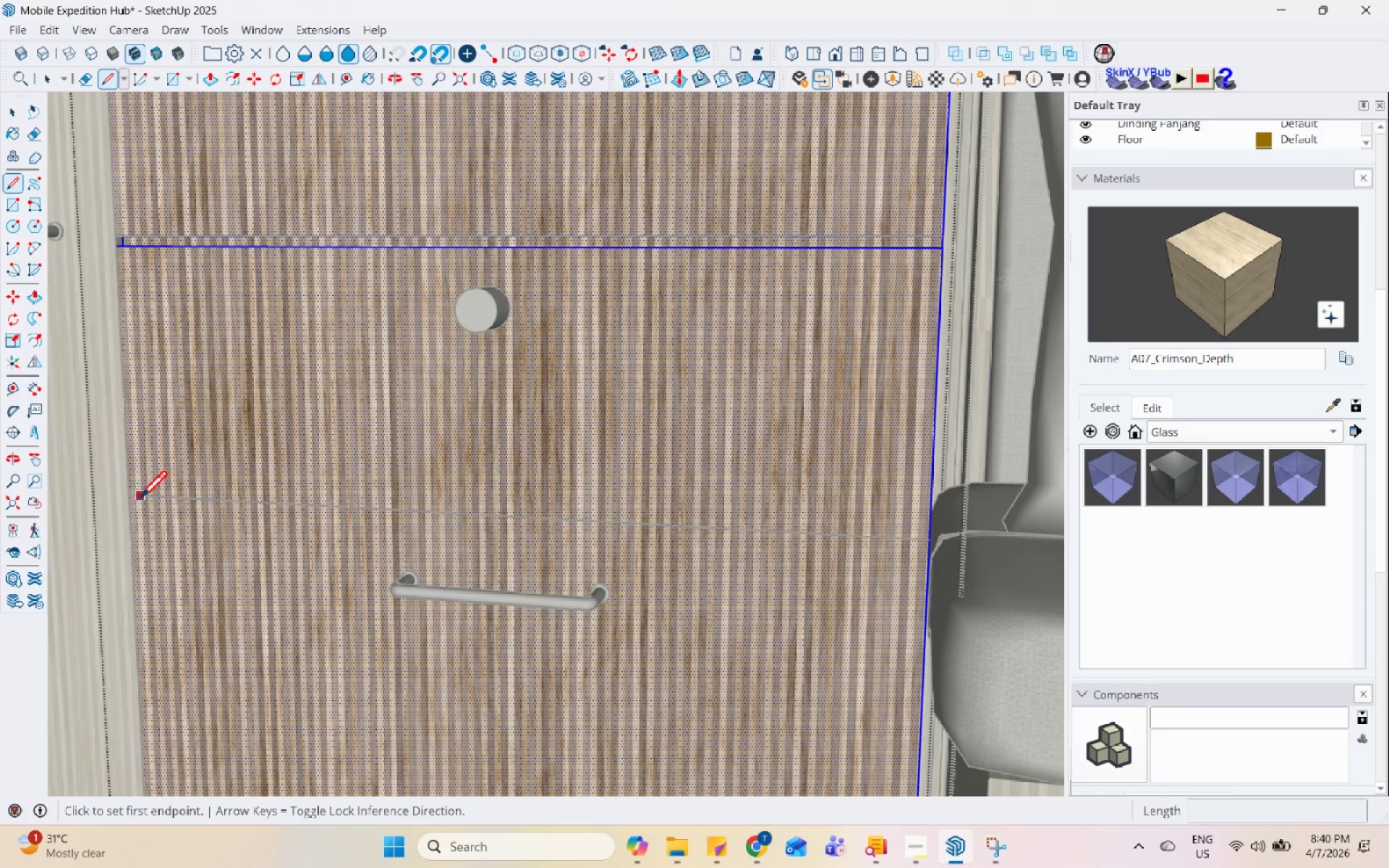 
scroll: coordinate [381, 567], scroll_direction: none, amount: 0.0
 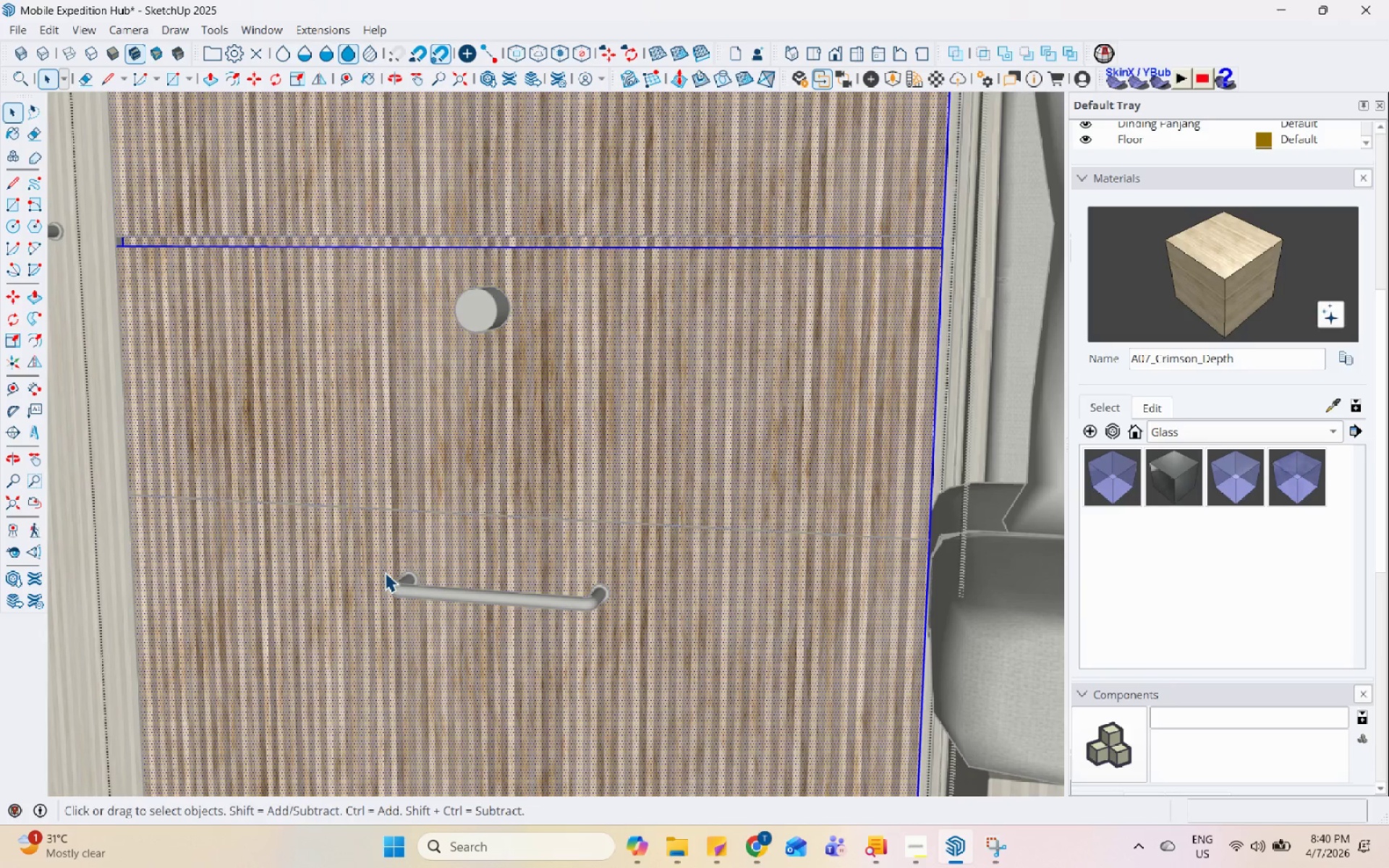 
left_click([132, 495])
 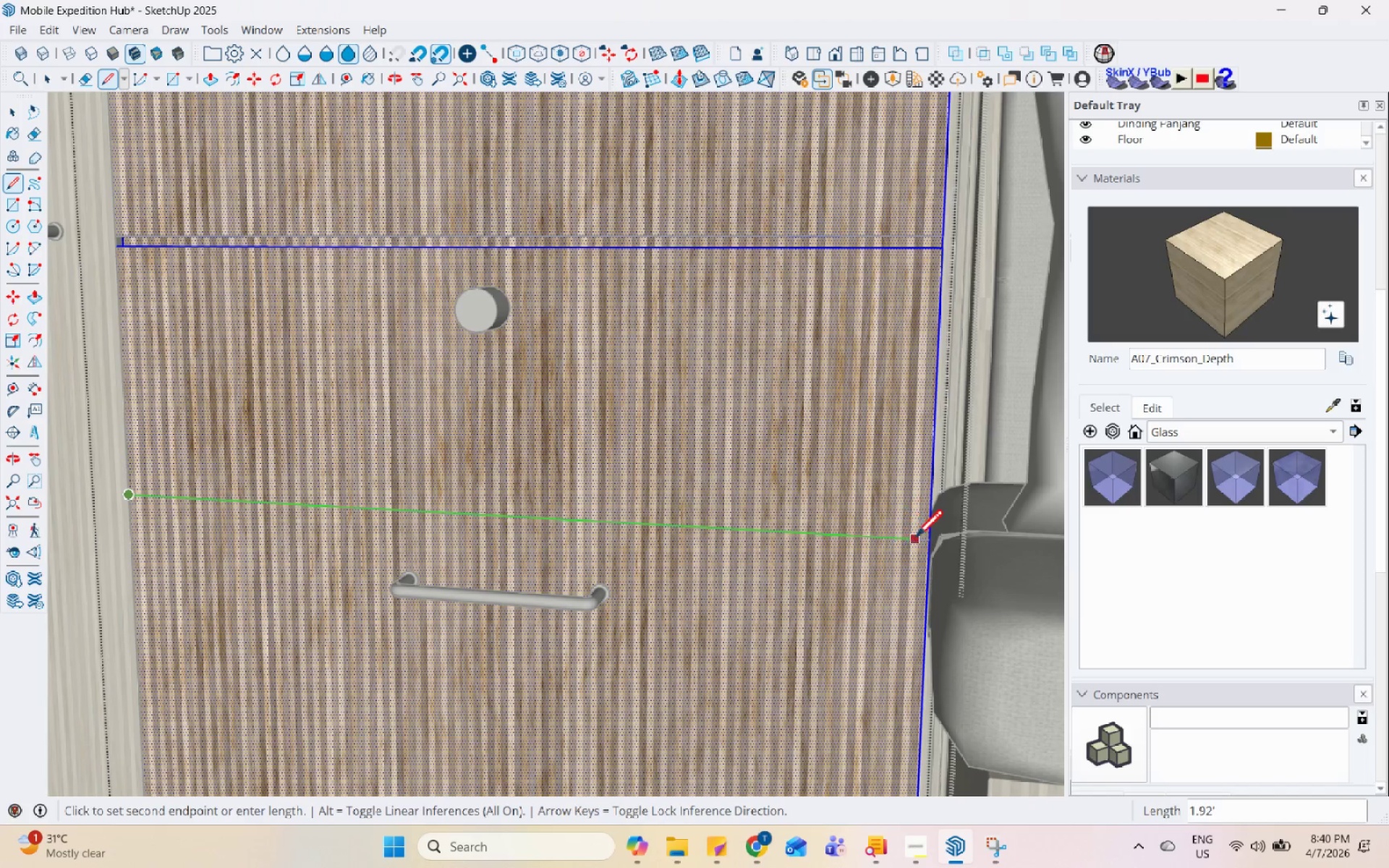 
left_click([923, 540])
 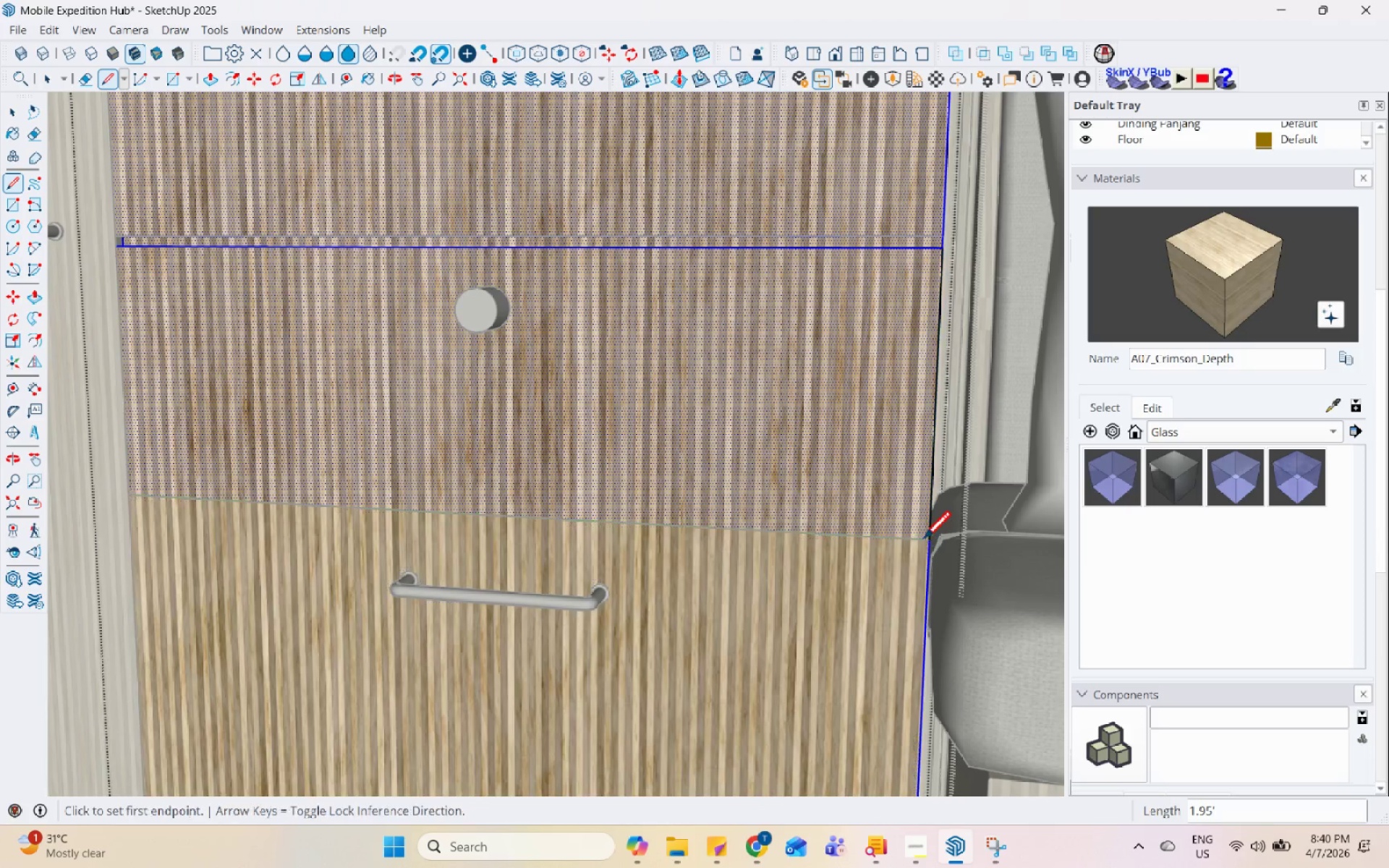 
key(Space)
 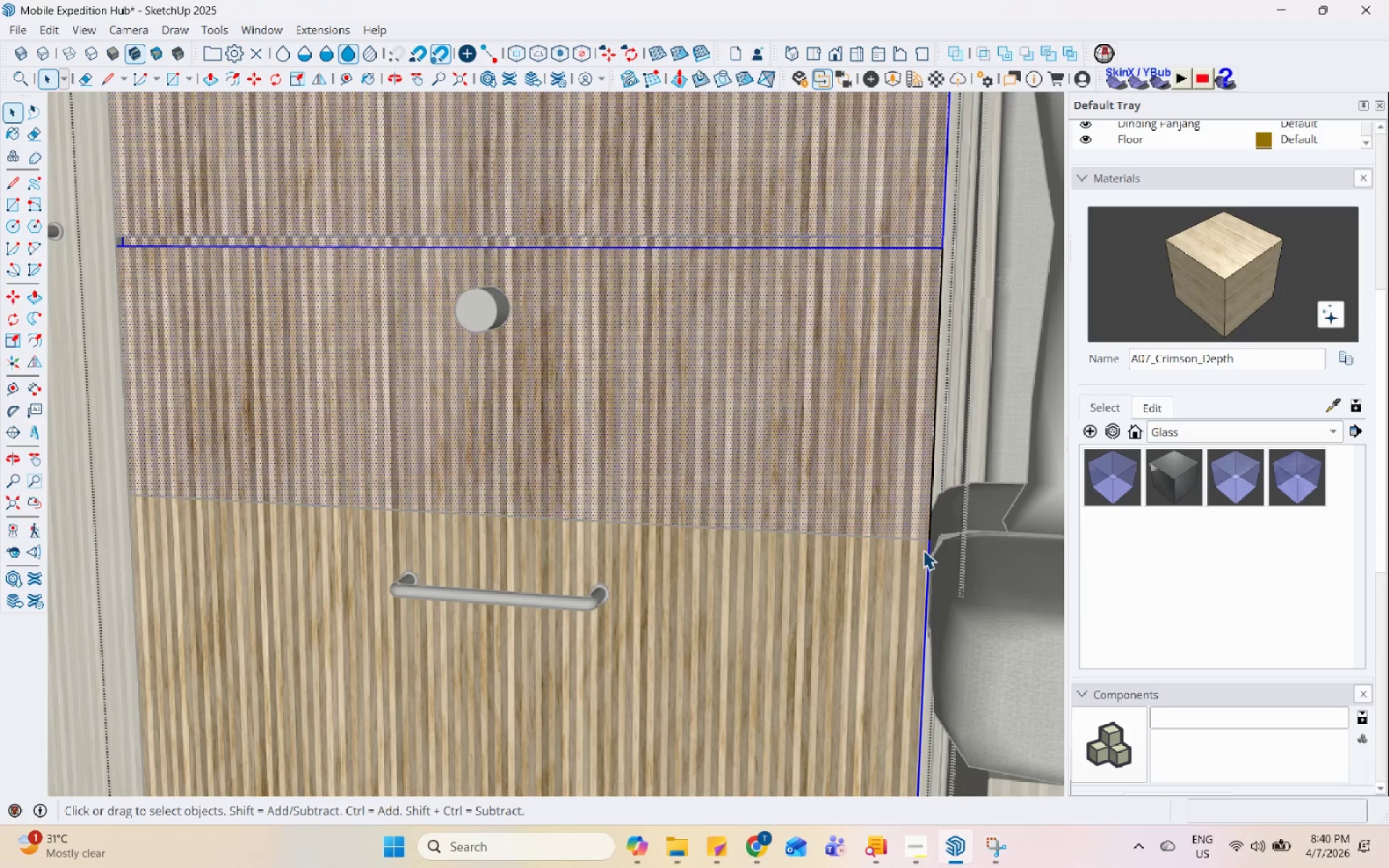 
scroll: coordinate [925, 547], scroll_direction: up, amount: 4.0
 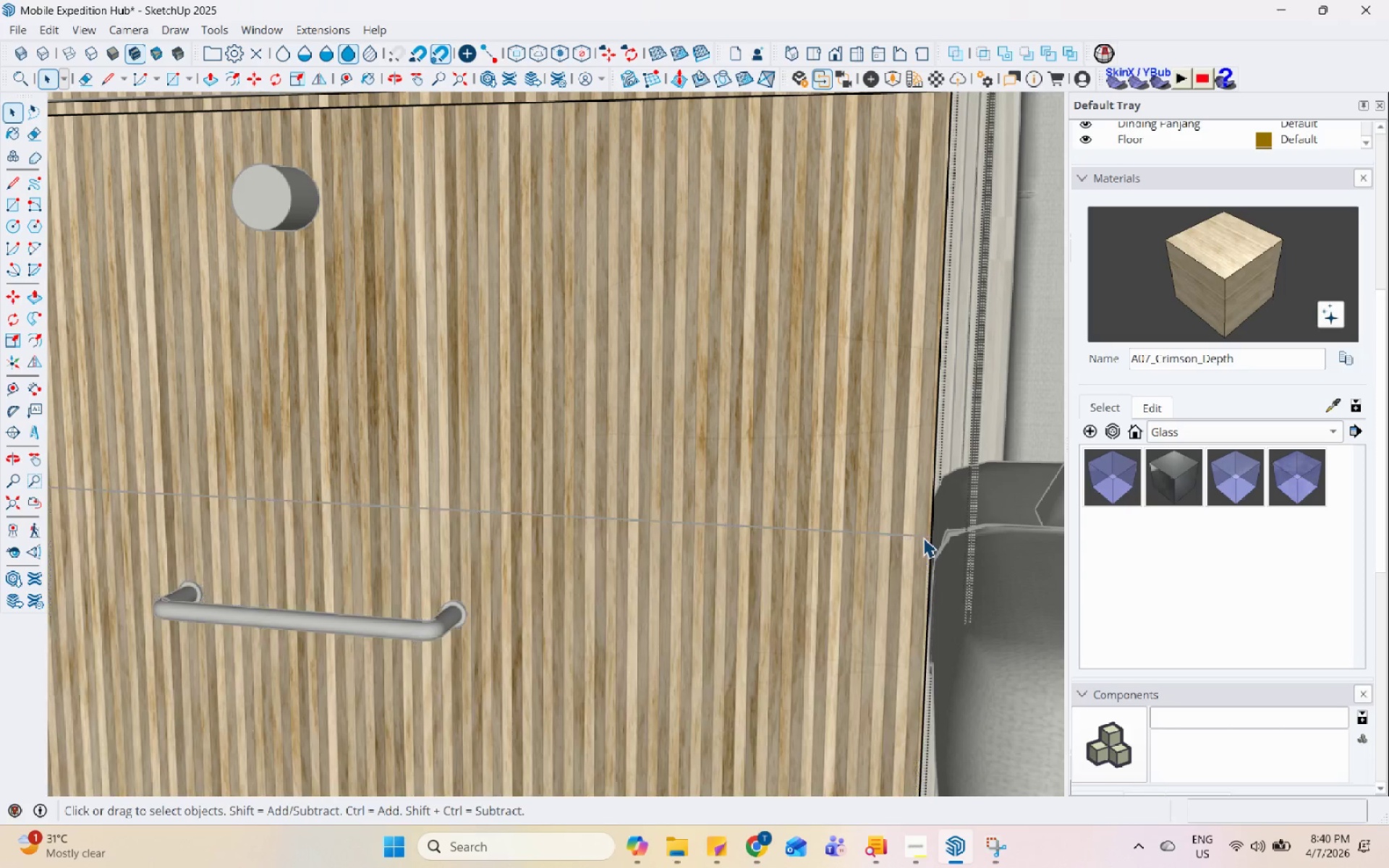 
scroll: coordinate [926, 542], scroll_direction: down, amount: 6.0
 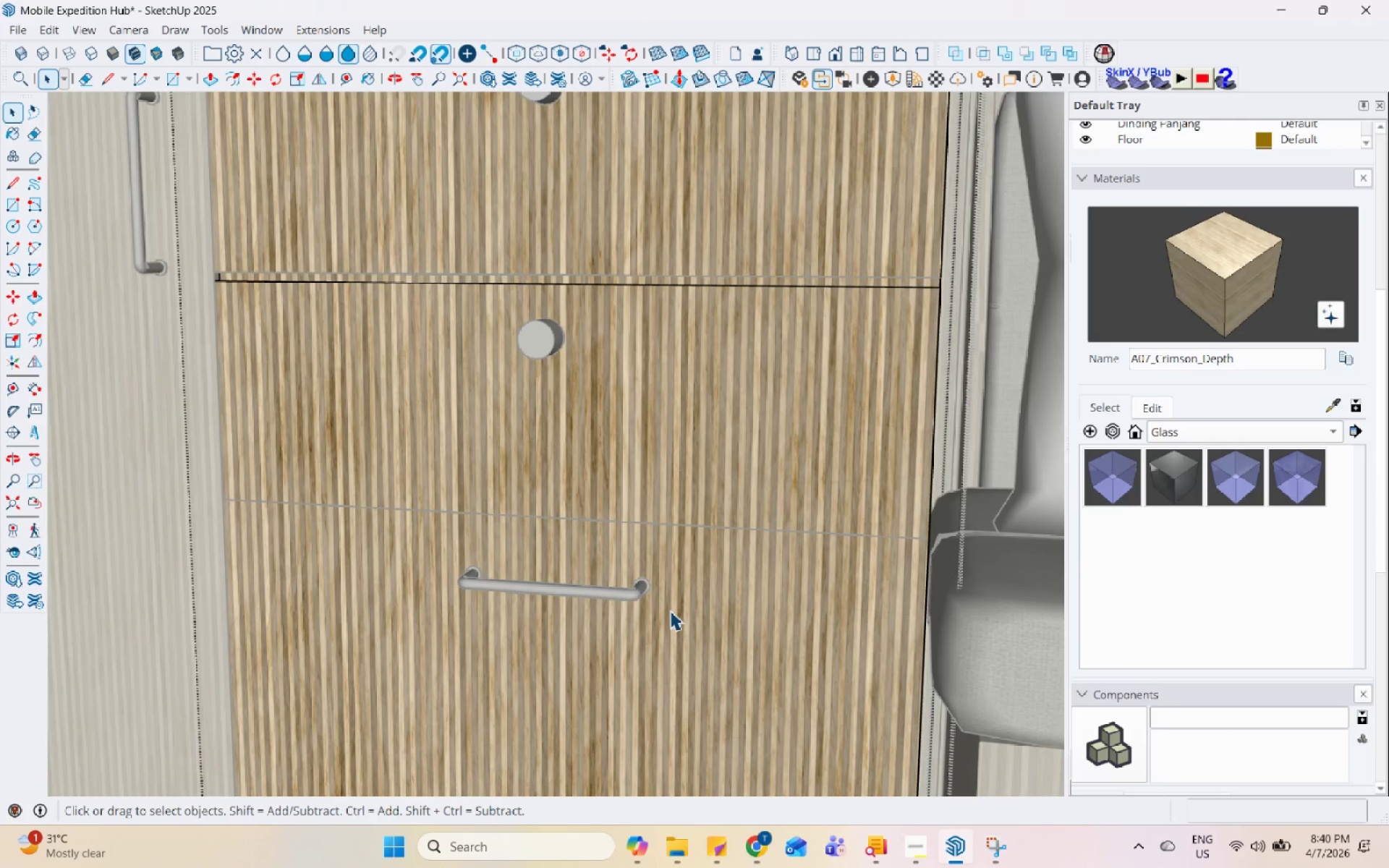 
key(L)
 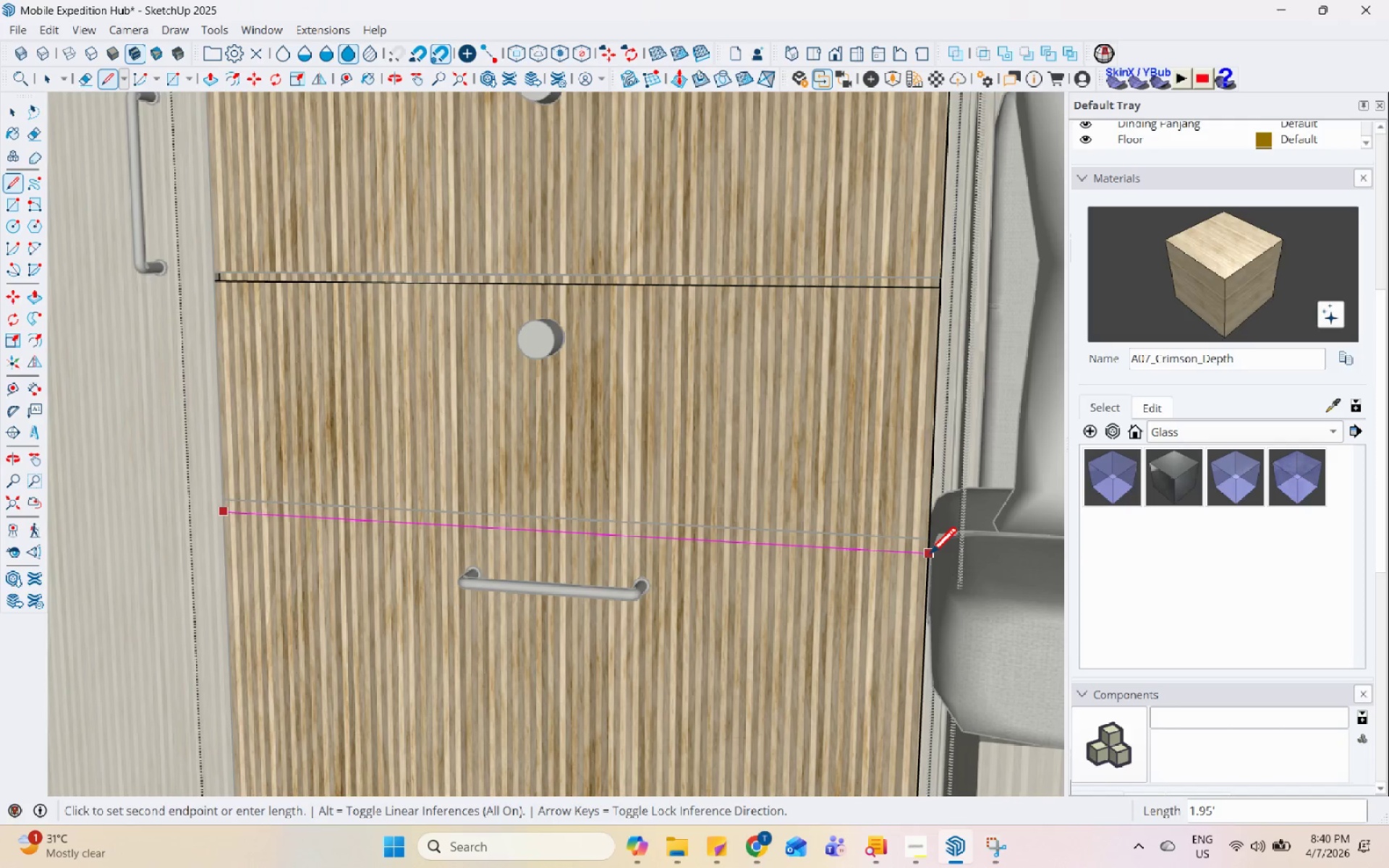 
left_click([925, 556])
 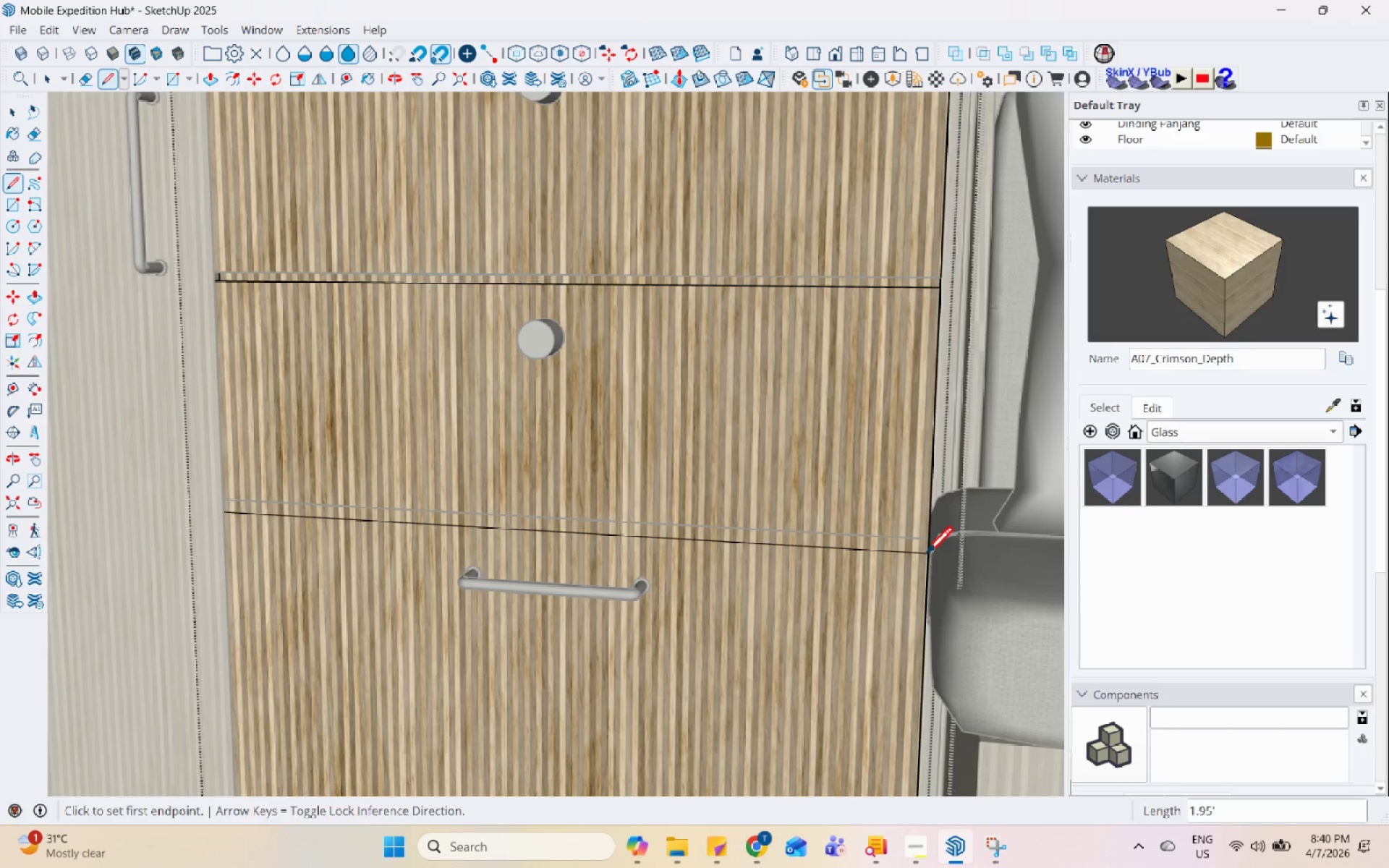 
key(Space)
 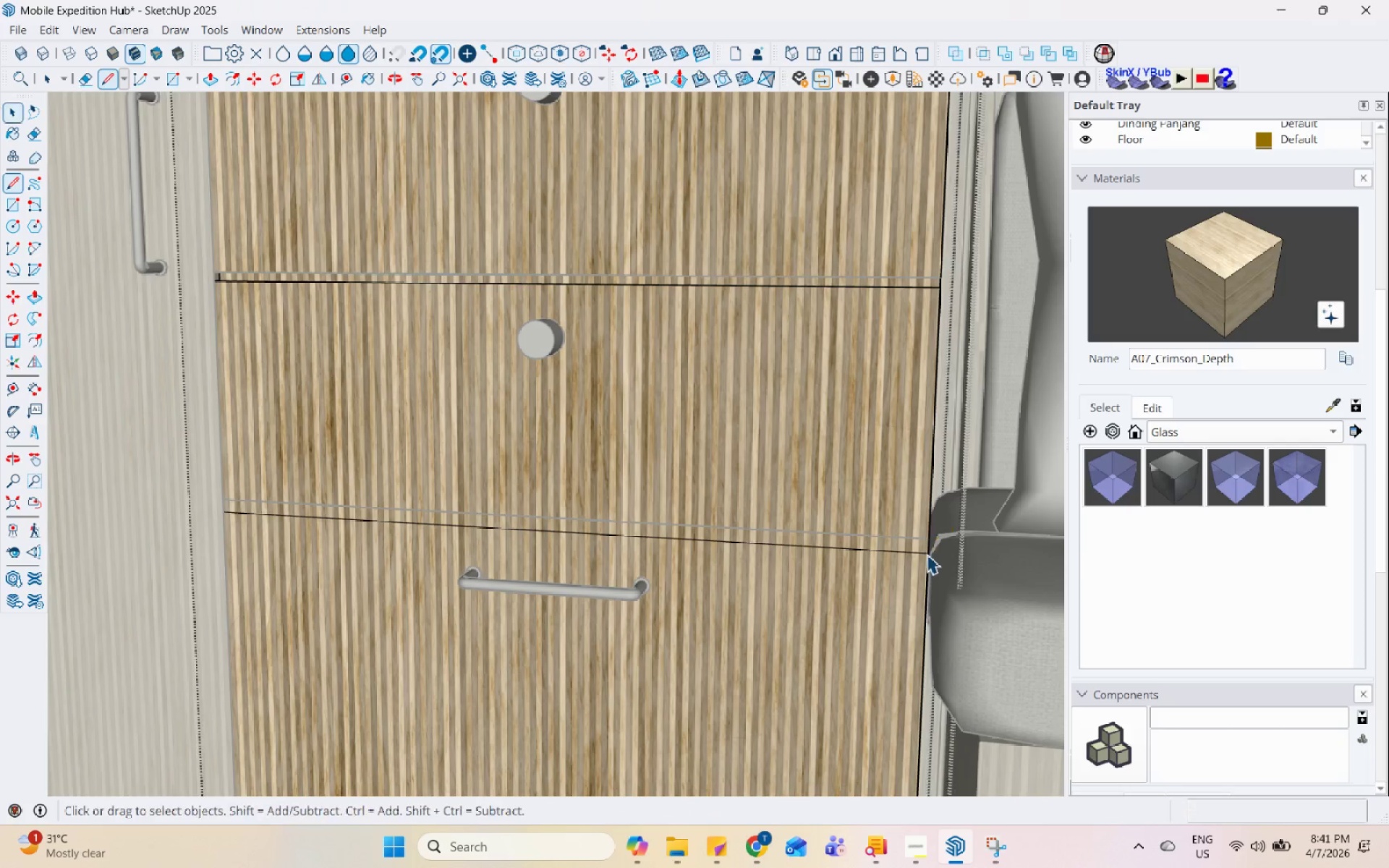 
scroll: coordinate [927, 554], scroll_direction: up, amount: 5.0
 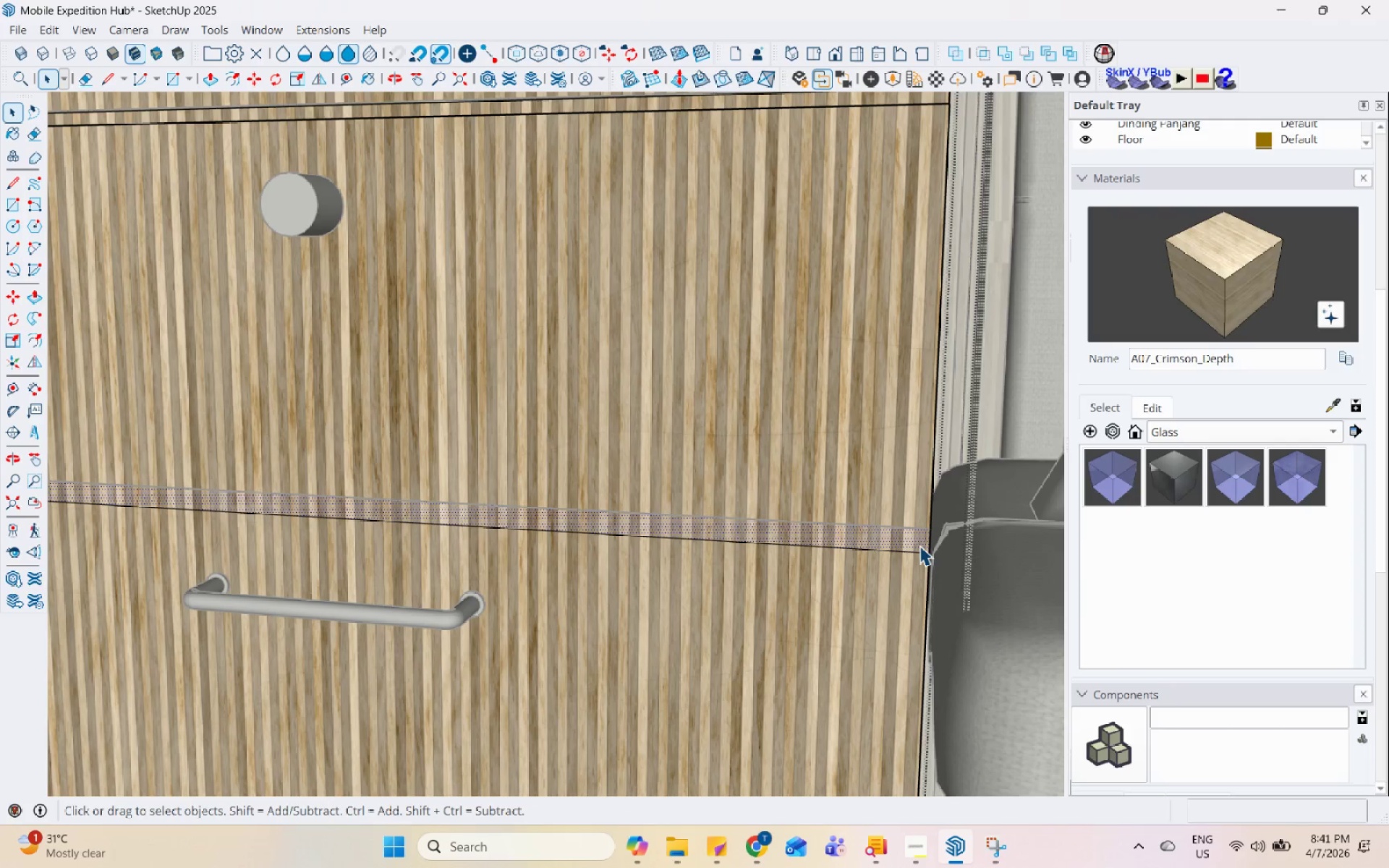 
key(P)
 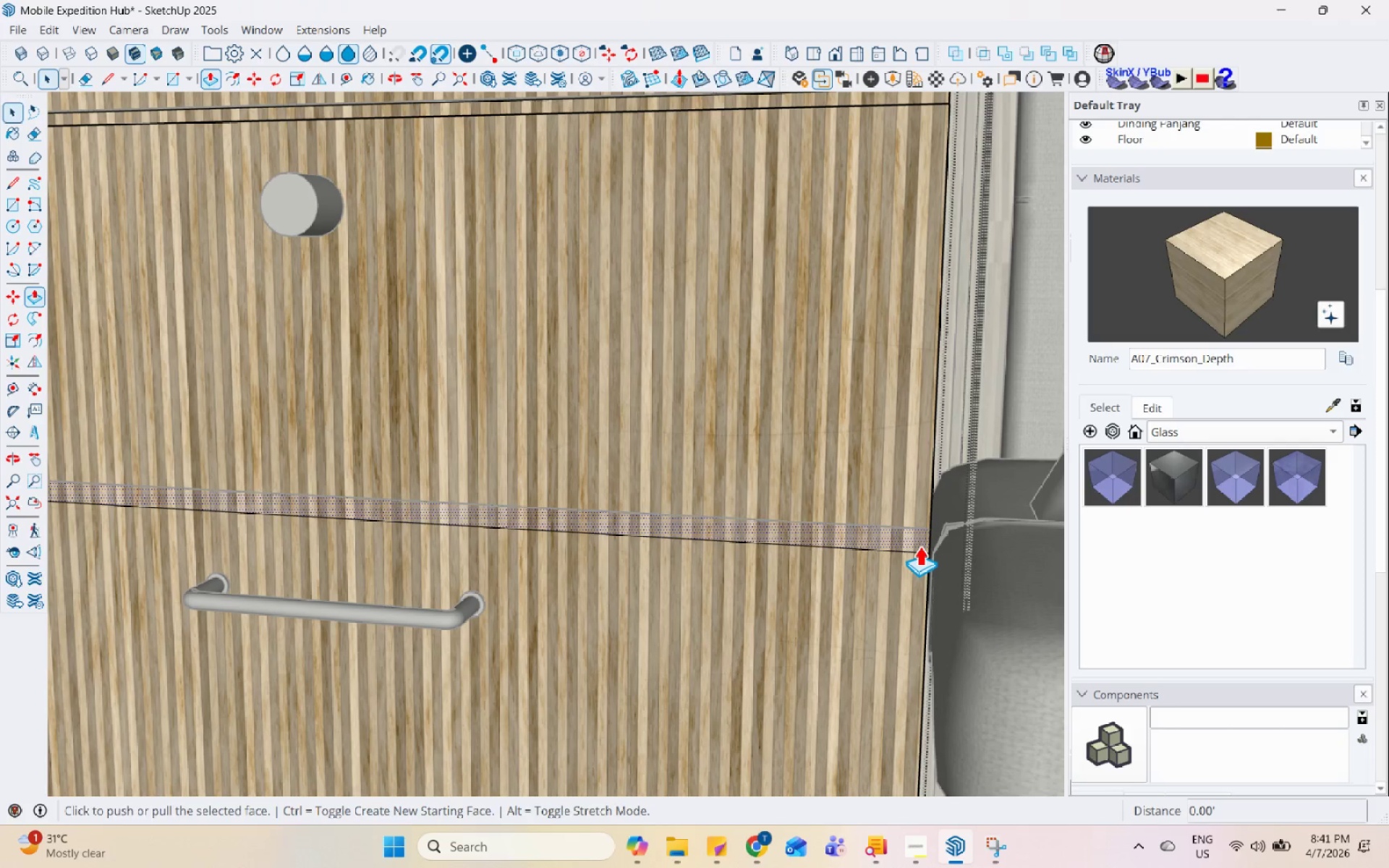 
left_click([919, 545])
 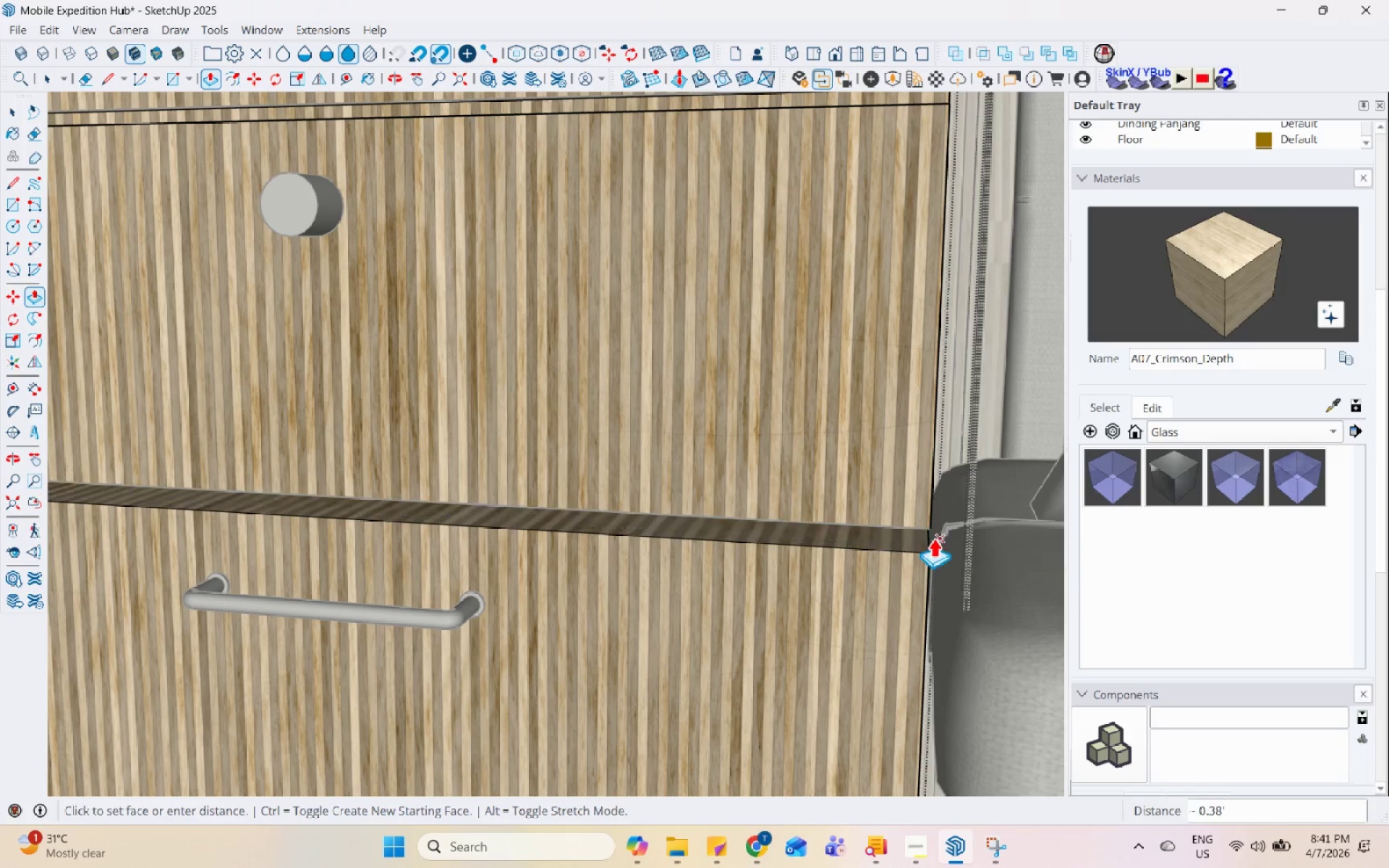 
left_click([930, 535])
 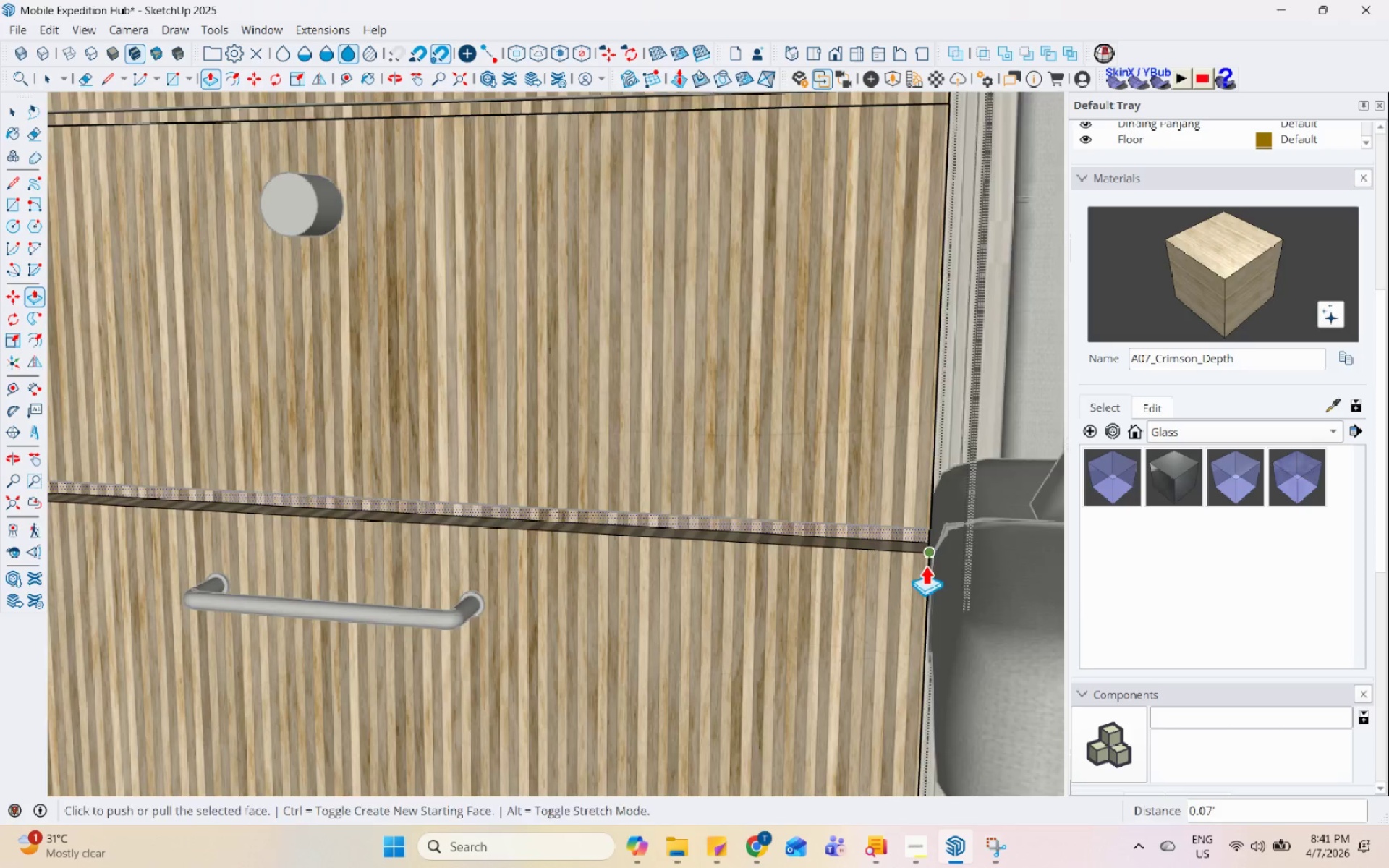 
key(Space)
 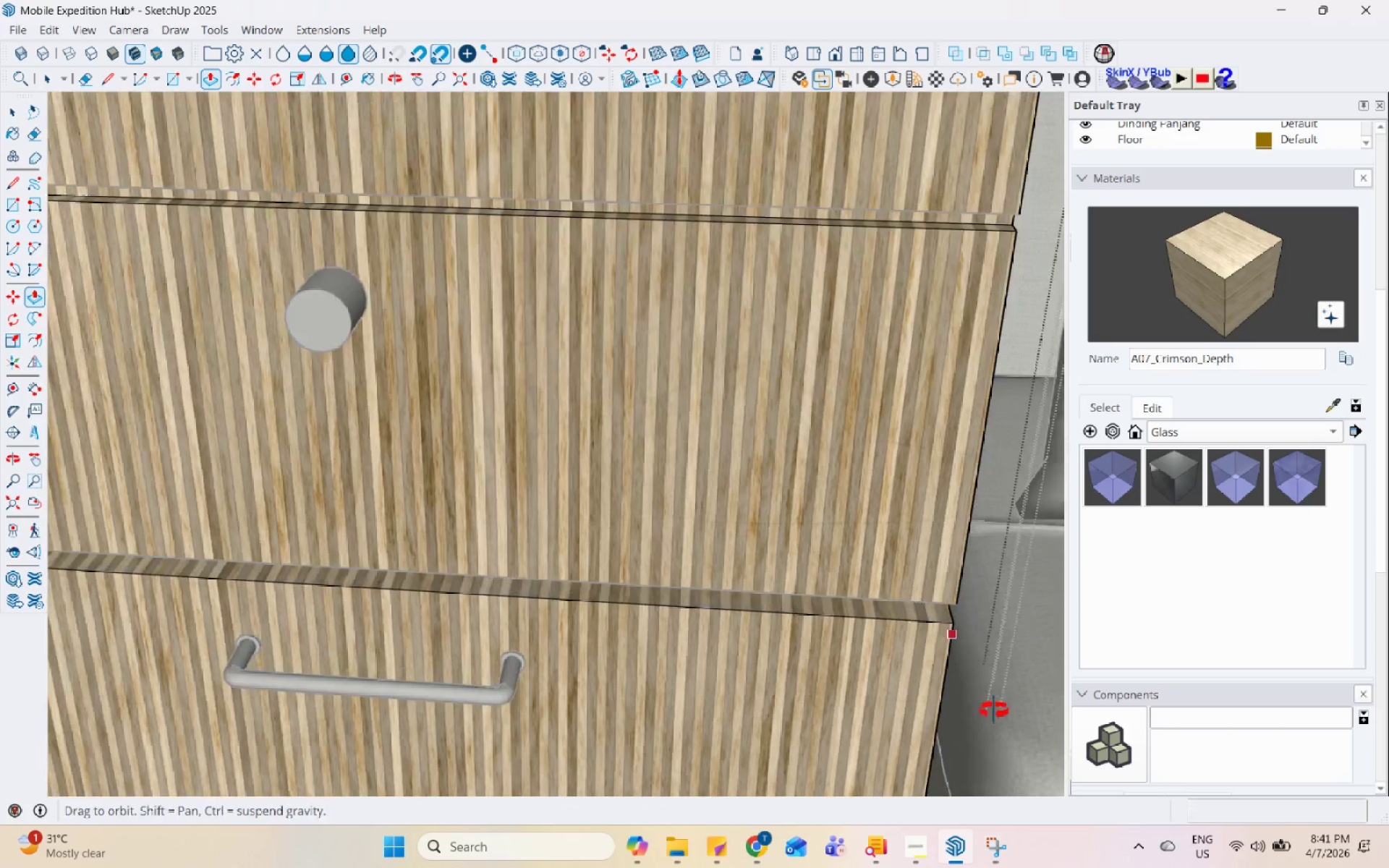 
key(Escape)
 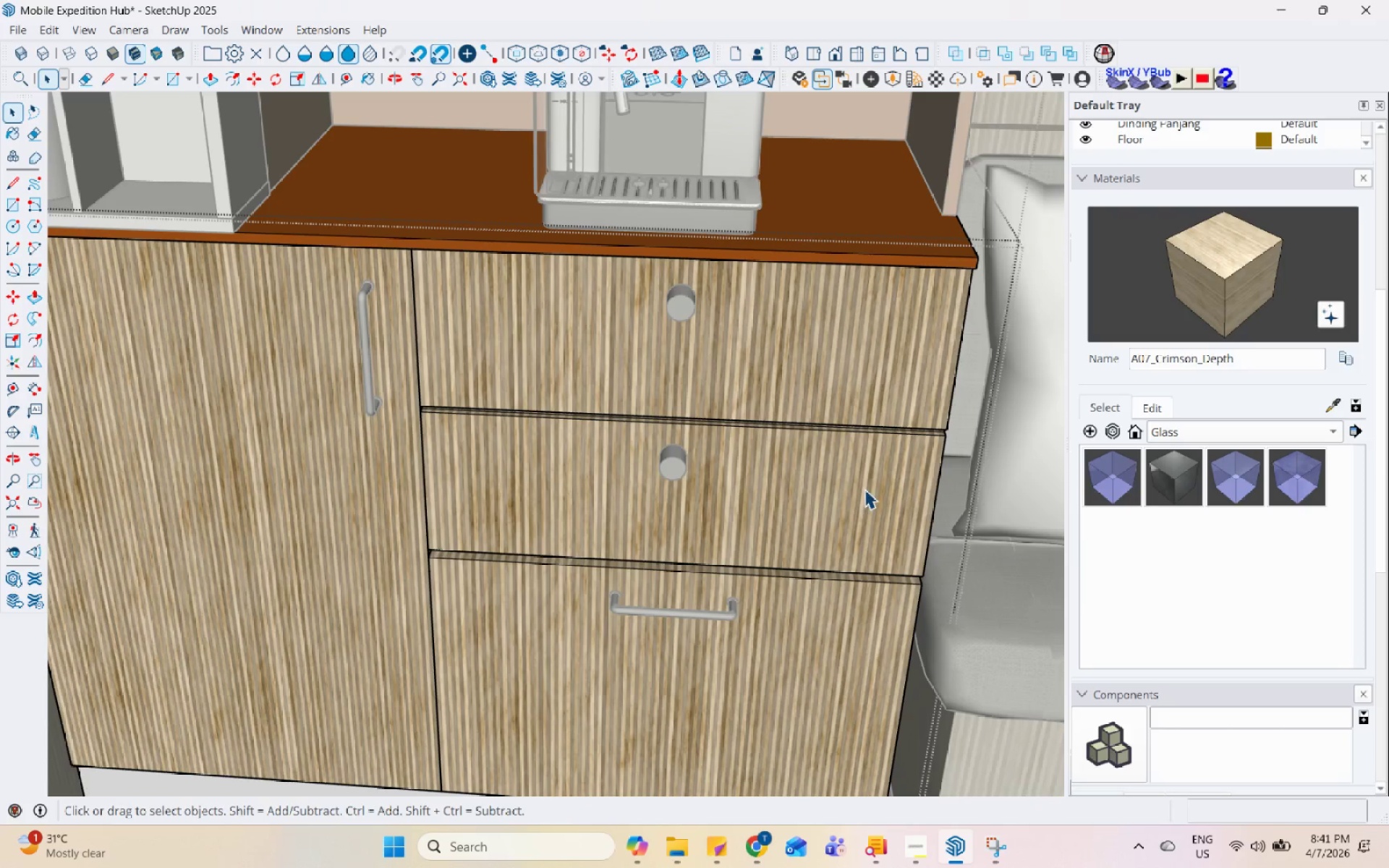 
key(Escape)
 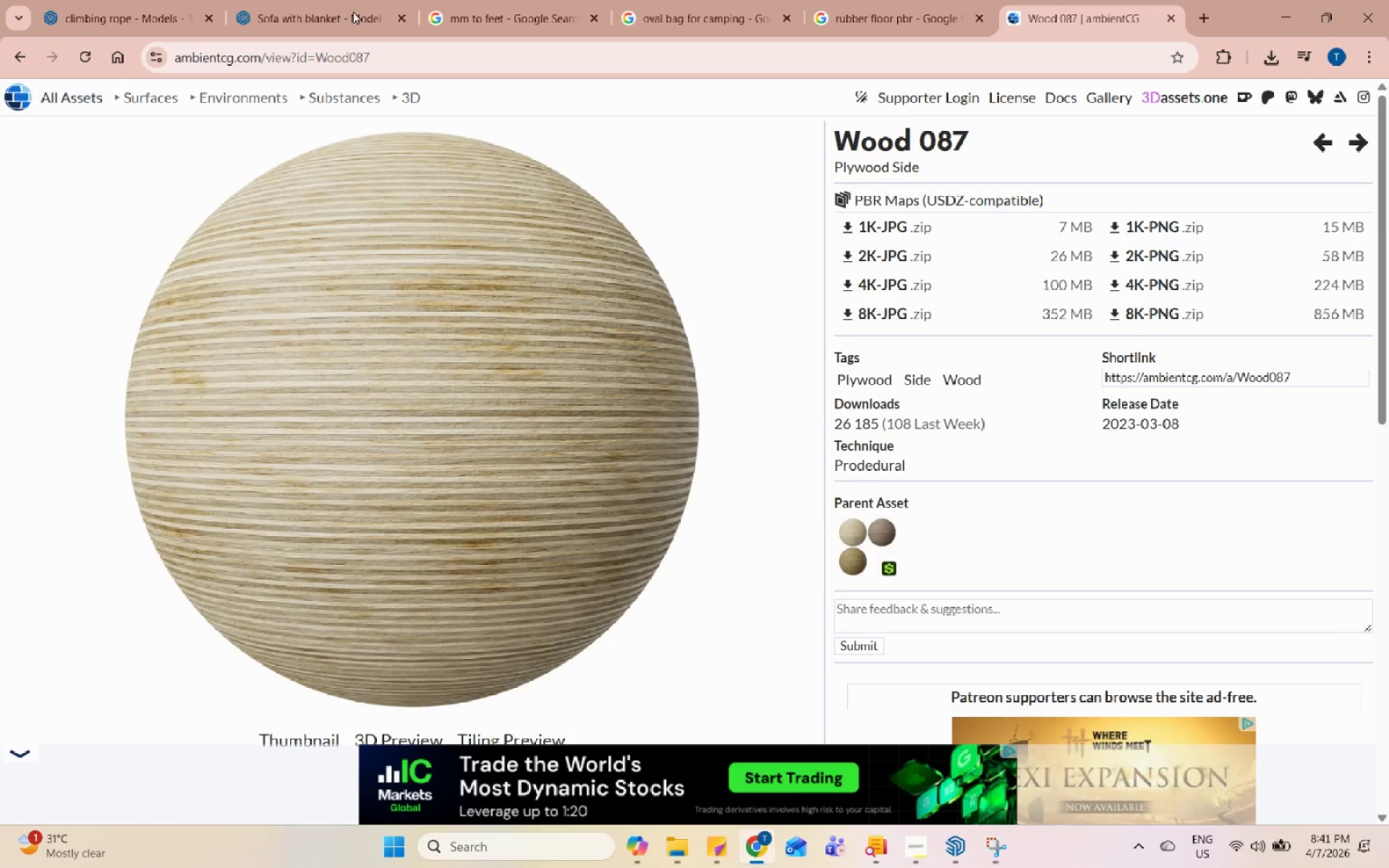 
scroll: coordinate [857, 482], scroll_direction: down, amount: 10.0
 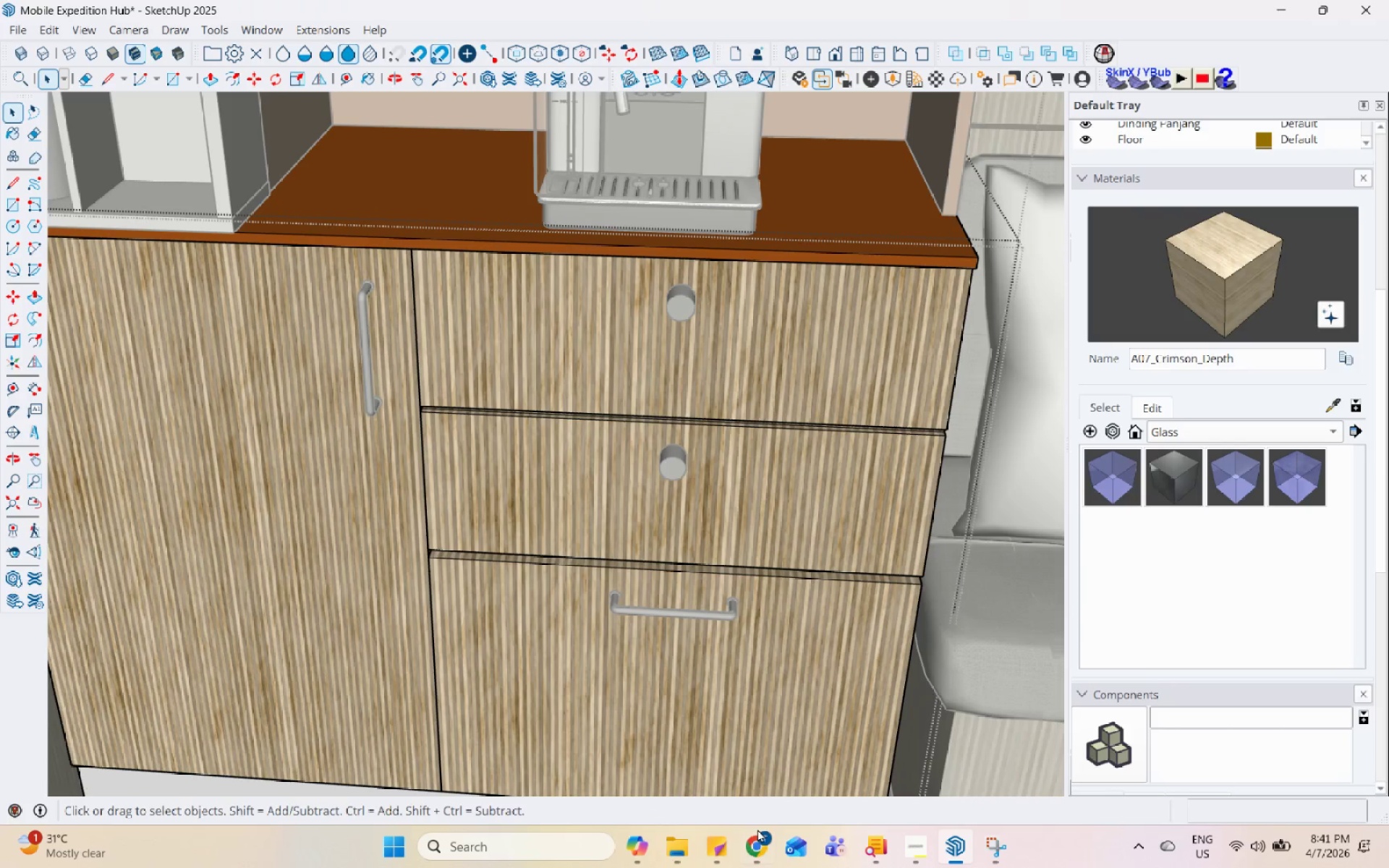 
double_click([1066, 0])
 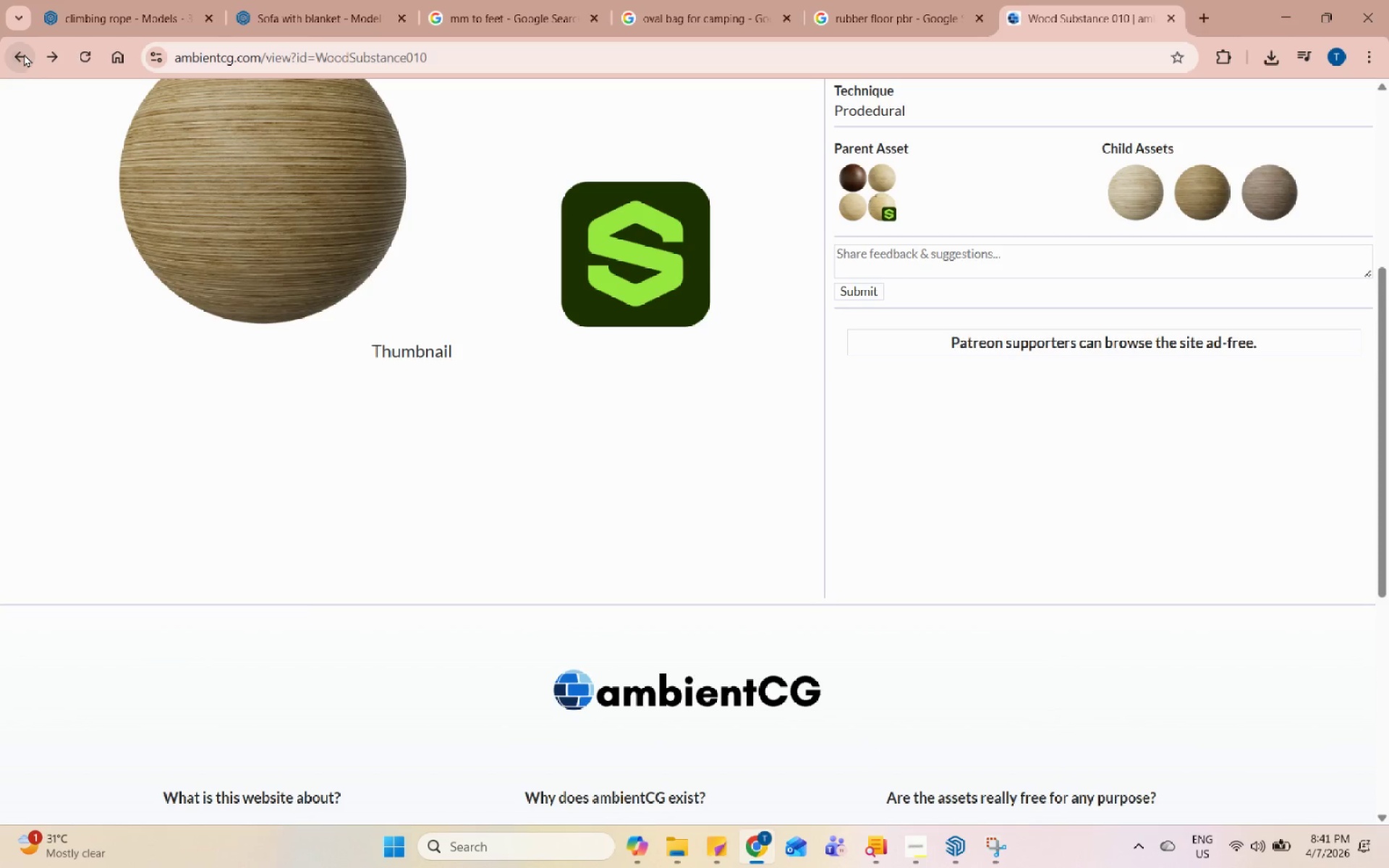 
left_click([24, 54])
 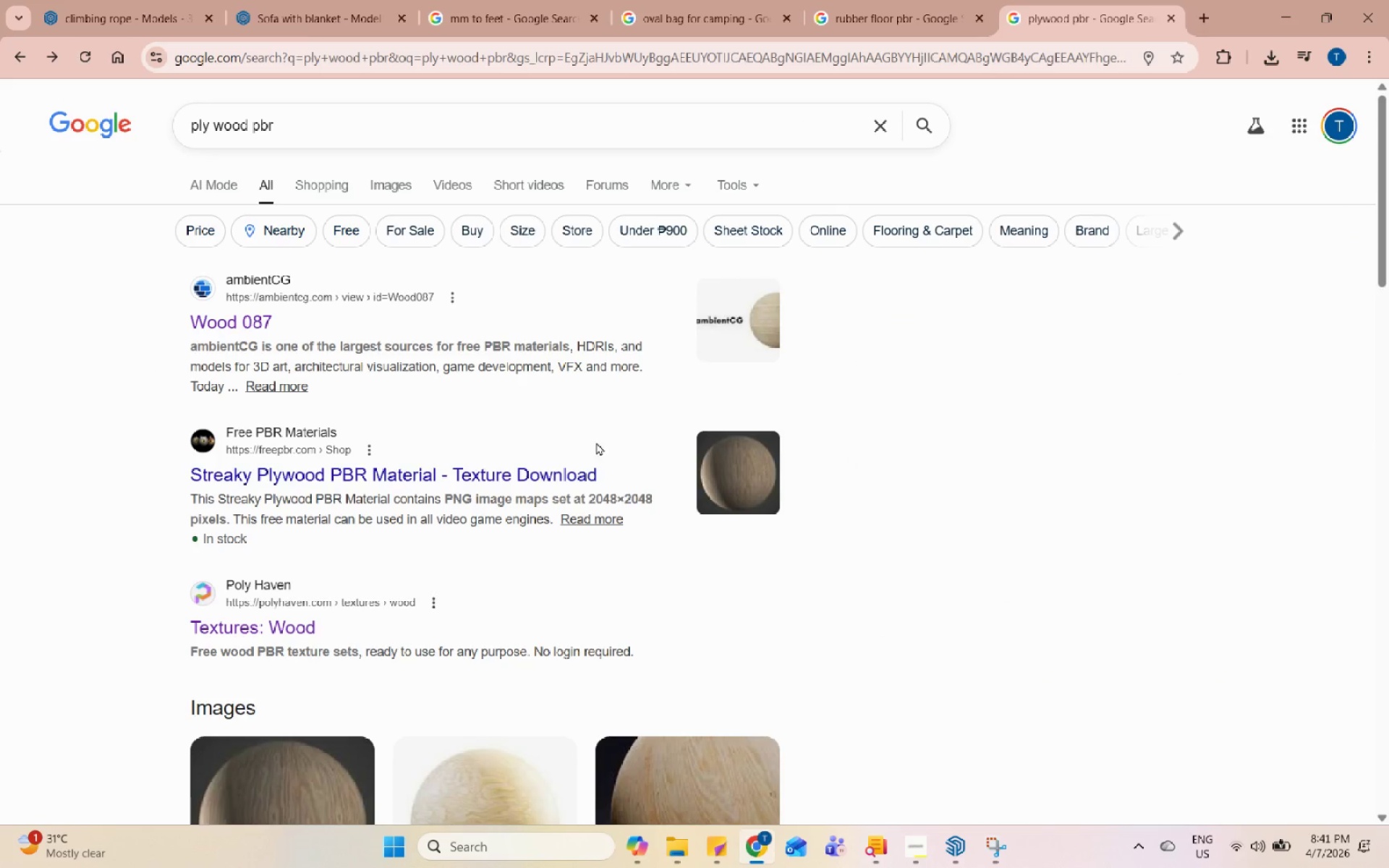 
left_click([357, 486])
 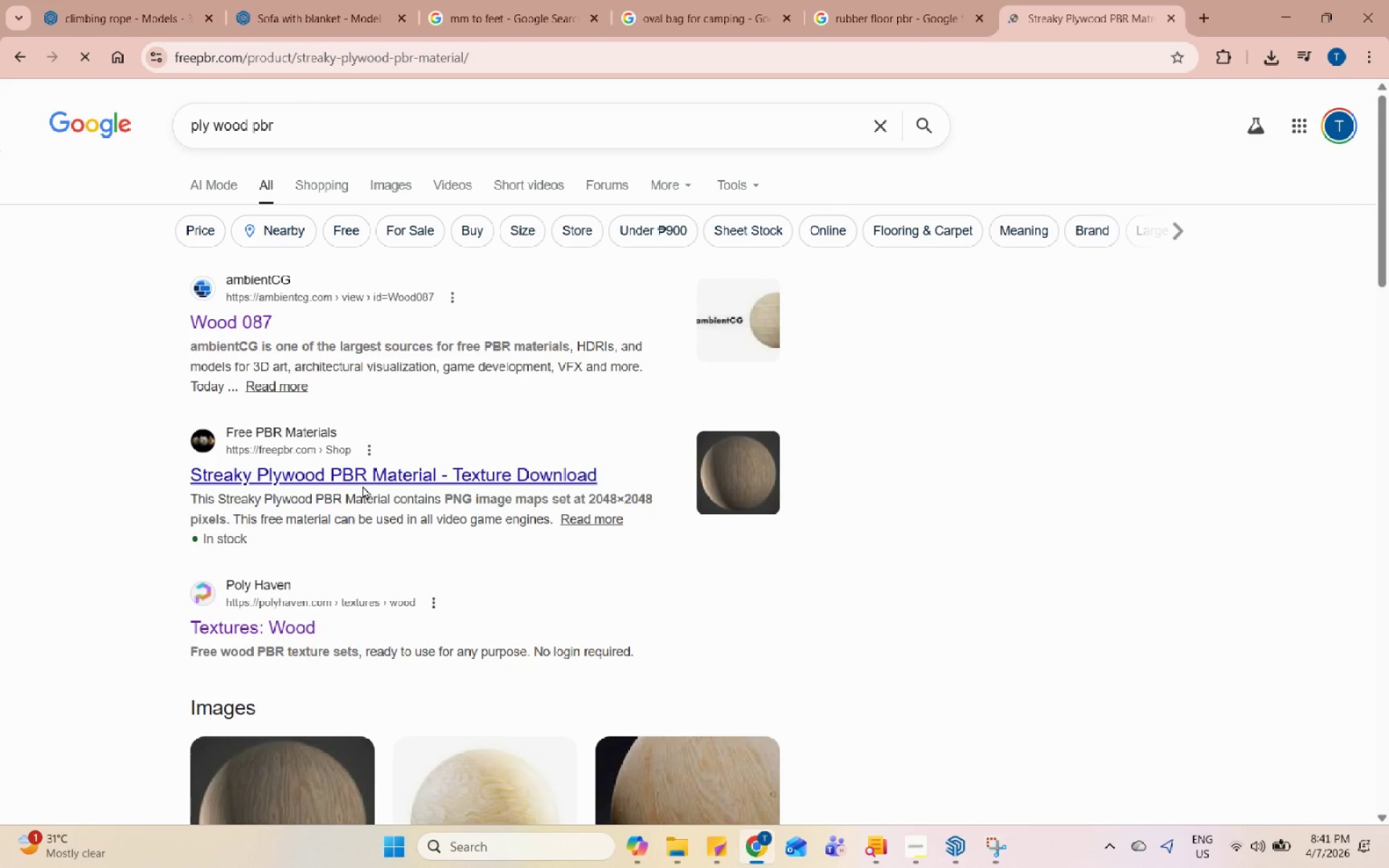 
scroll: coordinate [362, 485], scroll_direction: down, amount: 3.0
 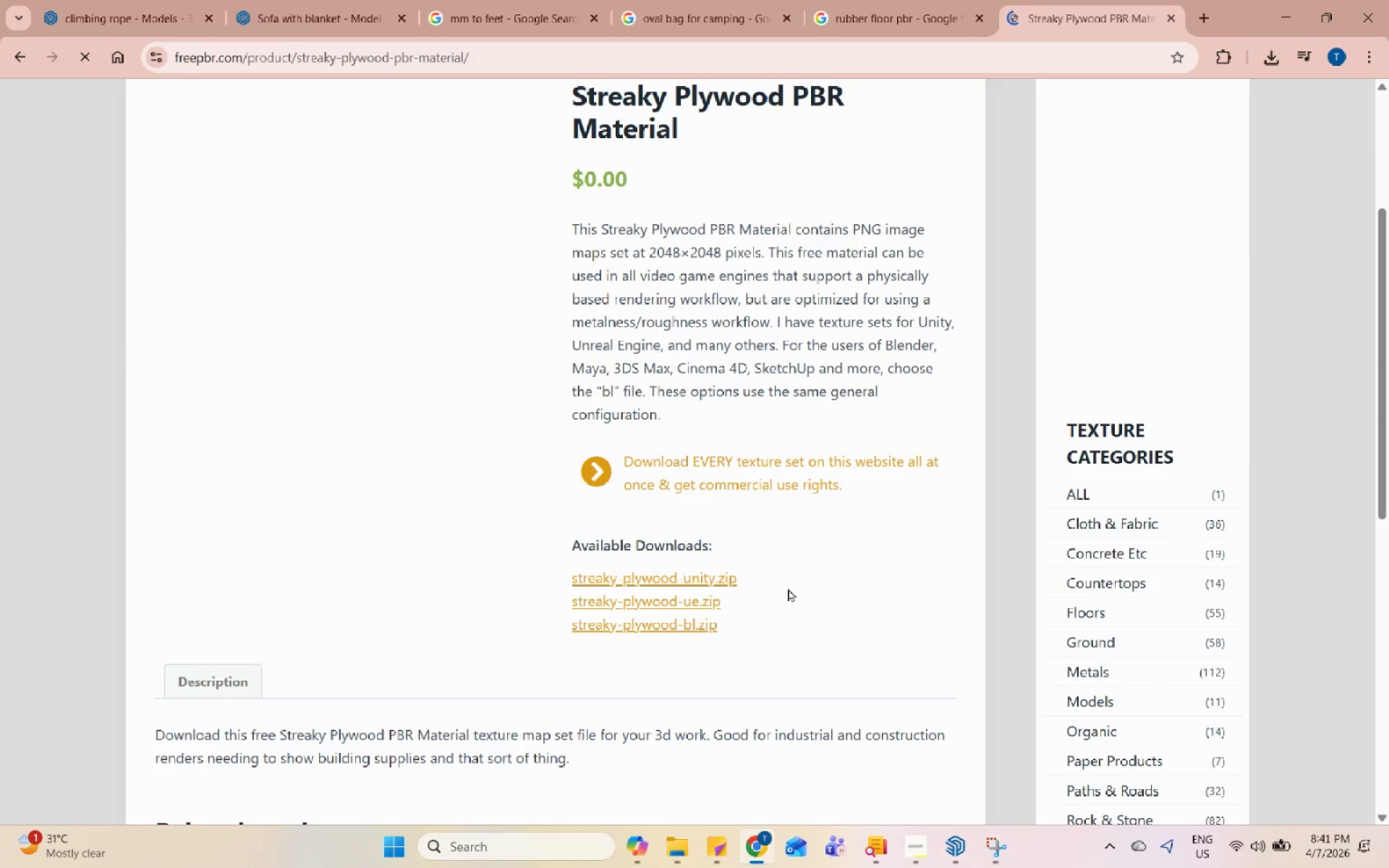 
scroll: coordinate [788, 588], scroll_direction: up, amount: 3.0
 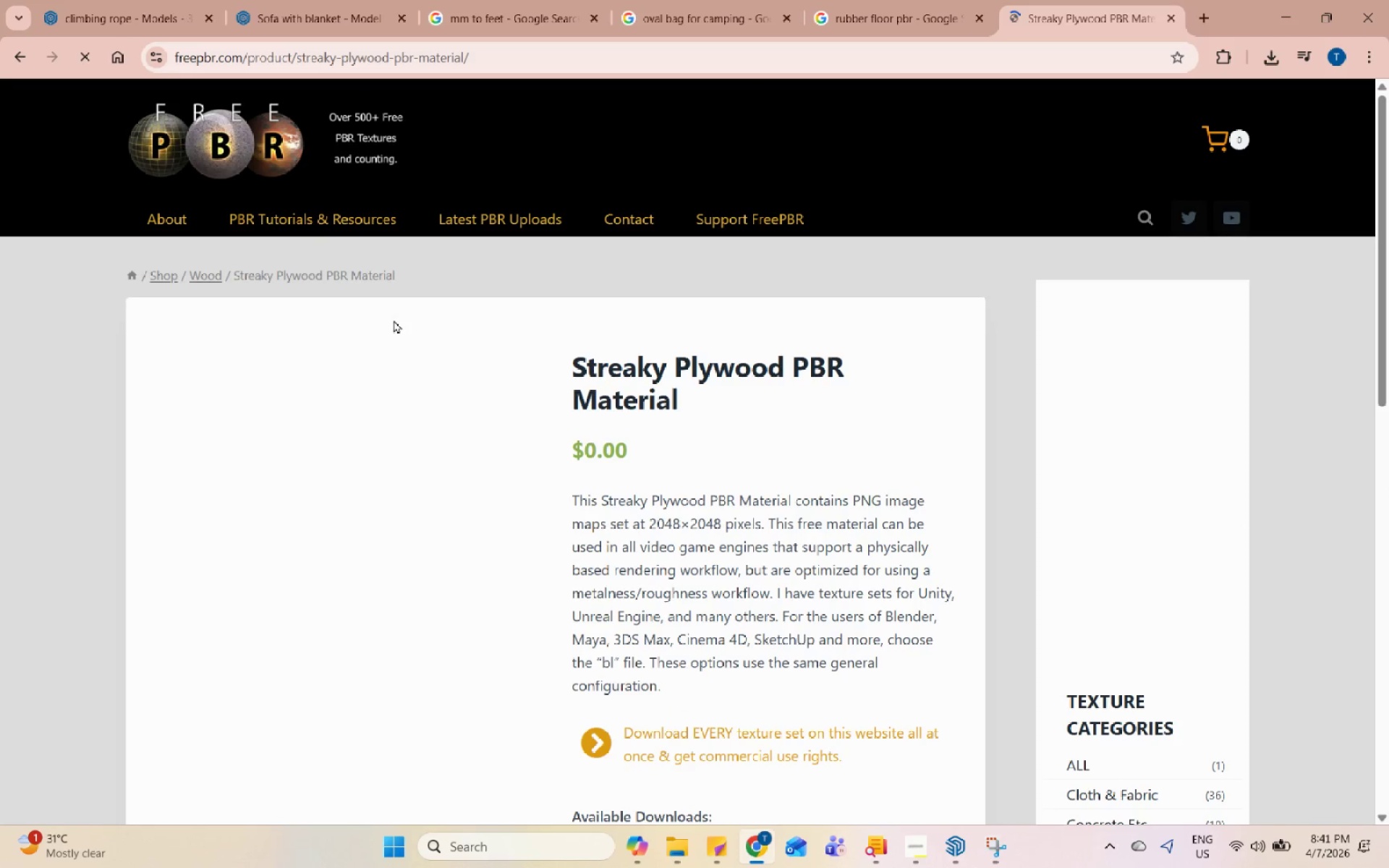 
scroll: coordinate [412, 328], scroll_direction: down, amount: 3.0
 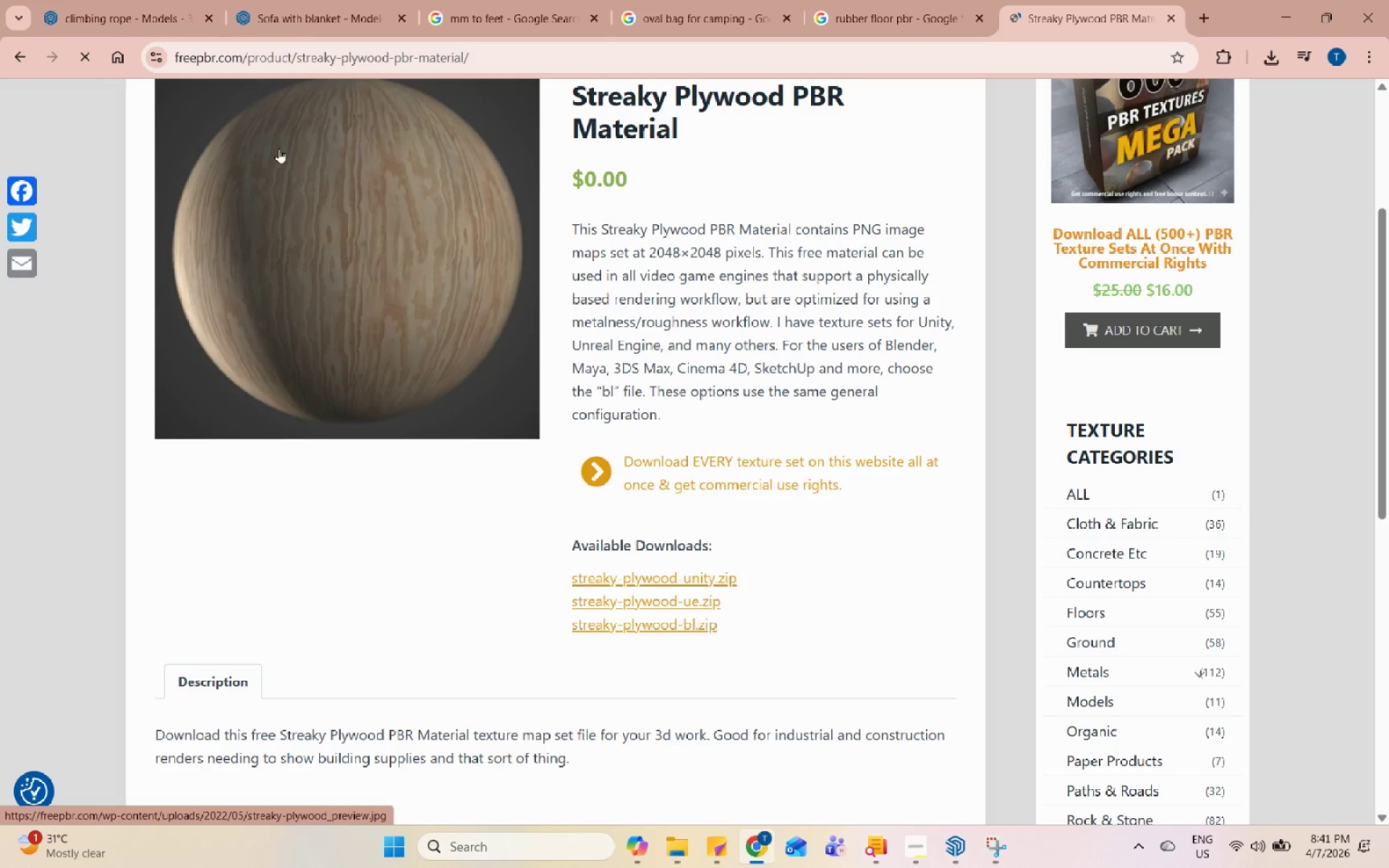 
scroll: coordinate [277, 146], scroll_direction: up, amount: 2.0
 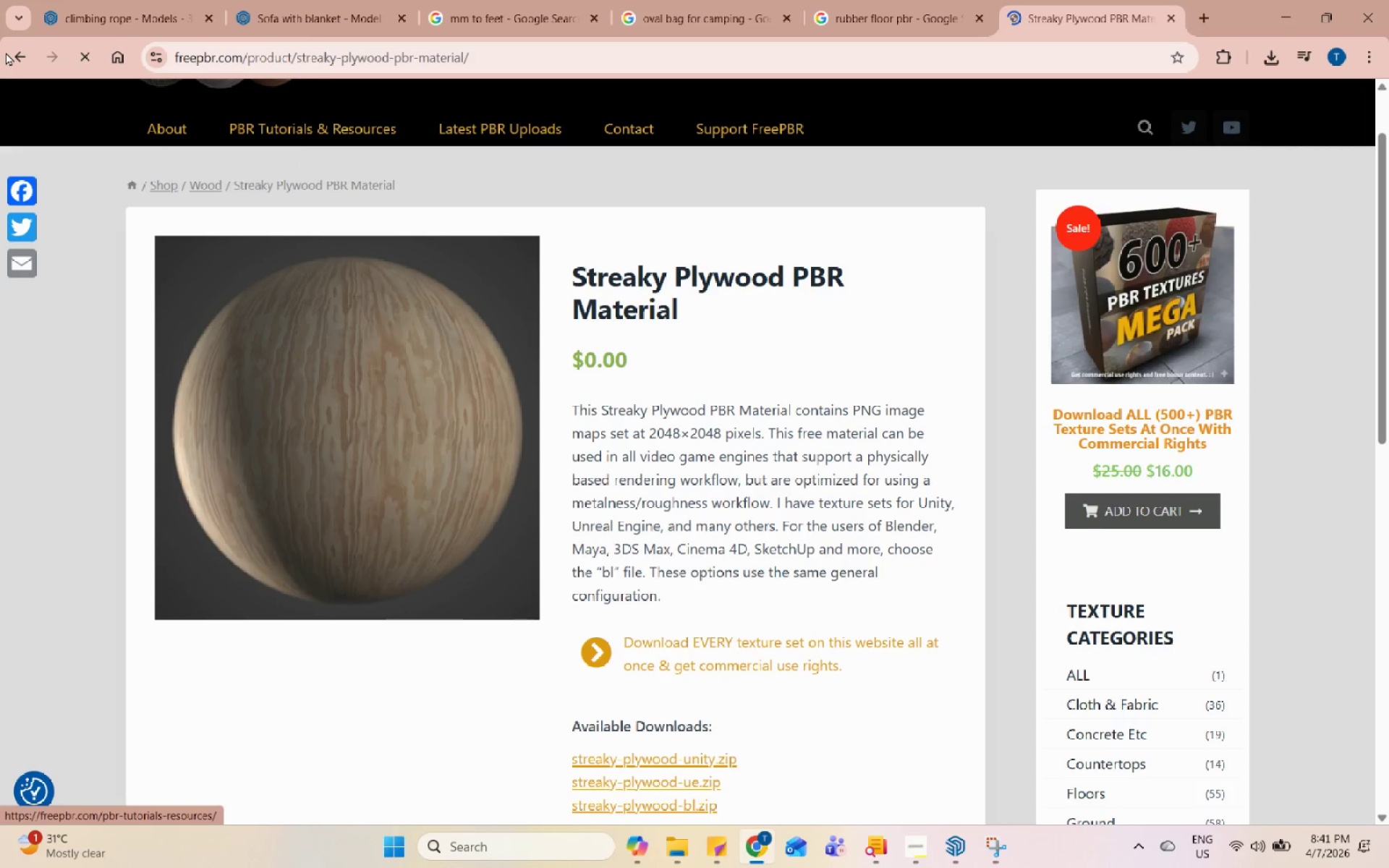 
left_click([12, 54])
 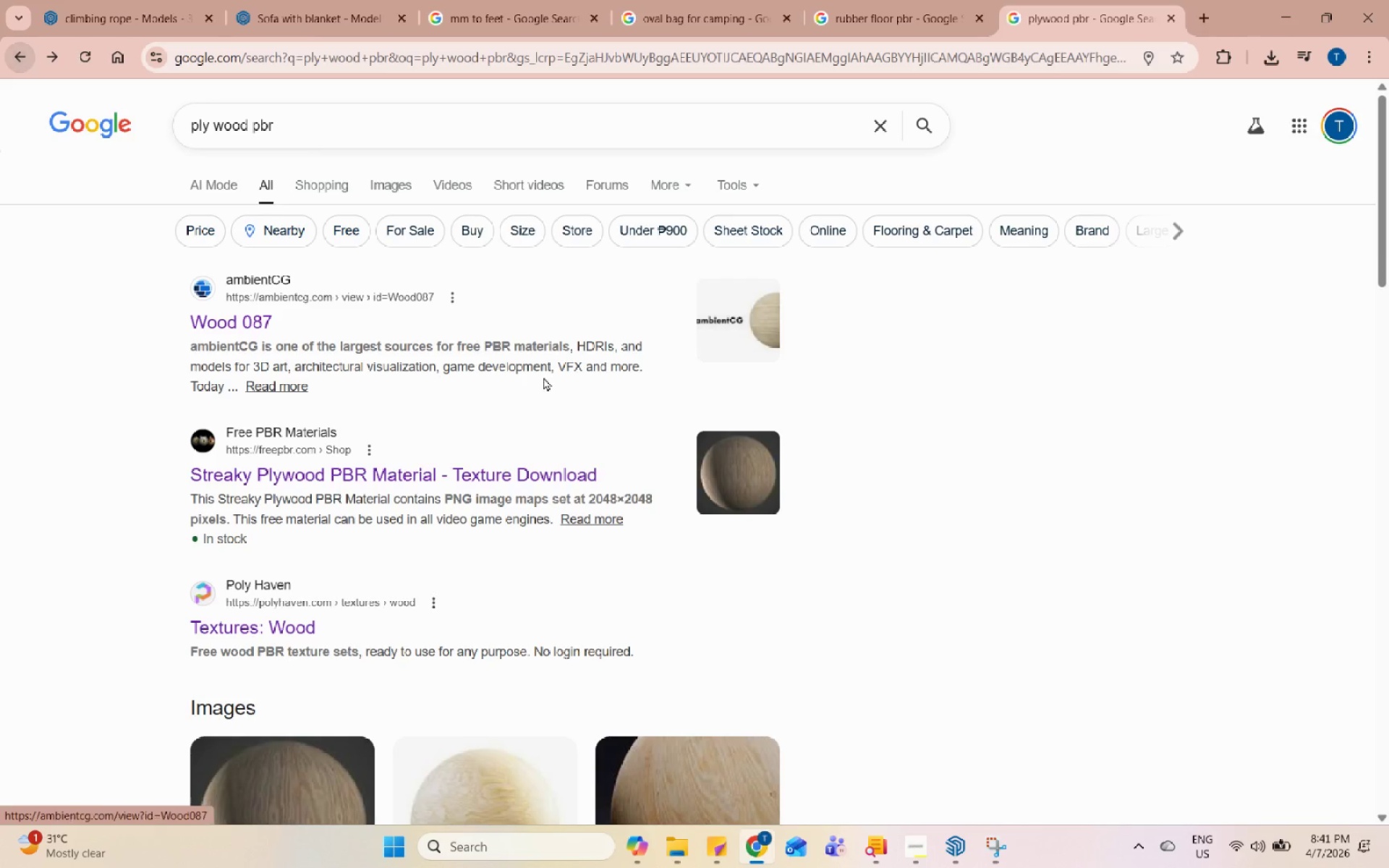 
scroll: coordinate [885, 436], scroll_direction: down, amount: 8.0
 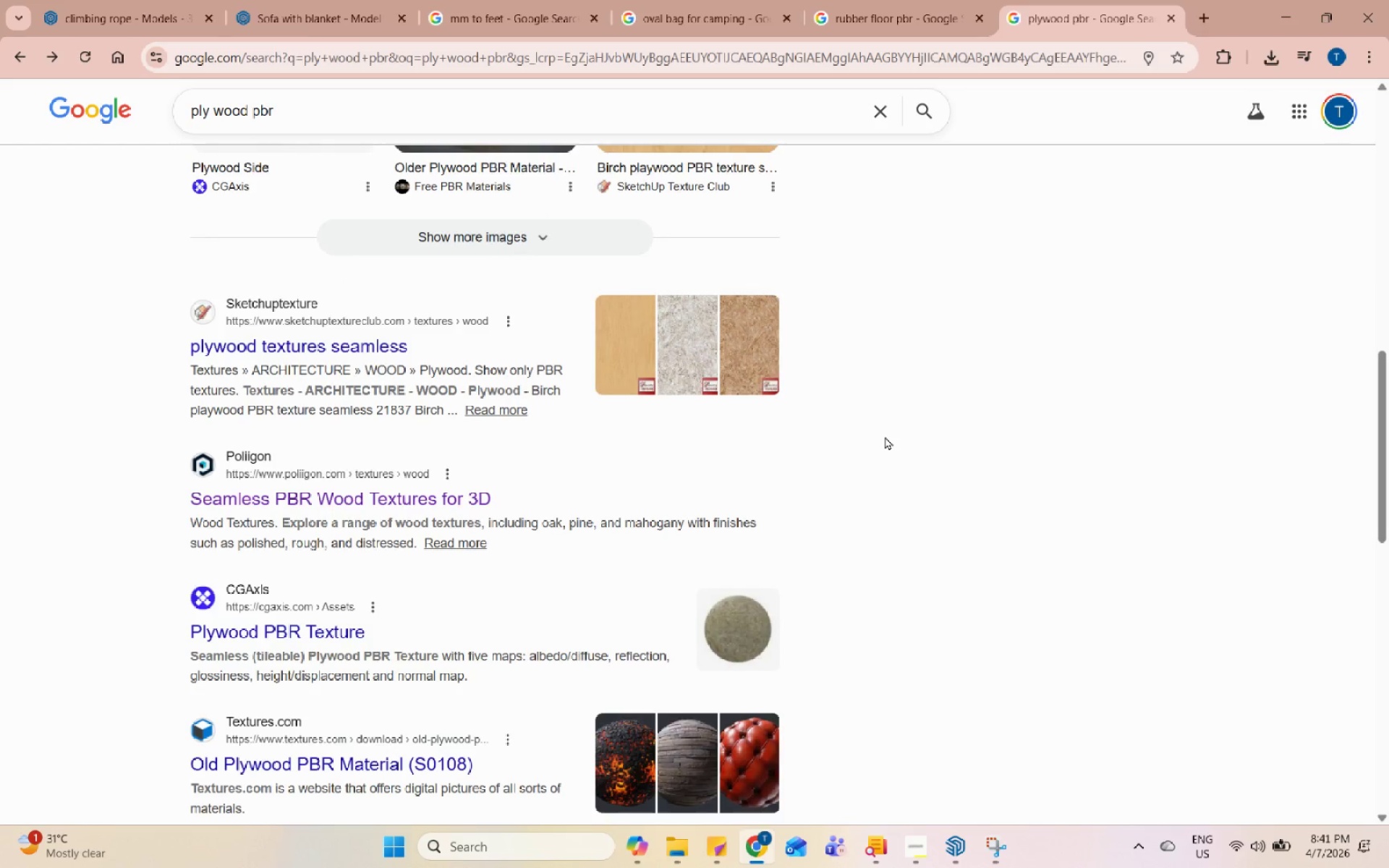 
scroll: coordinate [891, 440], scroll_direction: up, amount: 18.0
 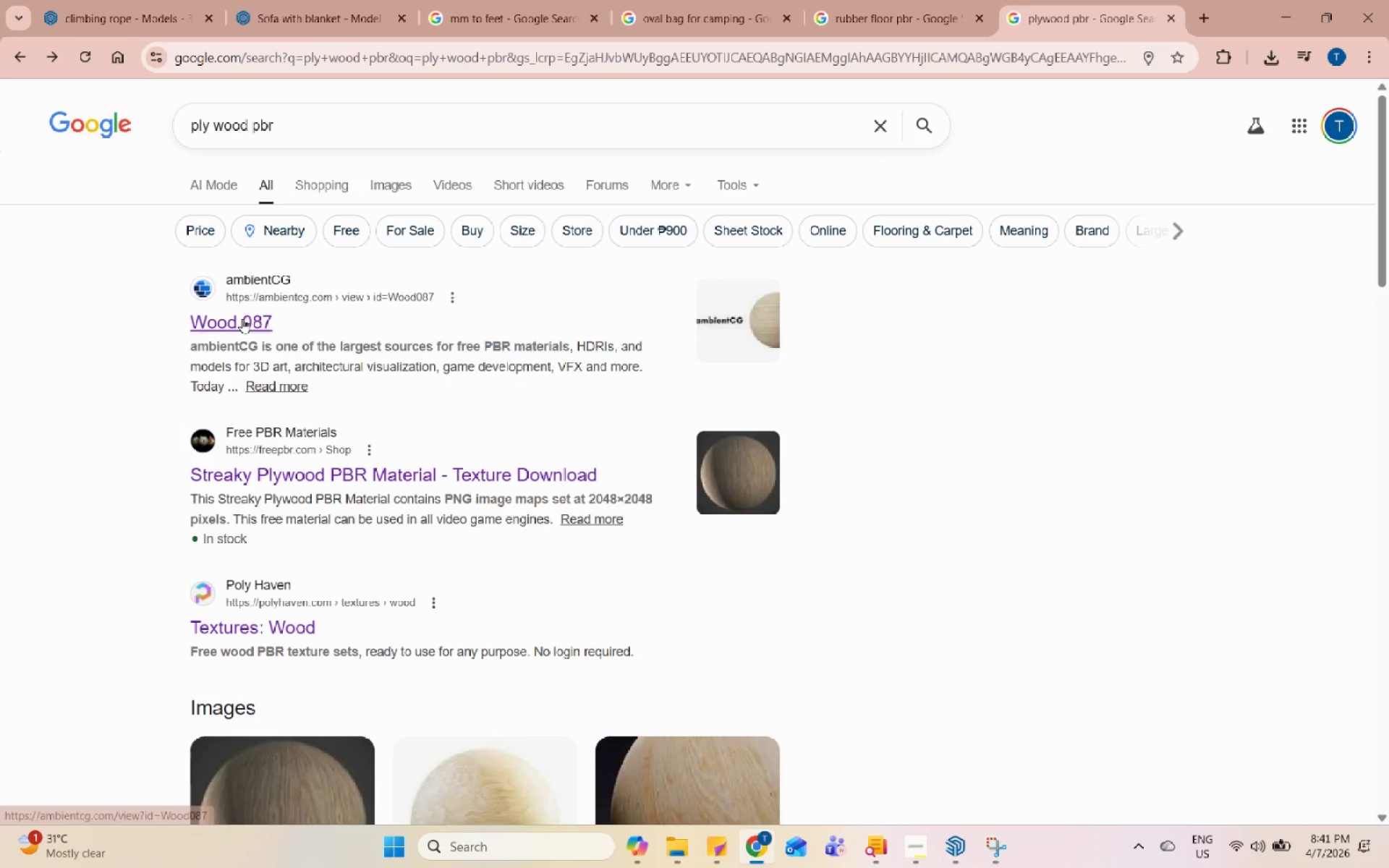 
left_click([242, 318])
 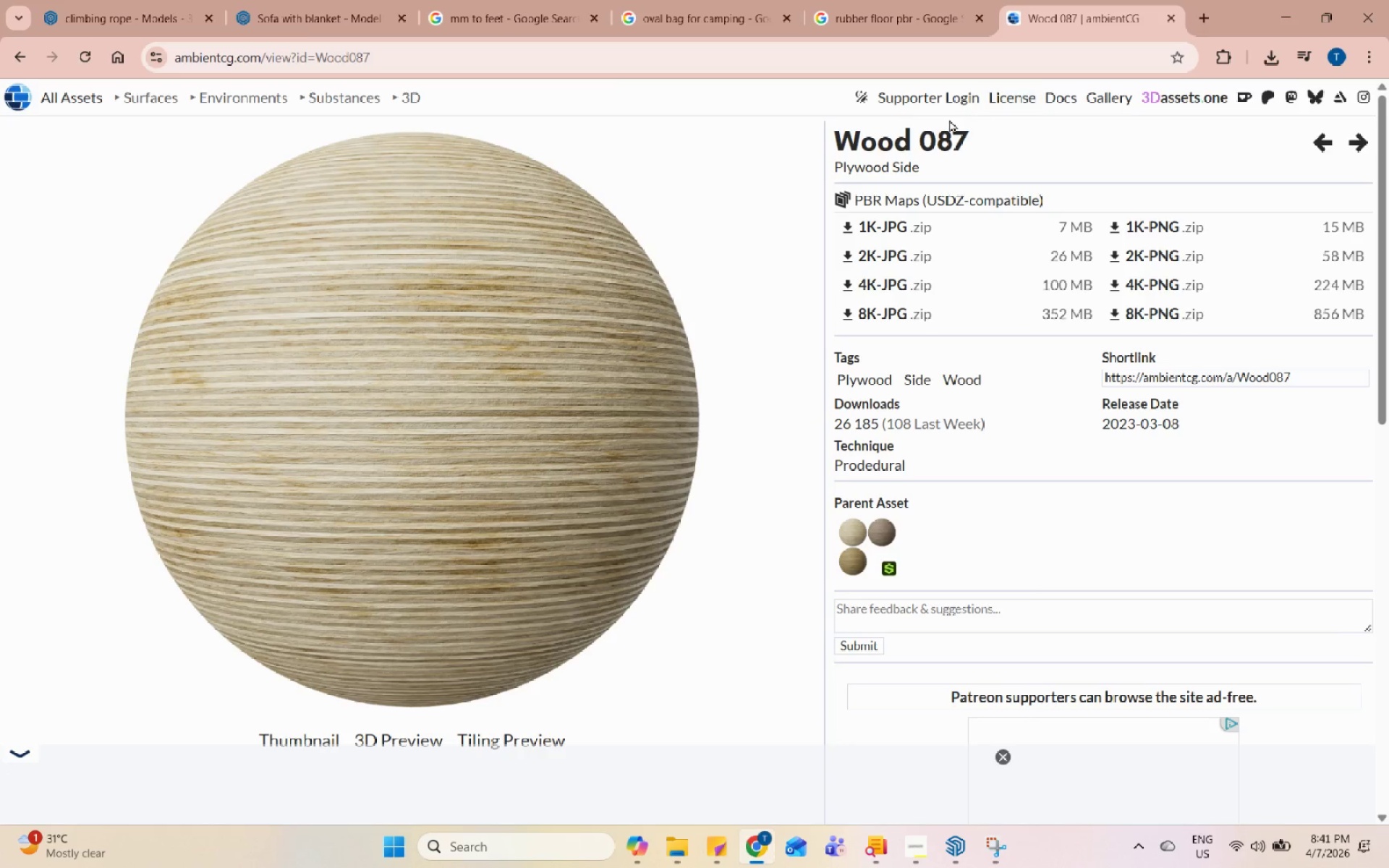 
left_click([370, 91])
 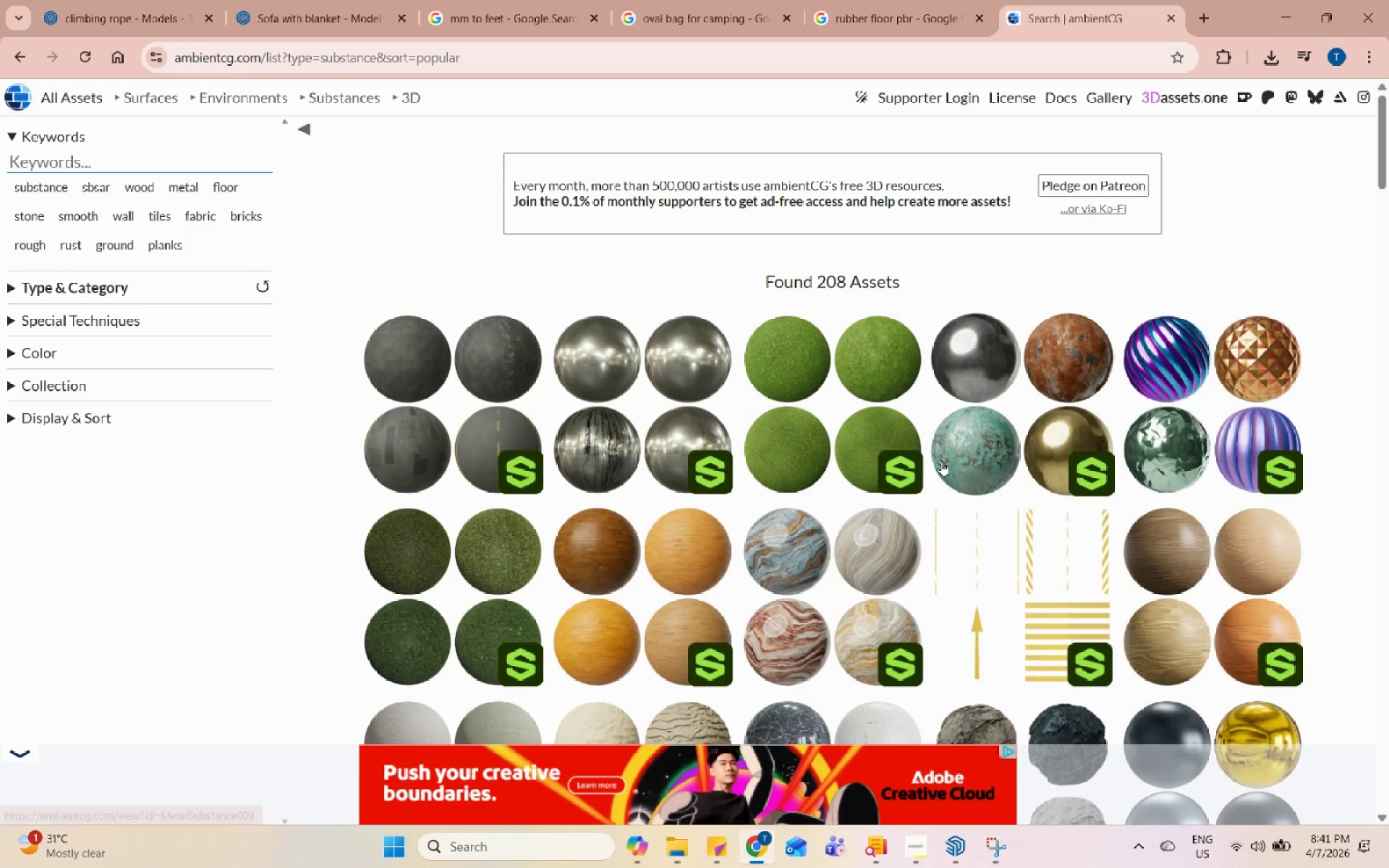 
left_click([1220, 547])
 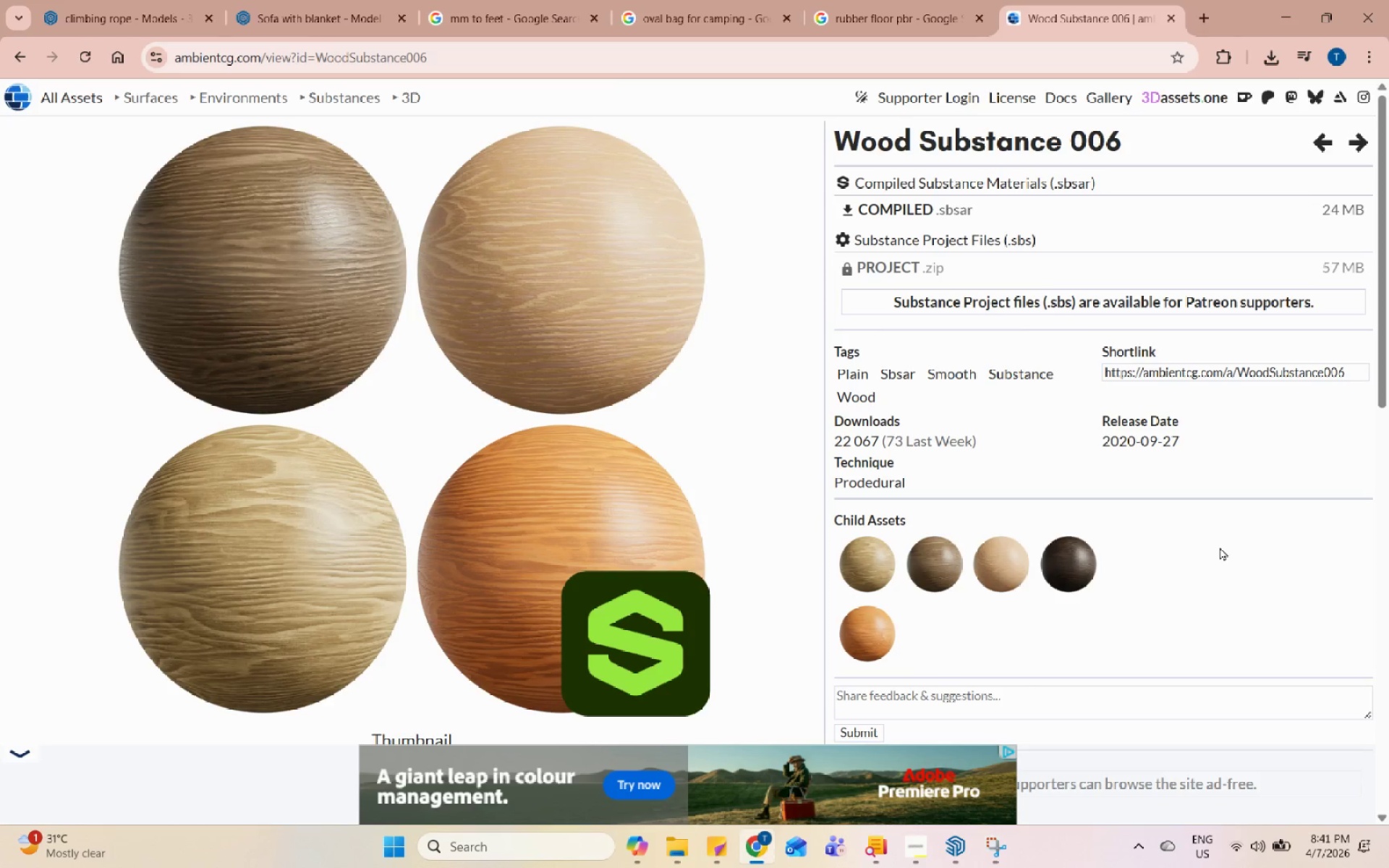 
 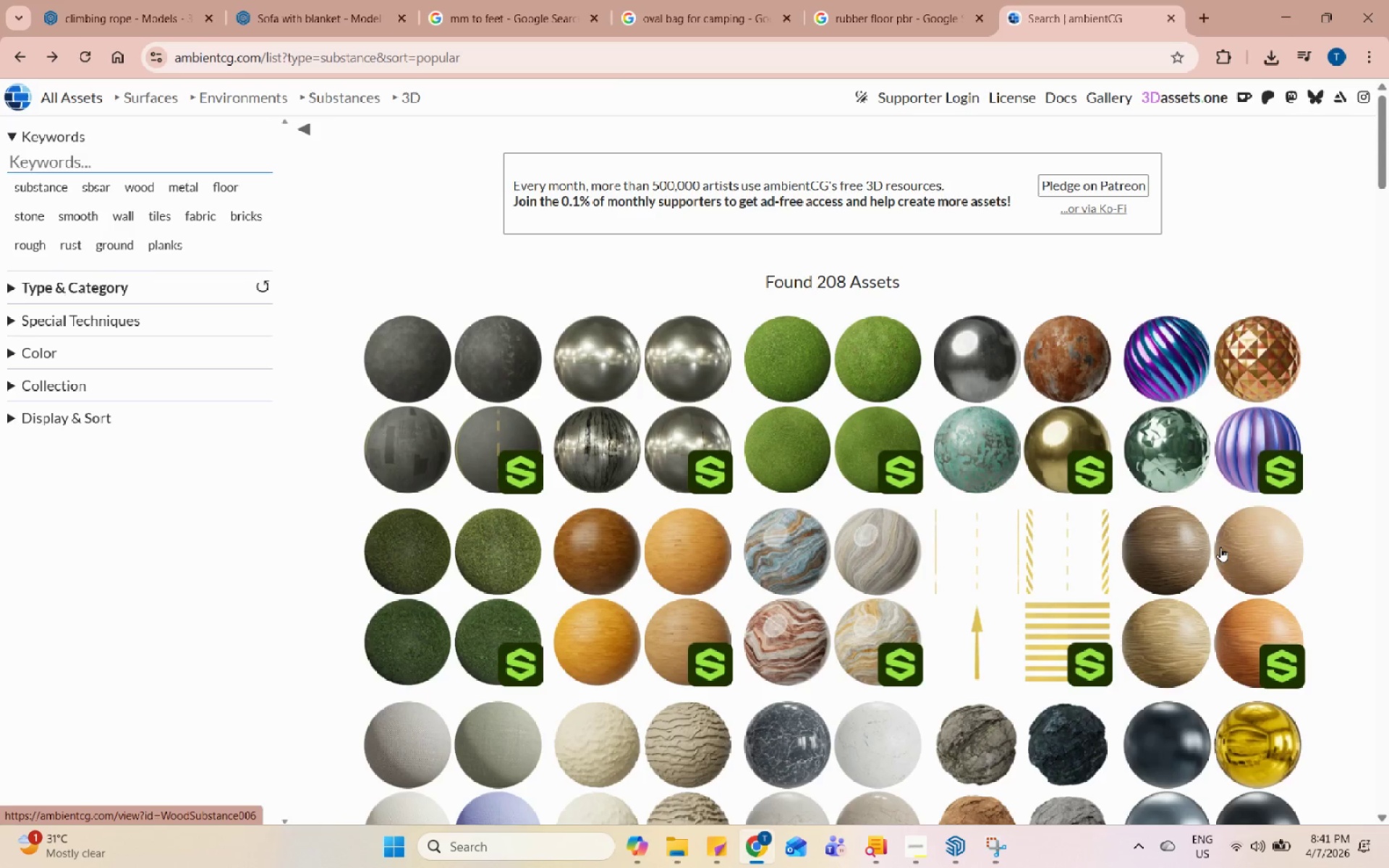 
scroll: coordinate [1012, 534], scroll_direction: down, amount: 23.0
 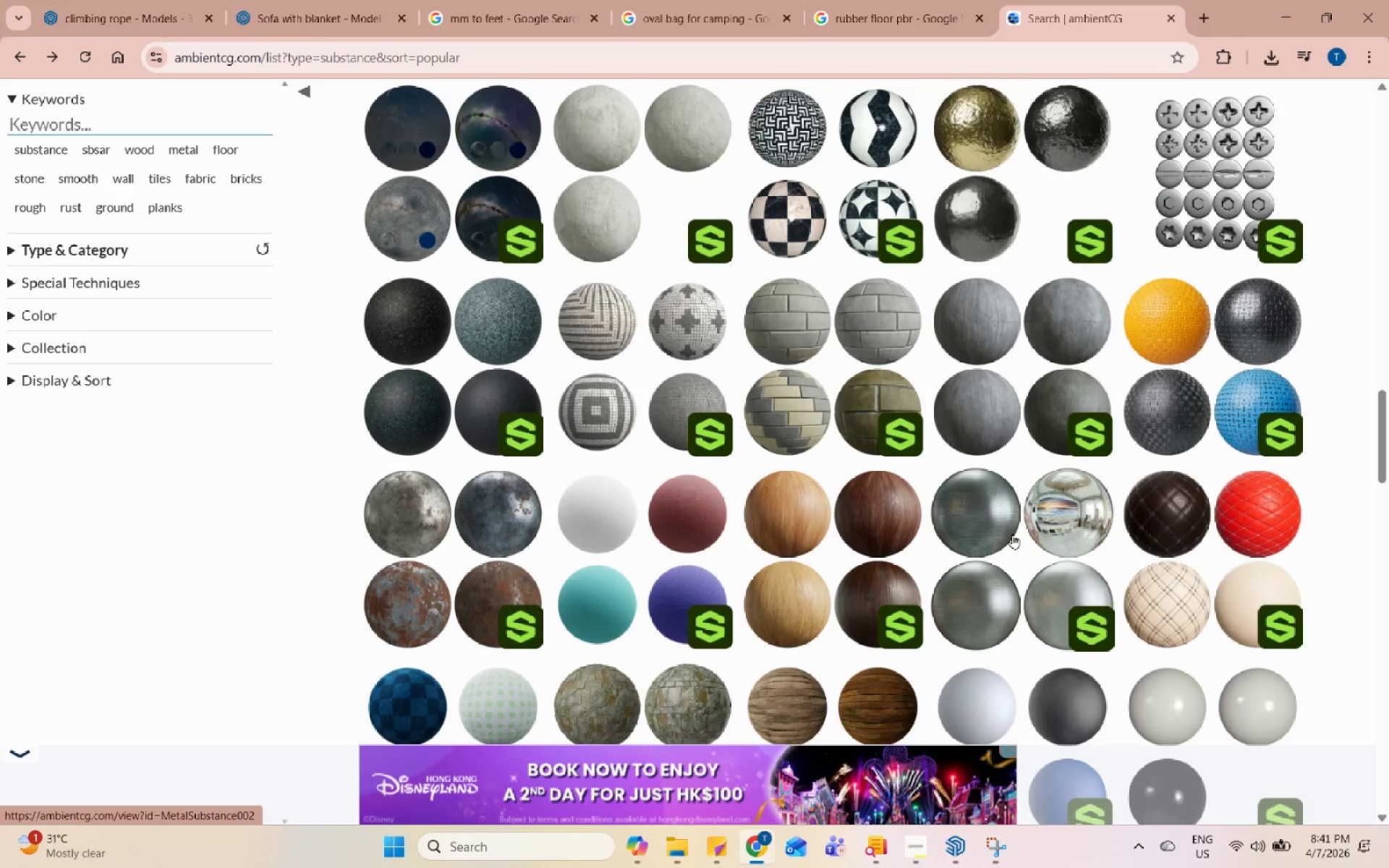 
scroll: coordinate [1014, 534], scroll_direction: down, amount: 13.0
 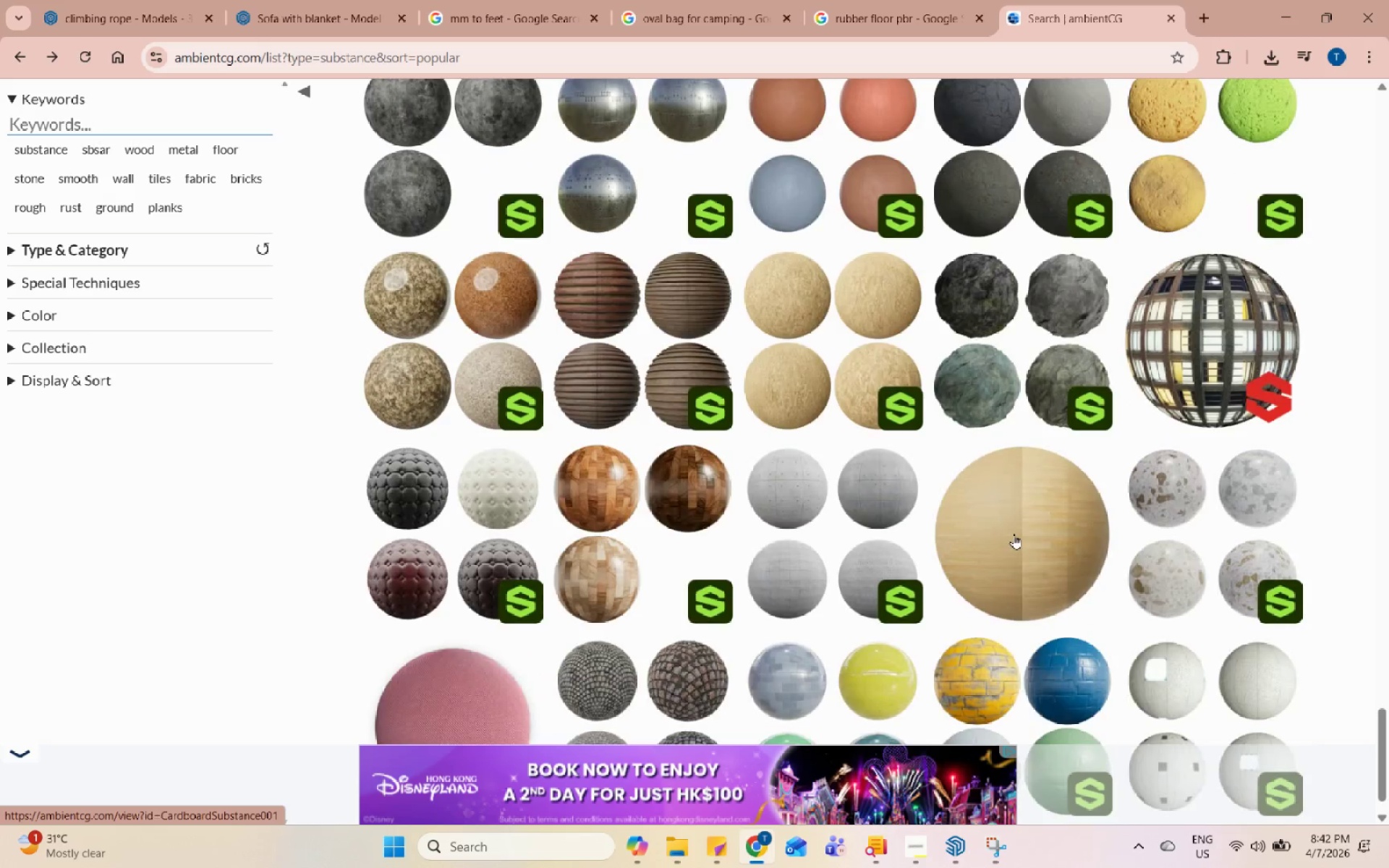 
left_click([779, 339])
 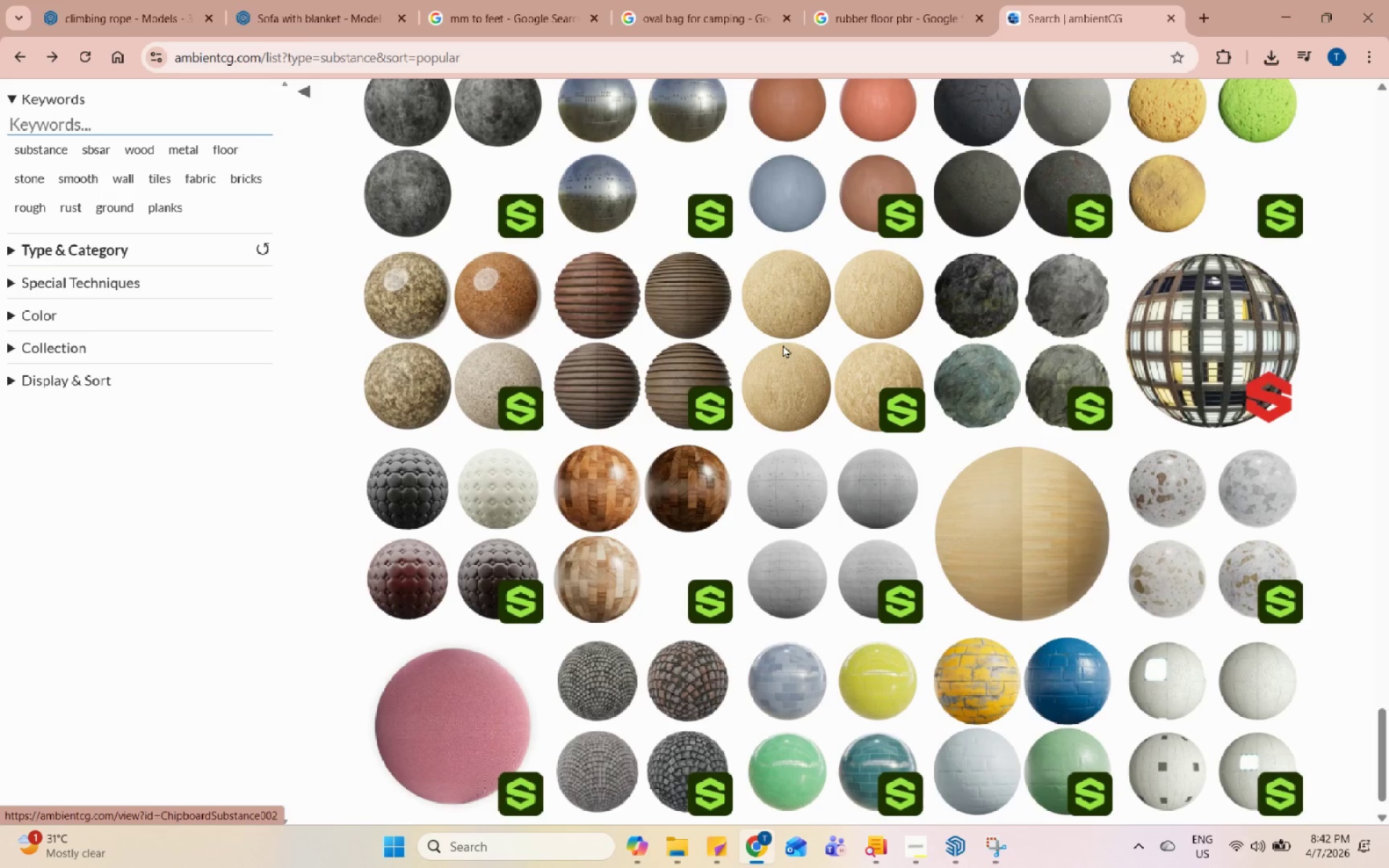 
left_click([1048, 490])
 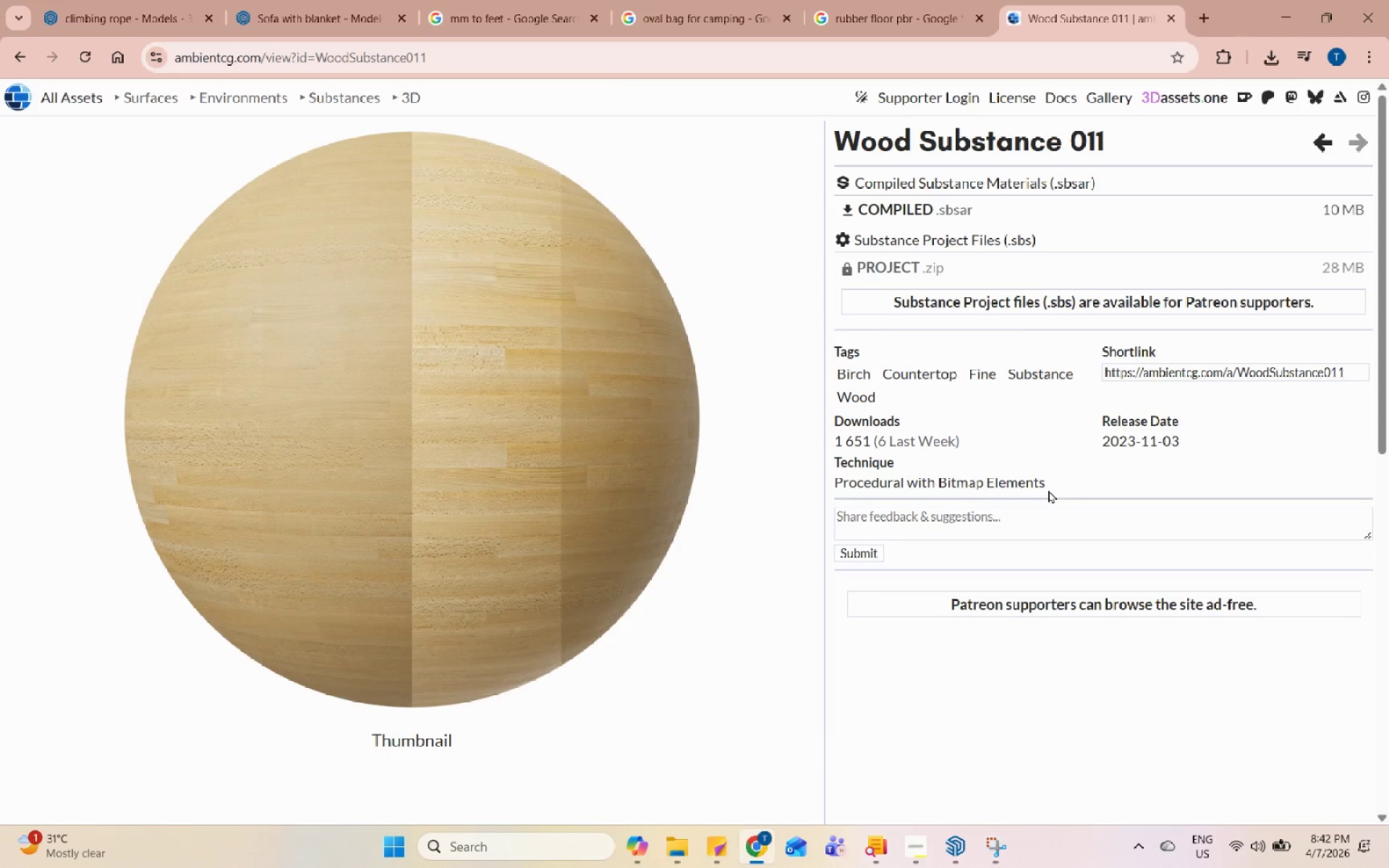 
 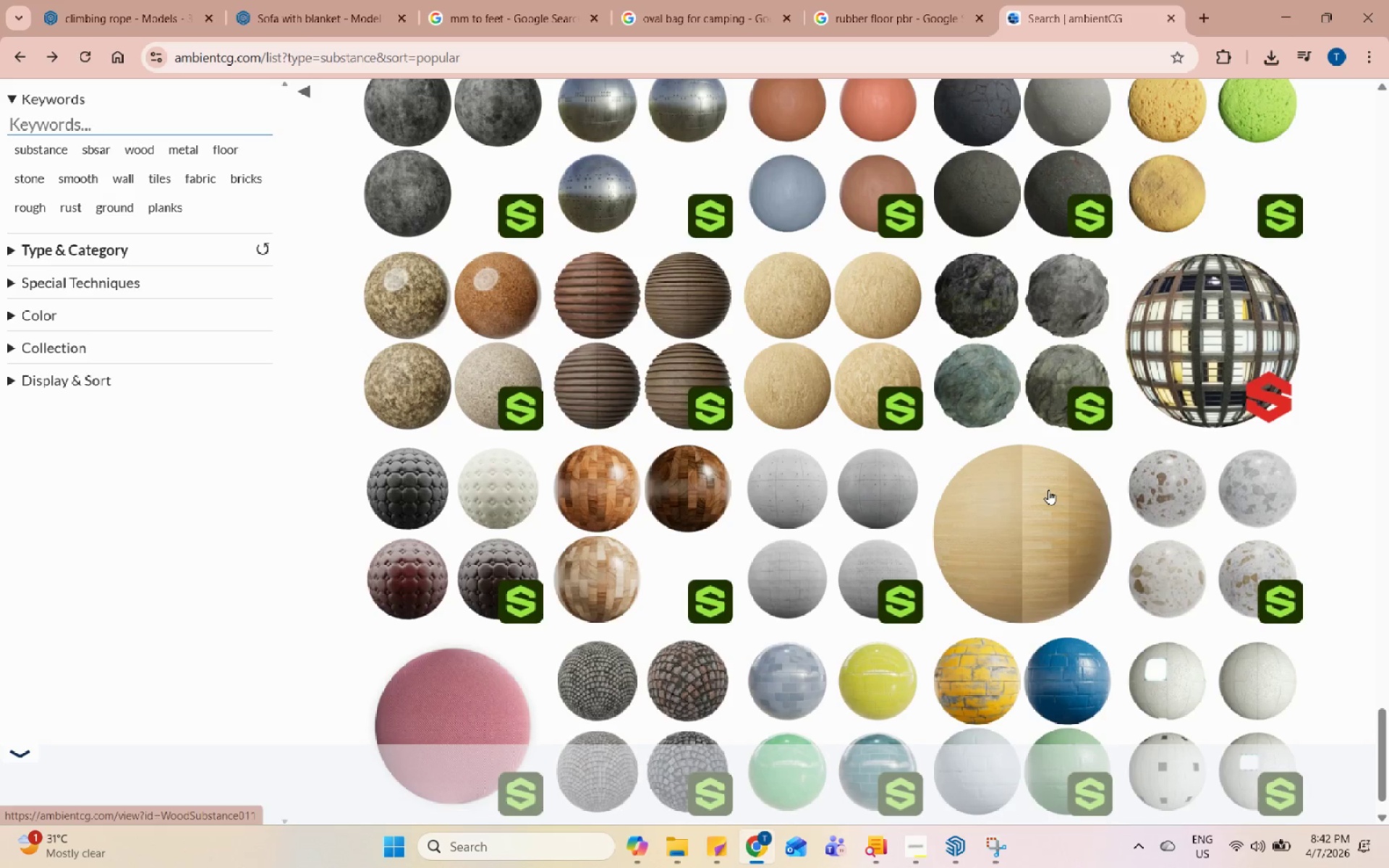 
scroll: coordinate [1050, 489], scroll_direction: down, amount: 18.0
 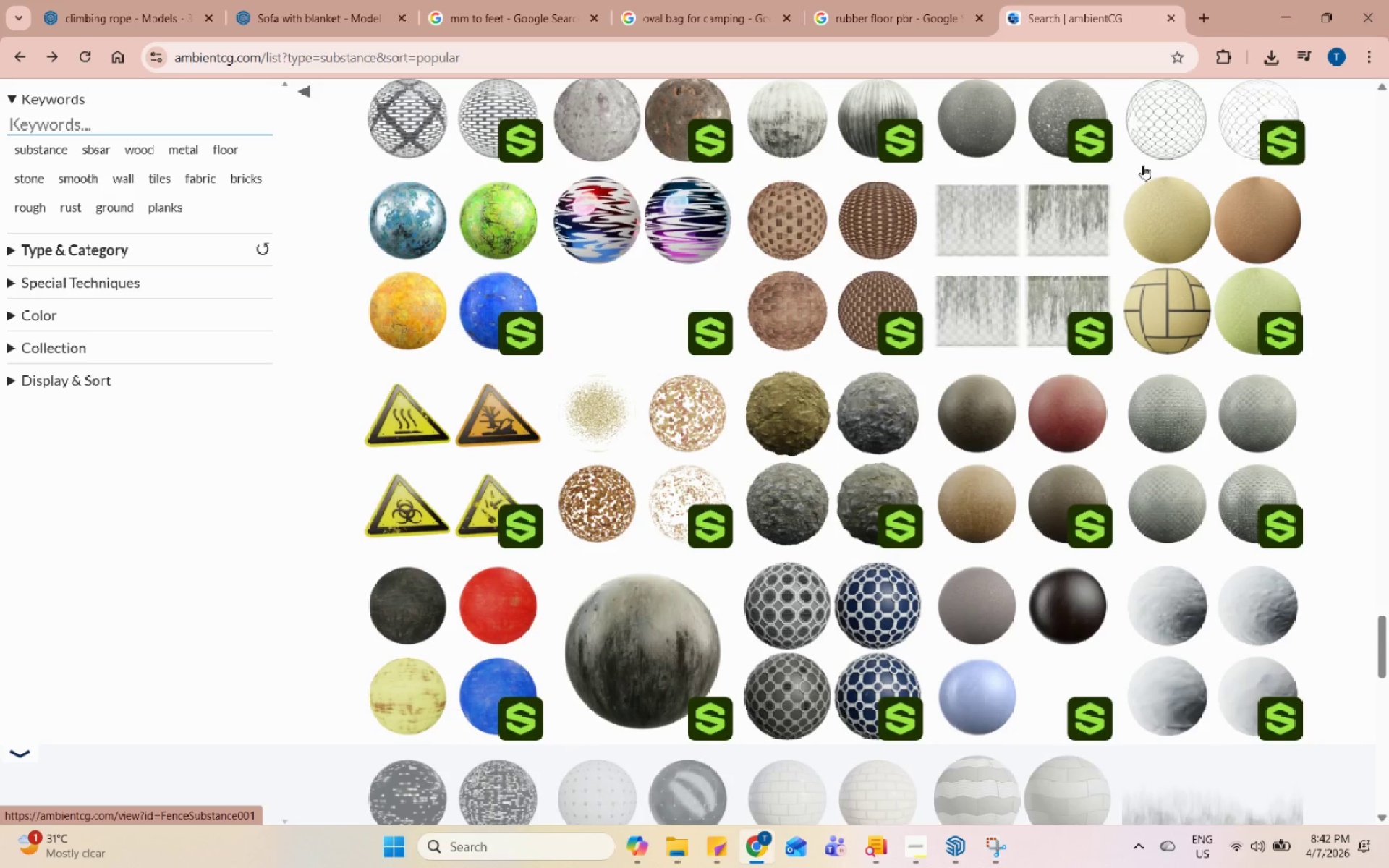 
left_click([1162, 211])
 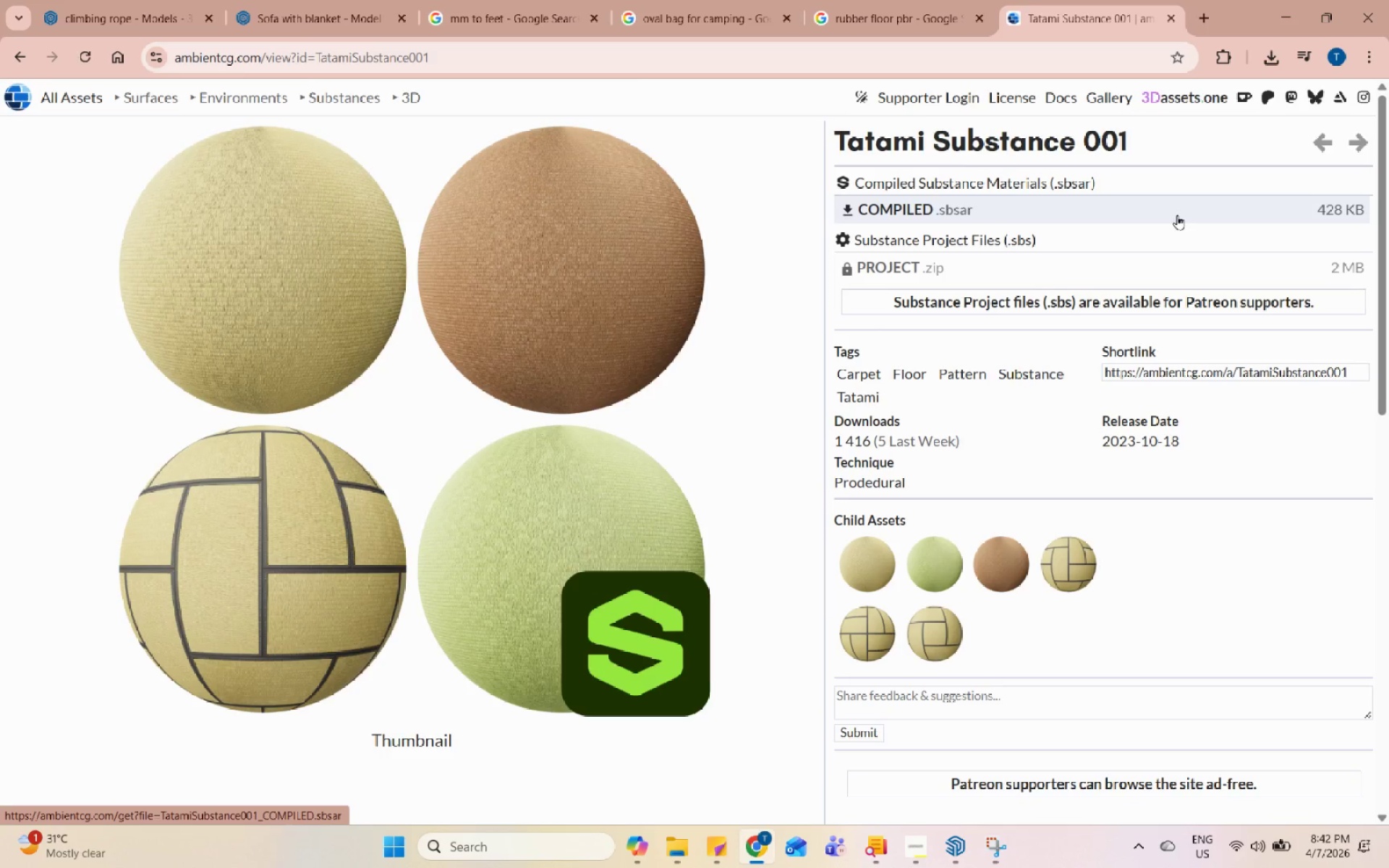 
scroll: coordinate [916, 503], scroll_direction: down, amount: 21.0
 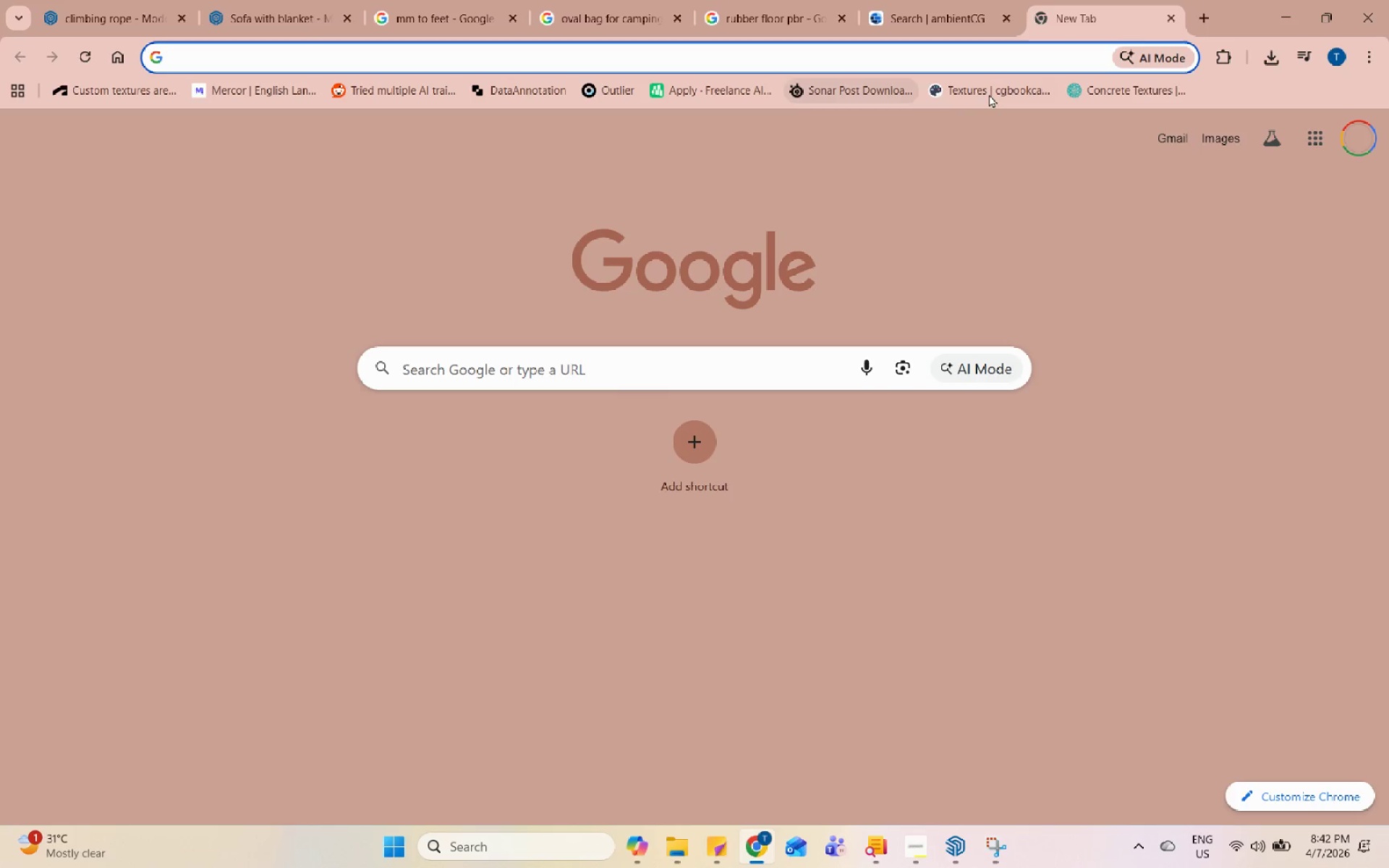 
left_click([1015, 94])
 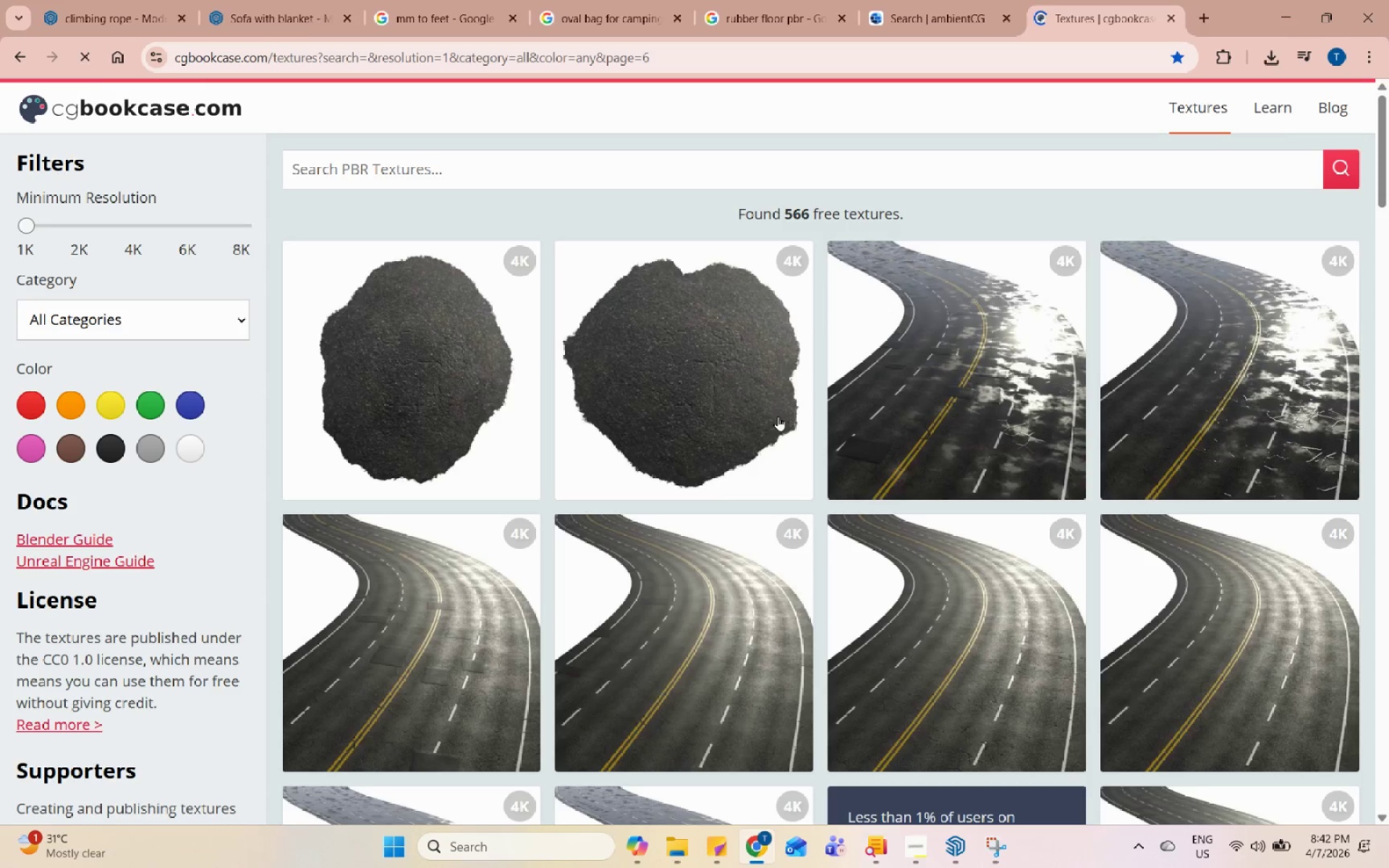 
scroll: coordinate [785, 553], scroll_direction: down, amount: 40.0
 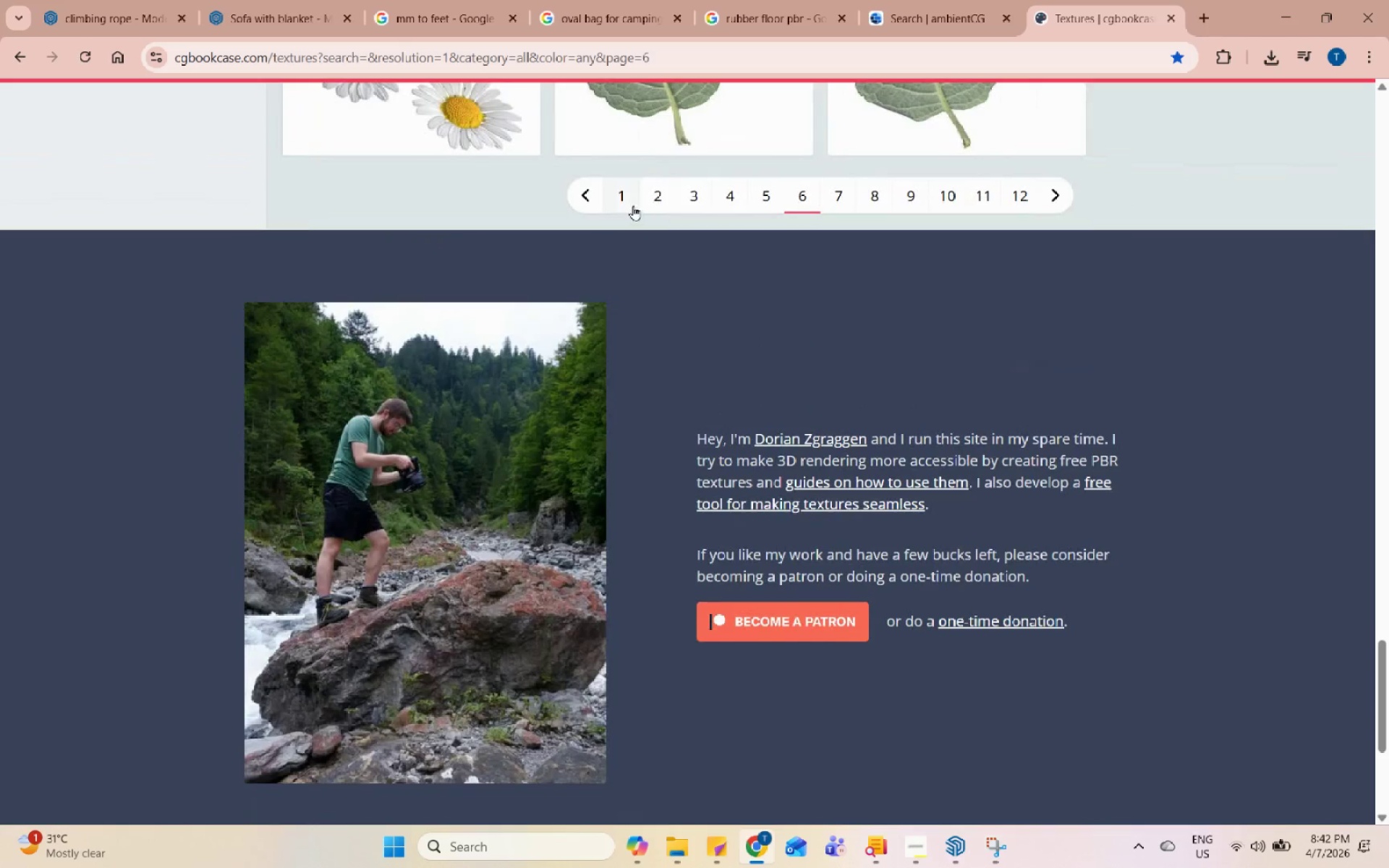 
left_click([625, 194])
 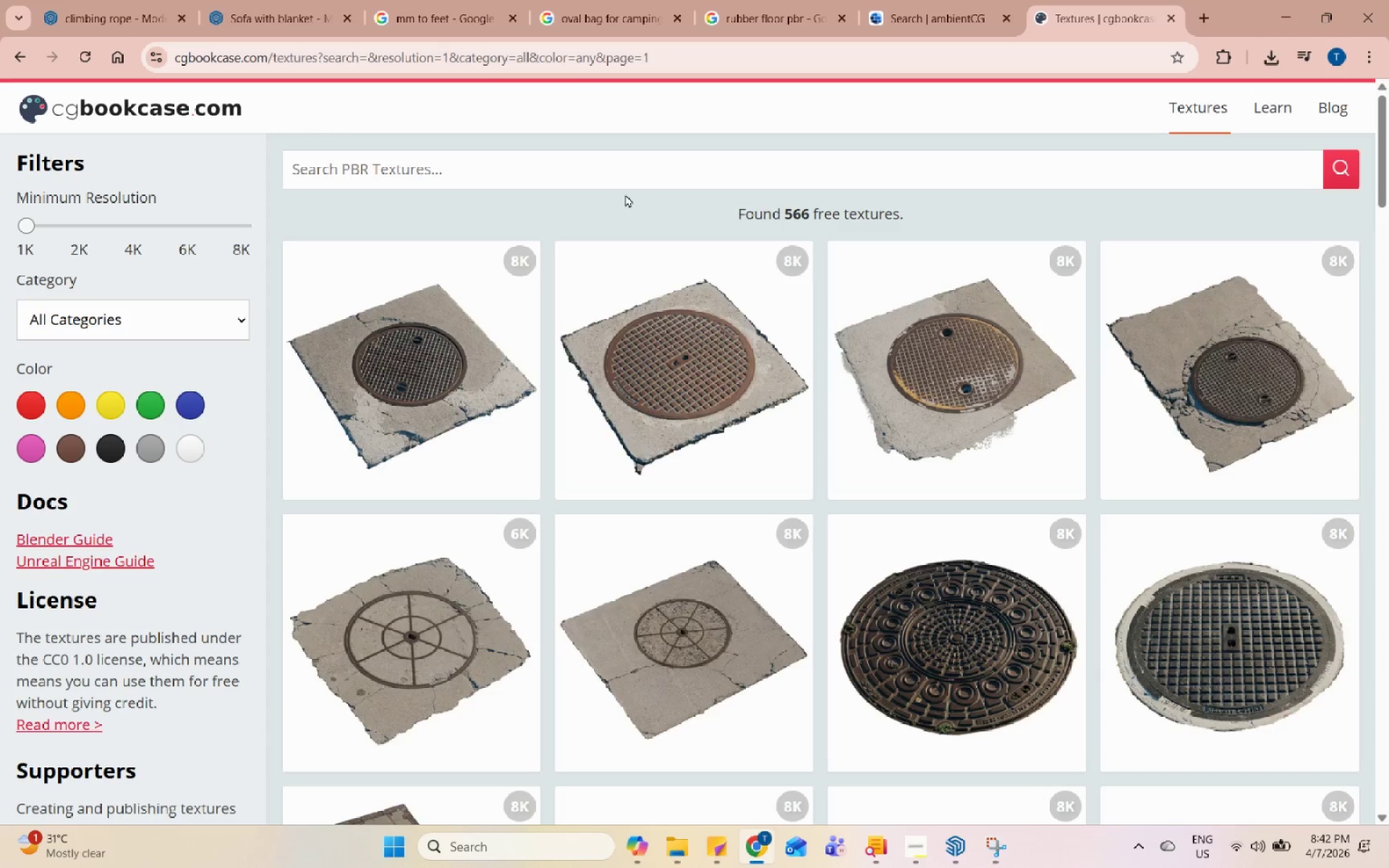 
scroll: coordinate [755, 490], scroll_direction: down, amount: 38.0
 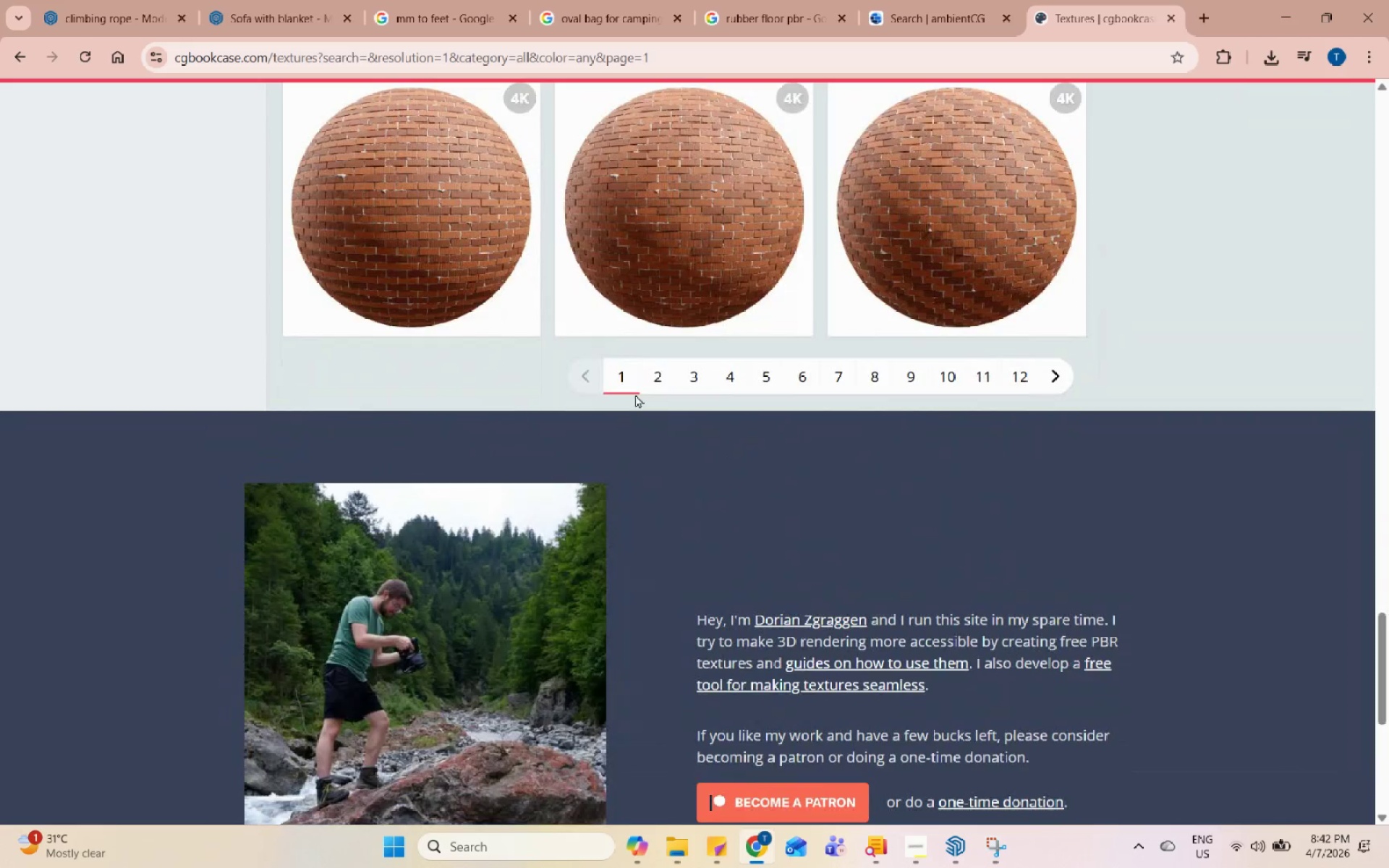 
left_click([650, 380])
 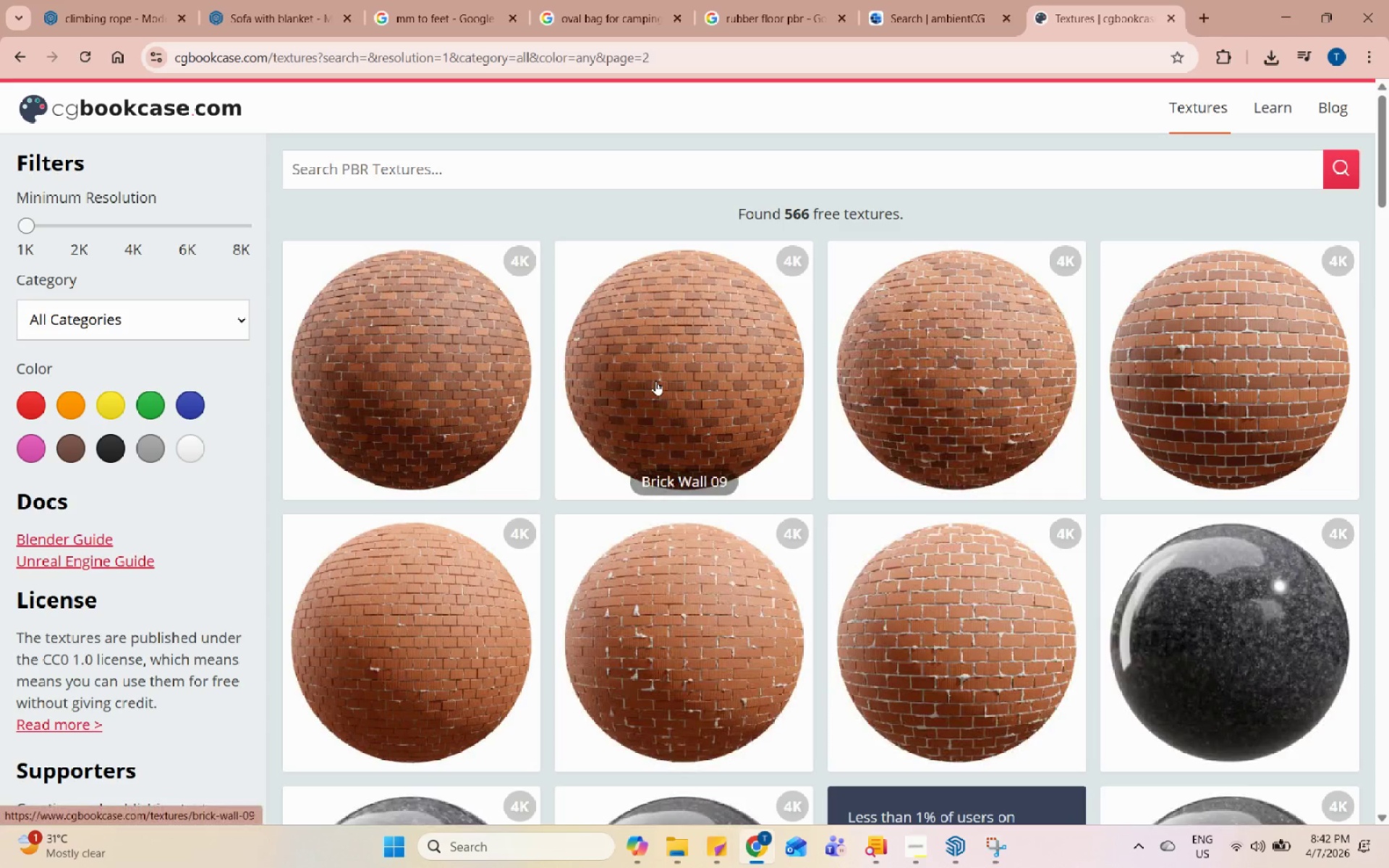 
scroll: coordinate [699, 404], scroll_direction: down, amount: 39.0
 